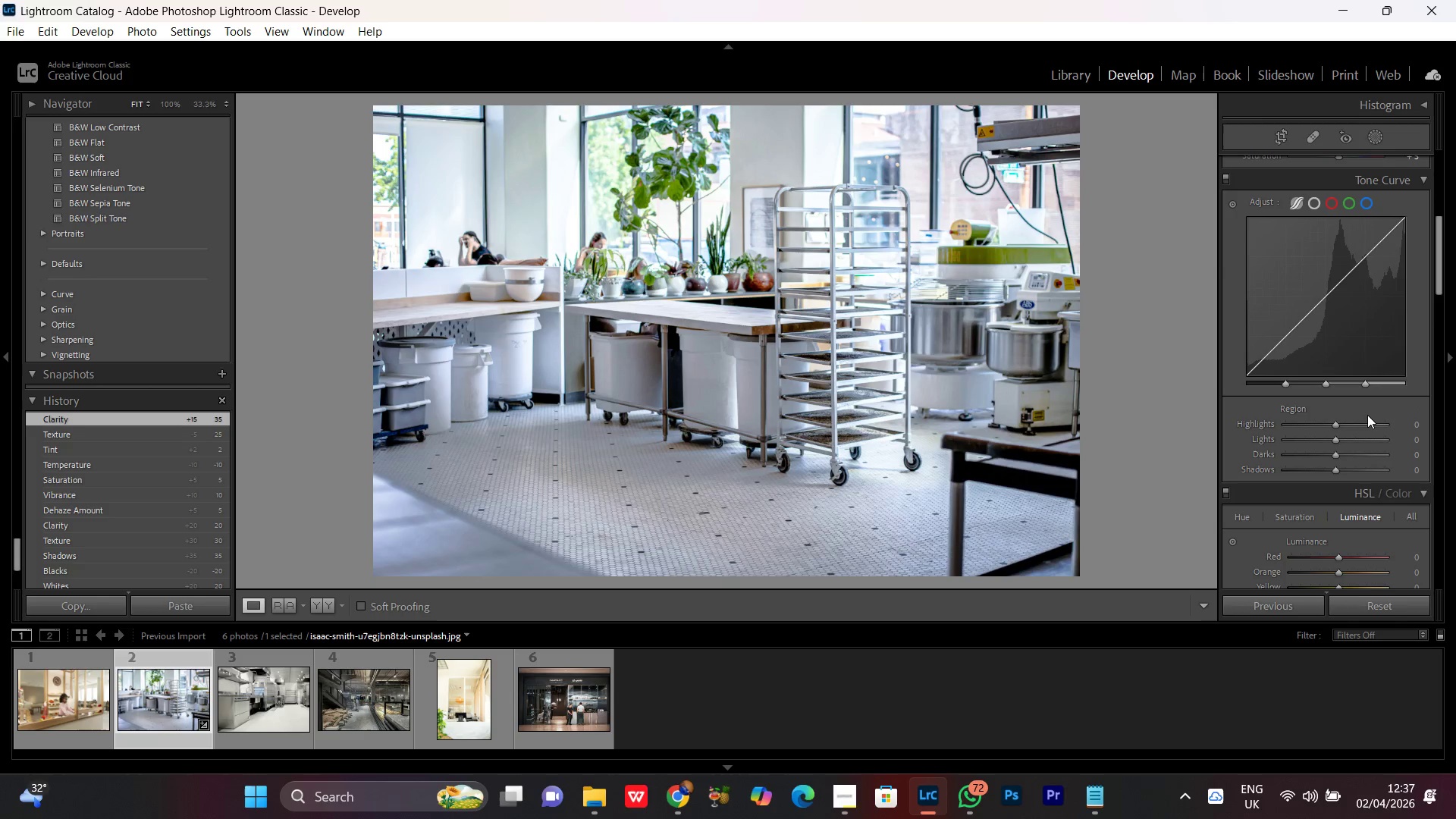 
wait(6.21)
 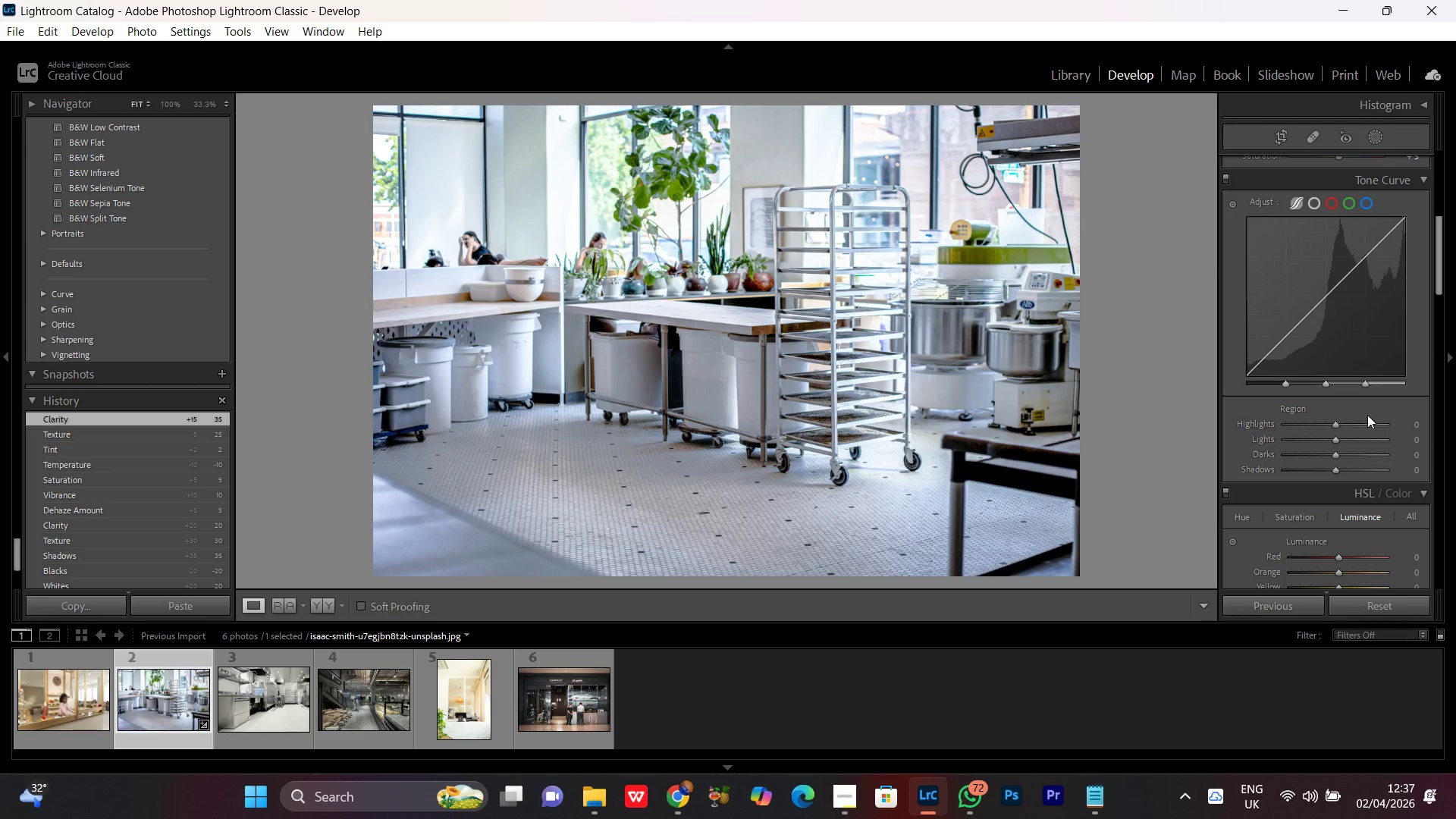 
left_click([1332, 422])
 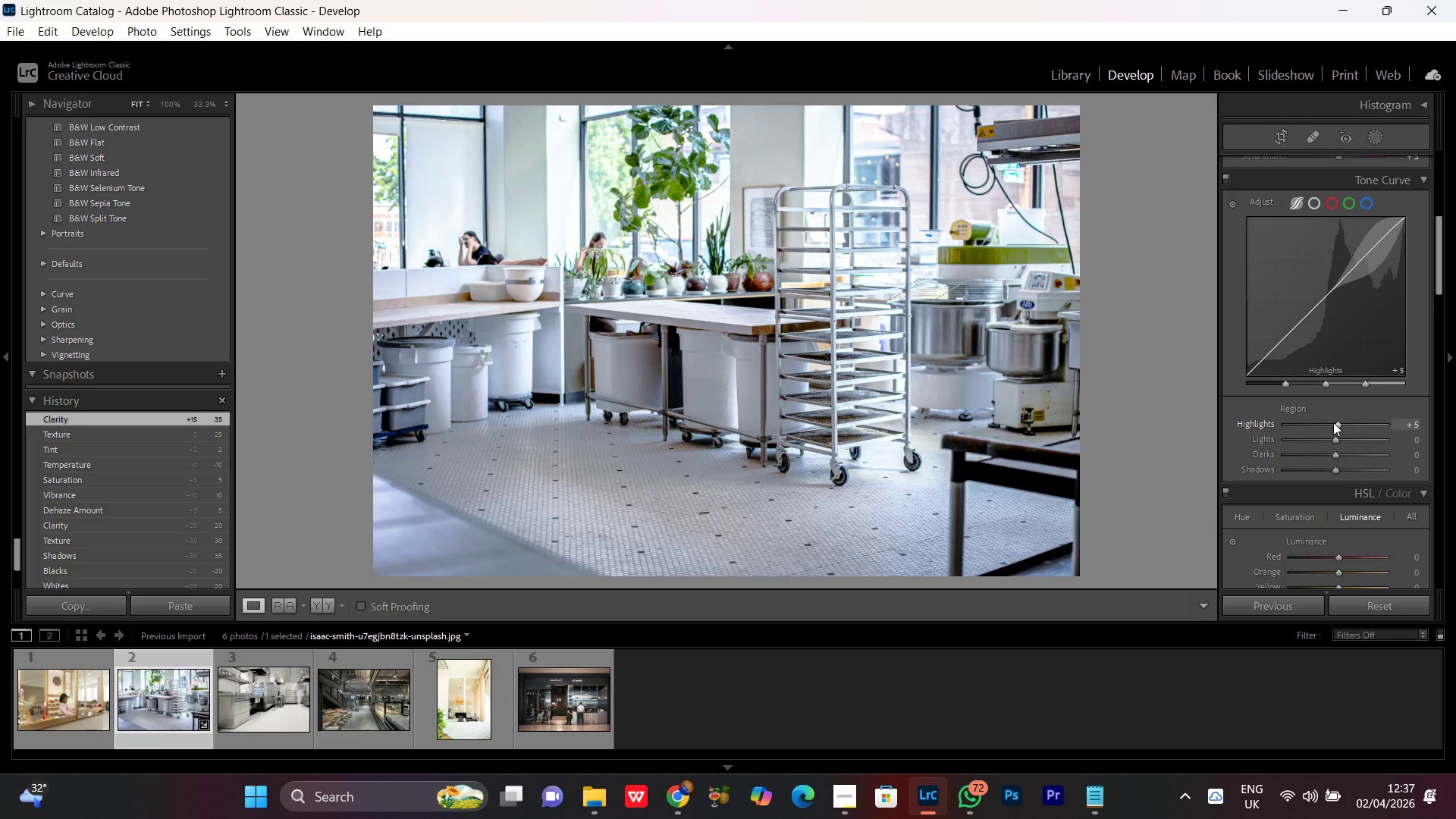 
scroll: coordinate [1333, 422], scroll_direction: up, amount: 2.0
 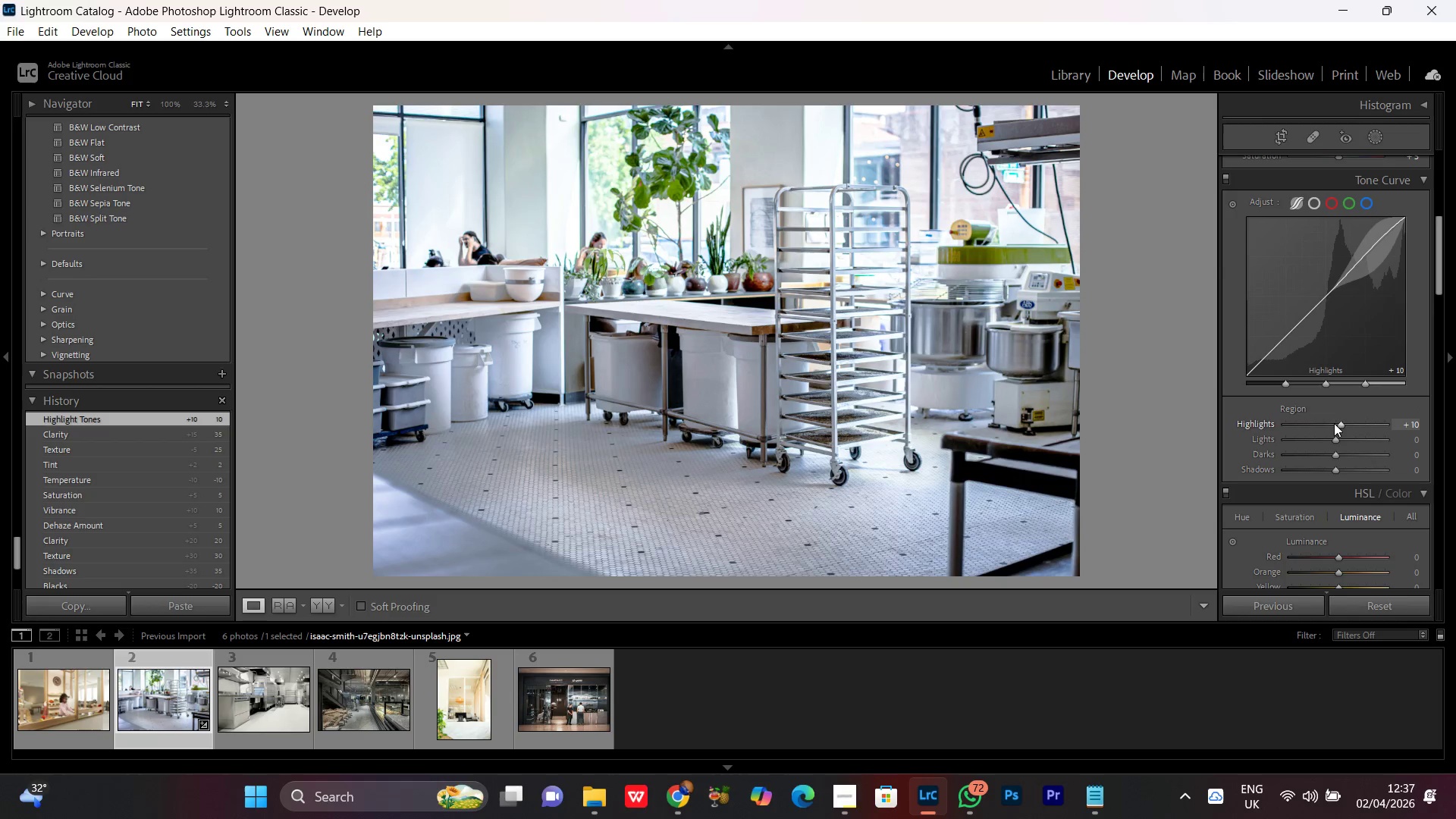 
left_click([1339, 427])
 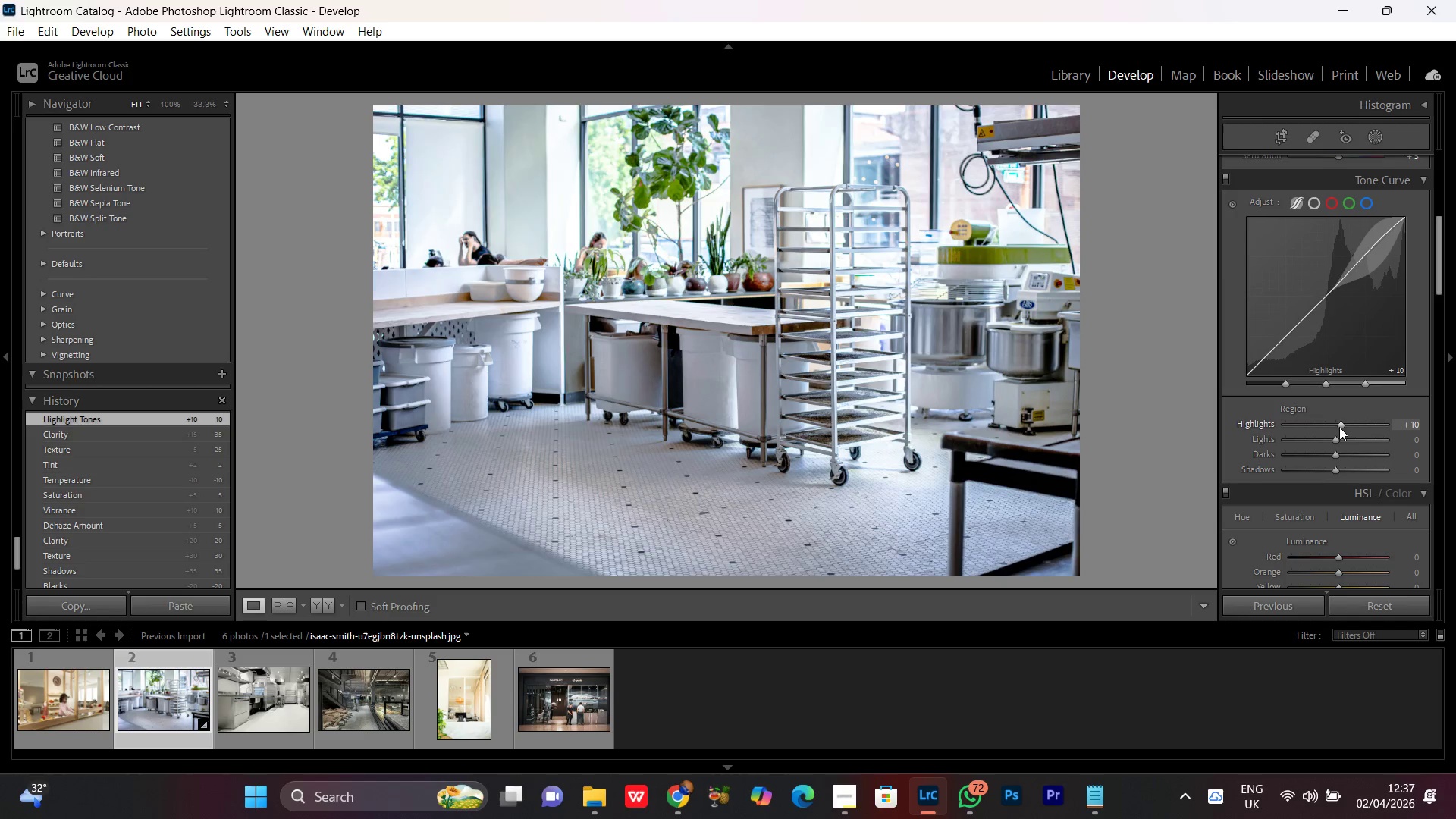 
scroll: coordinate [1339, 427], scroll_direction: up, amount: 1.0
 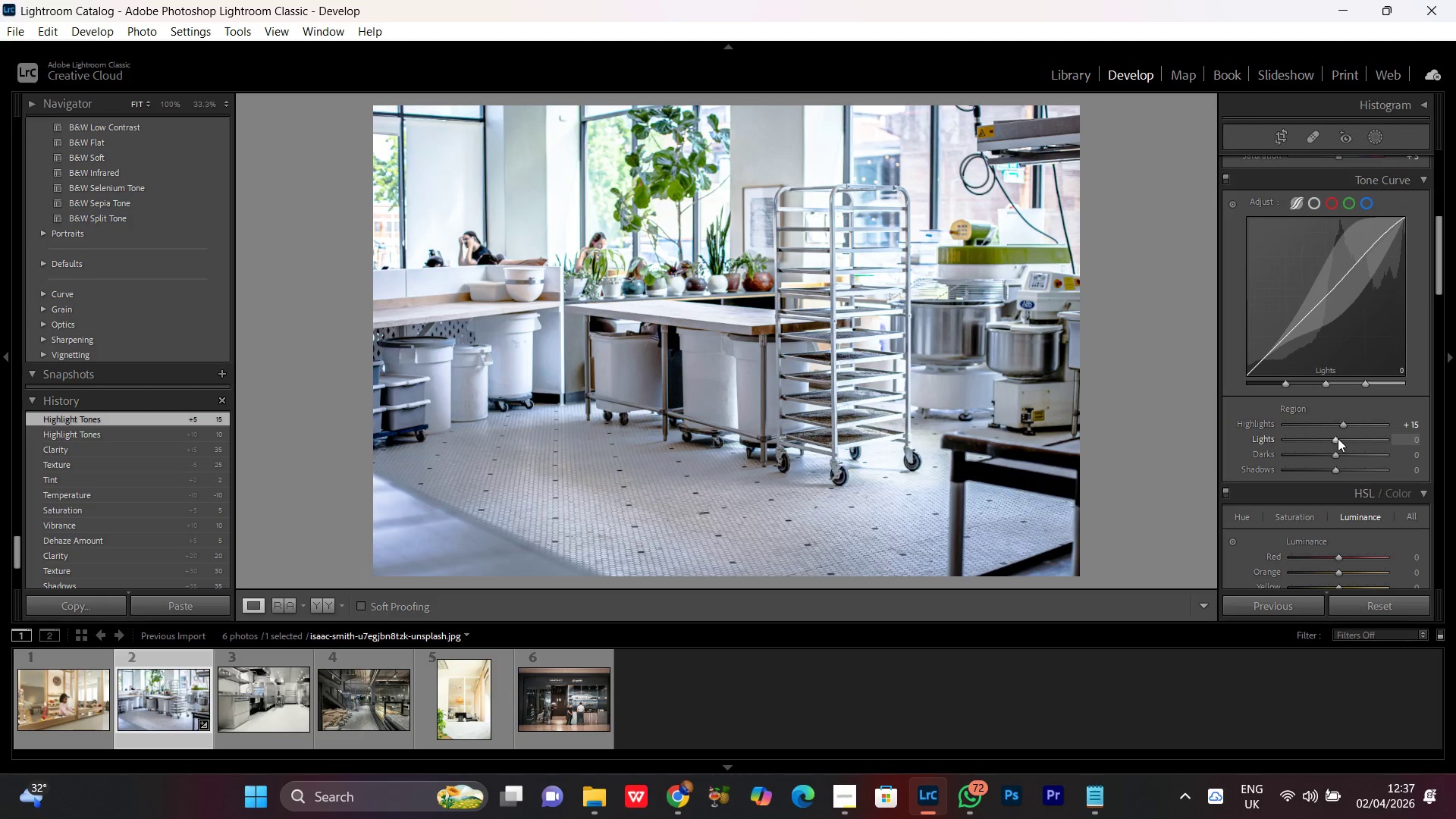 
left_click([1338, 438])
 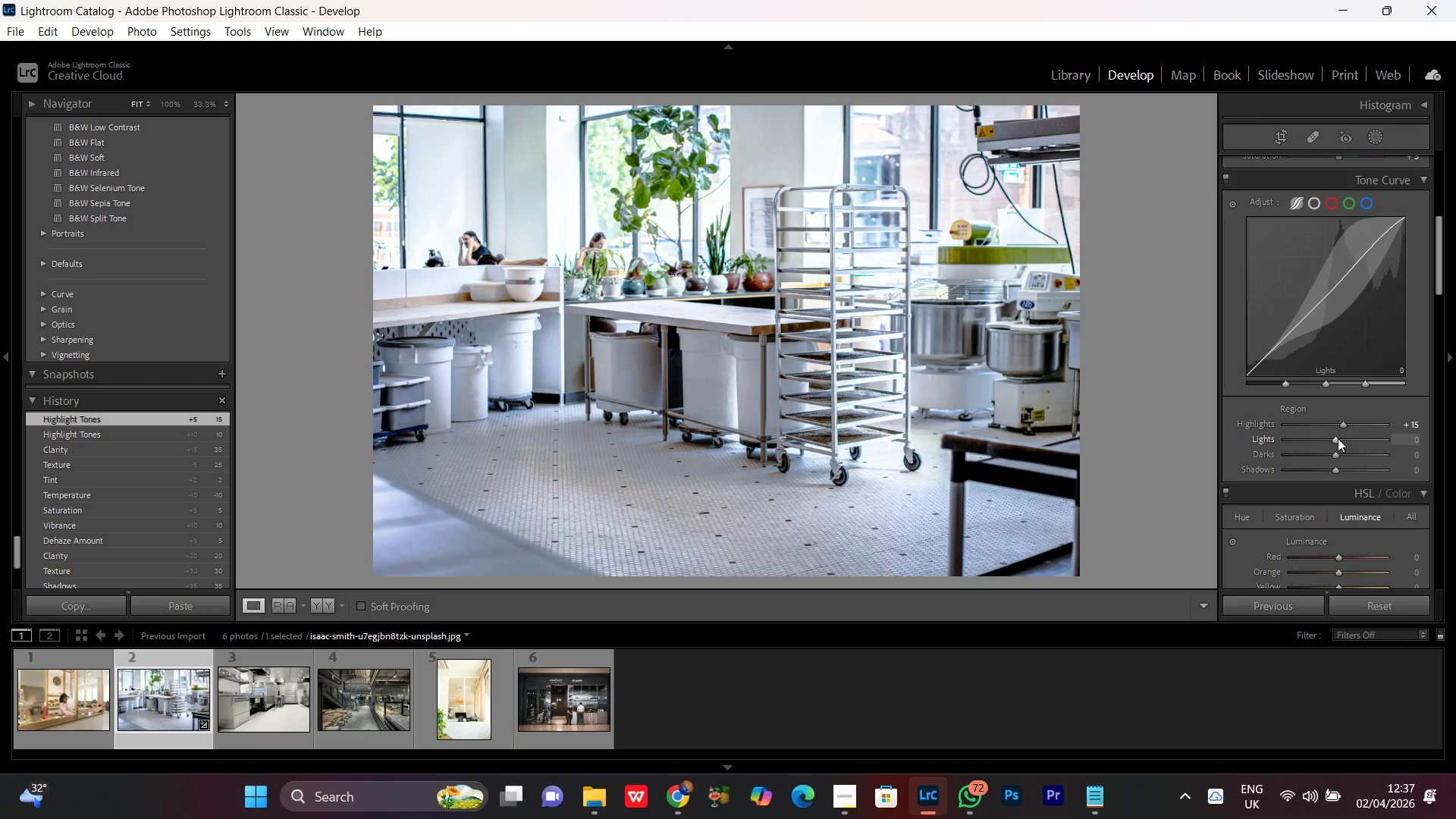 
scroll: coordinate [1338, 438], scroll_direction: up, amount: 1.0
 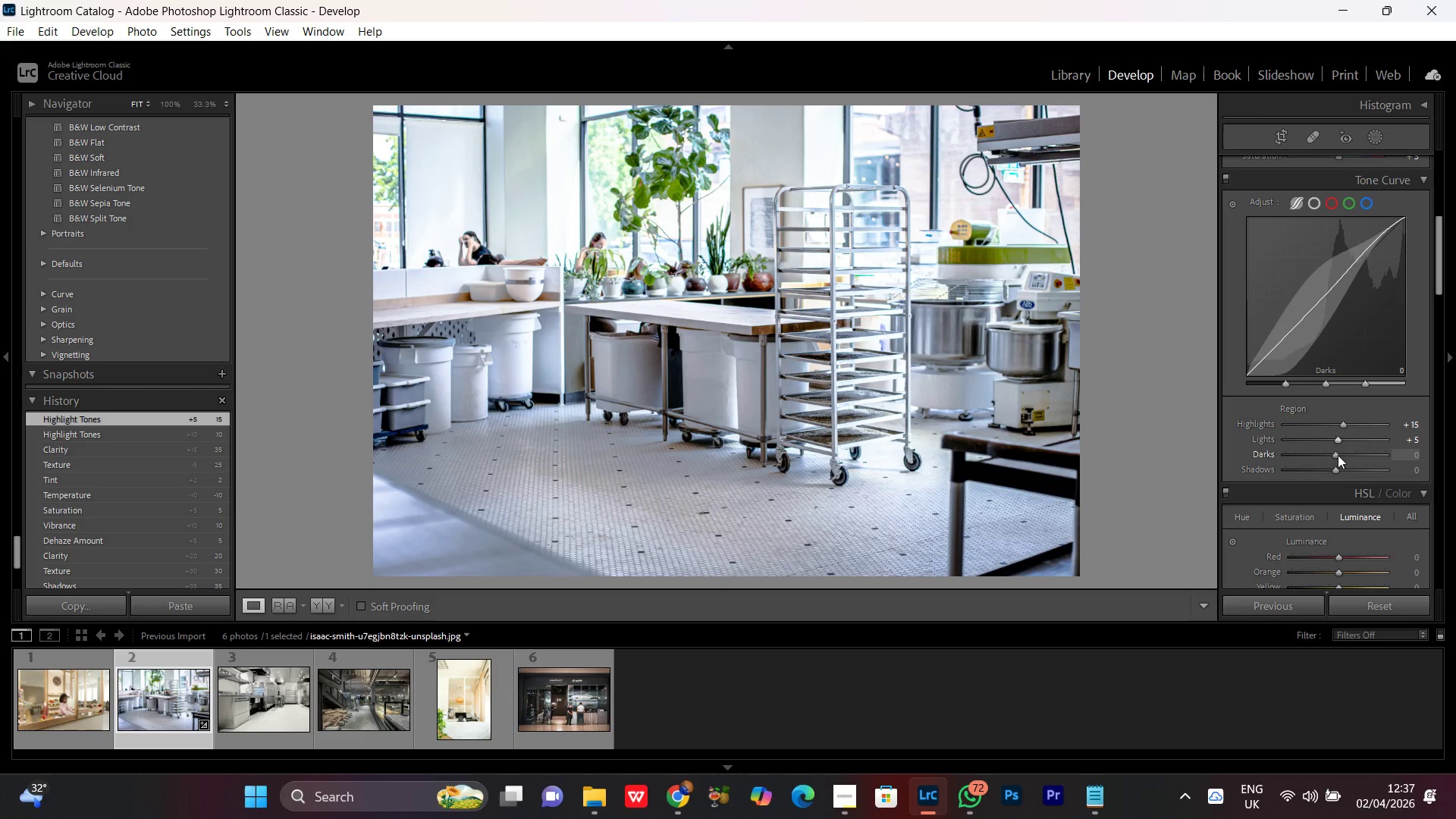 
left_click([1336, 455])
 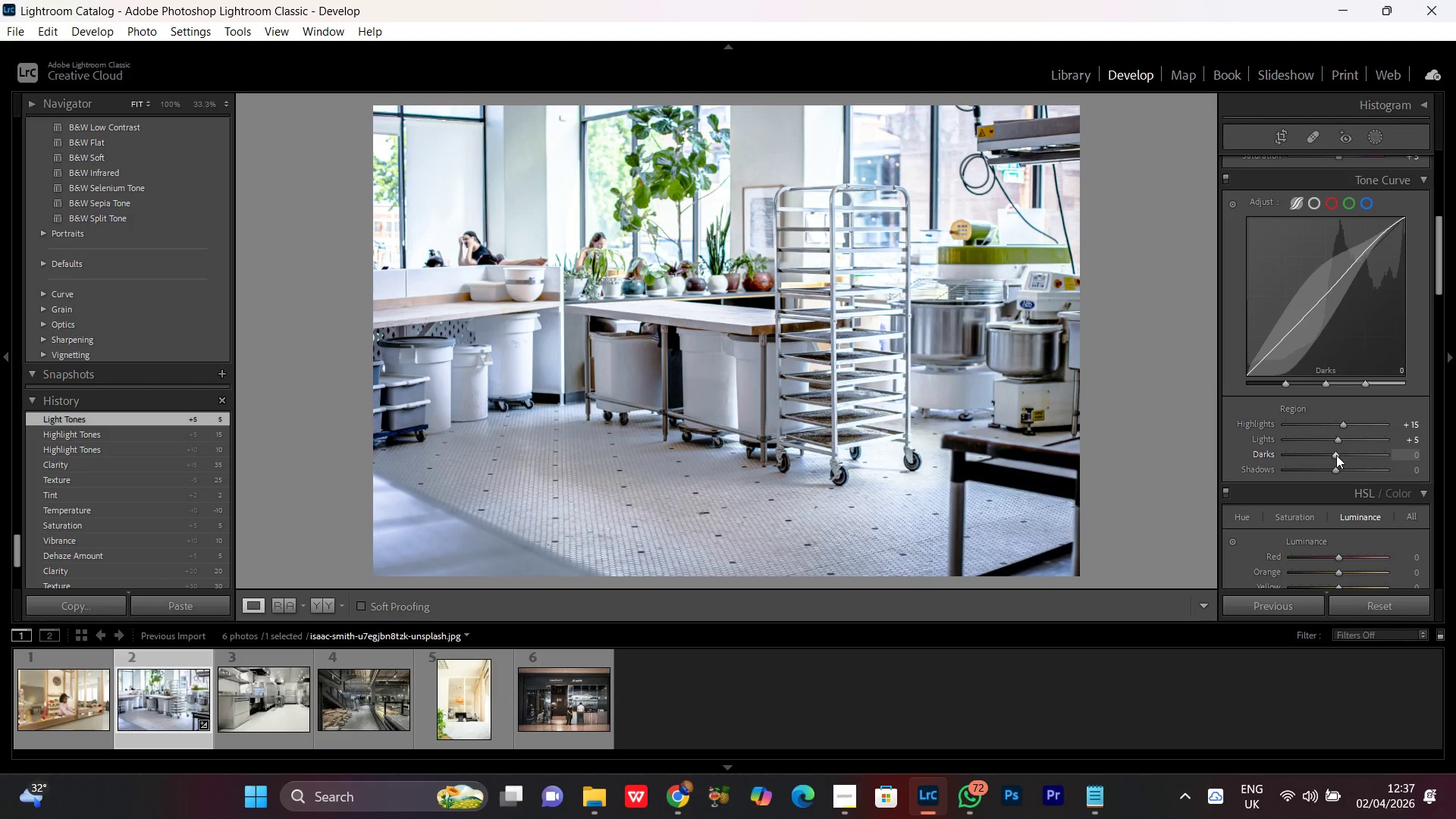 
scroll: coordinate [1335, 472], scroll_direction: down, amount: 4.0
 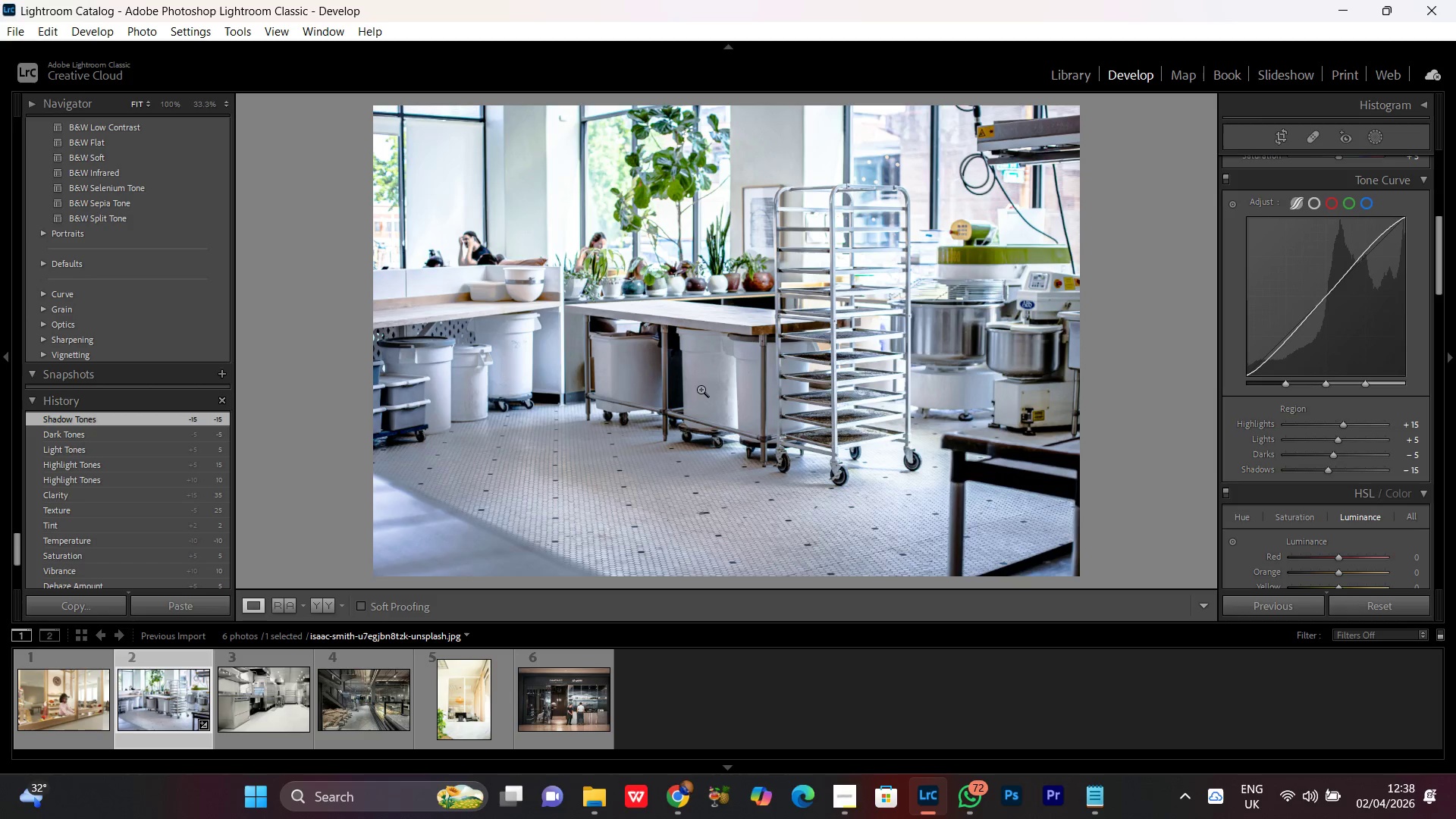 
left_click([667, 364])
 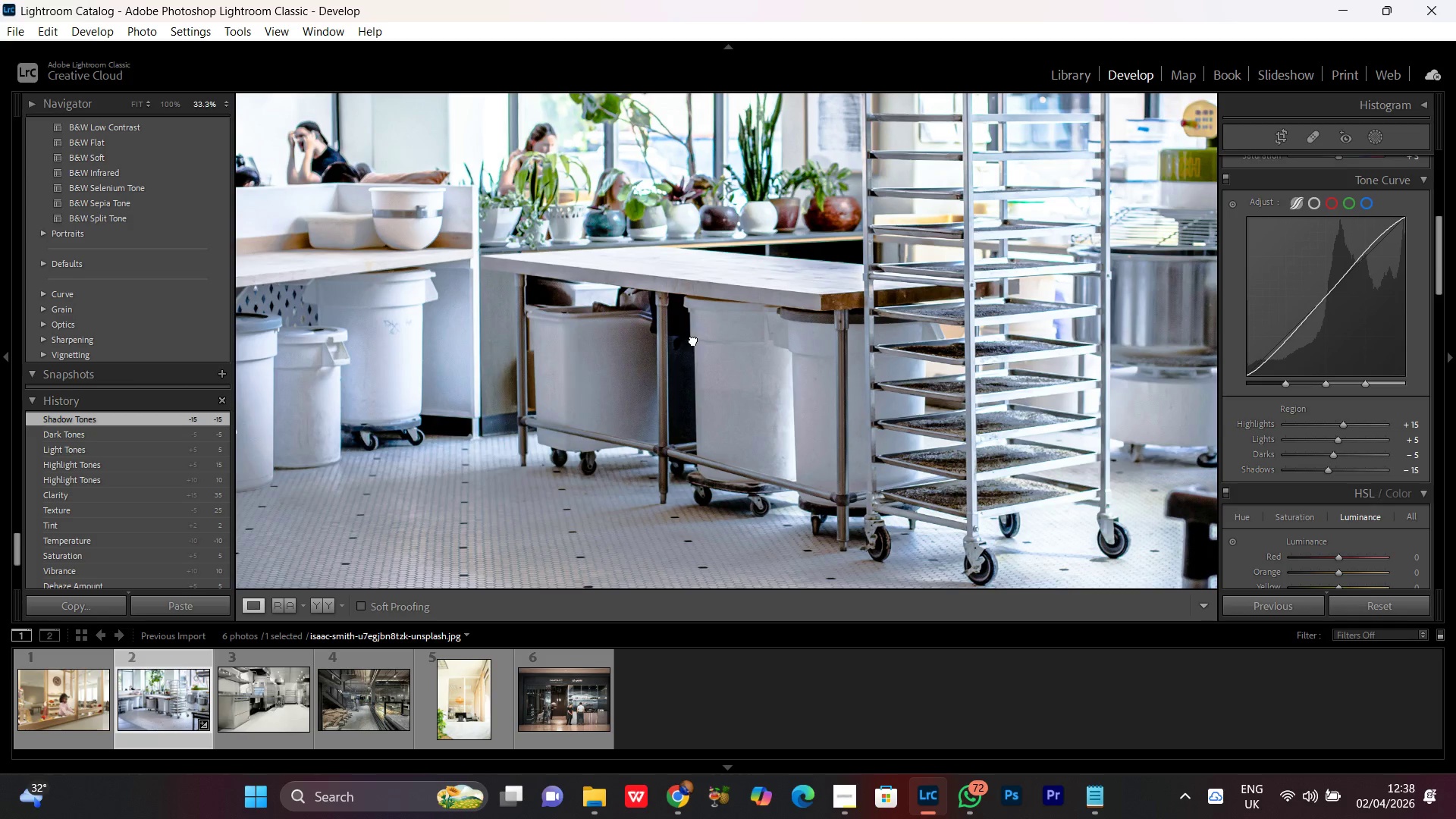 
double_click([693, 340])
 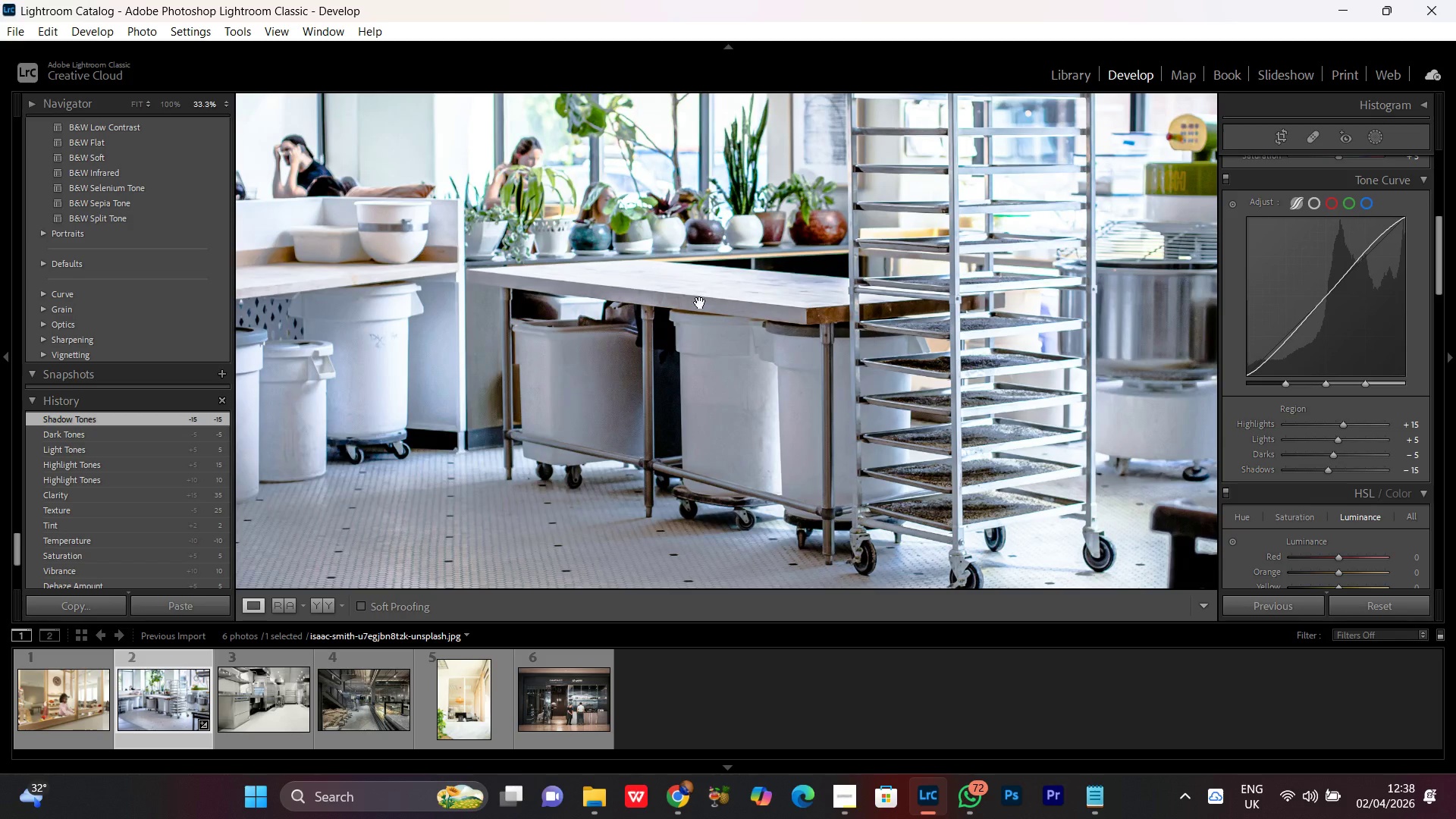 
left_click_drag(start_coordinate=[742, 237], to_coordinate=[627, 475])
 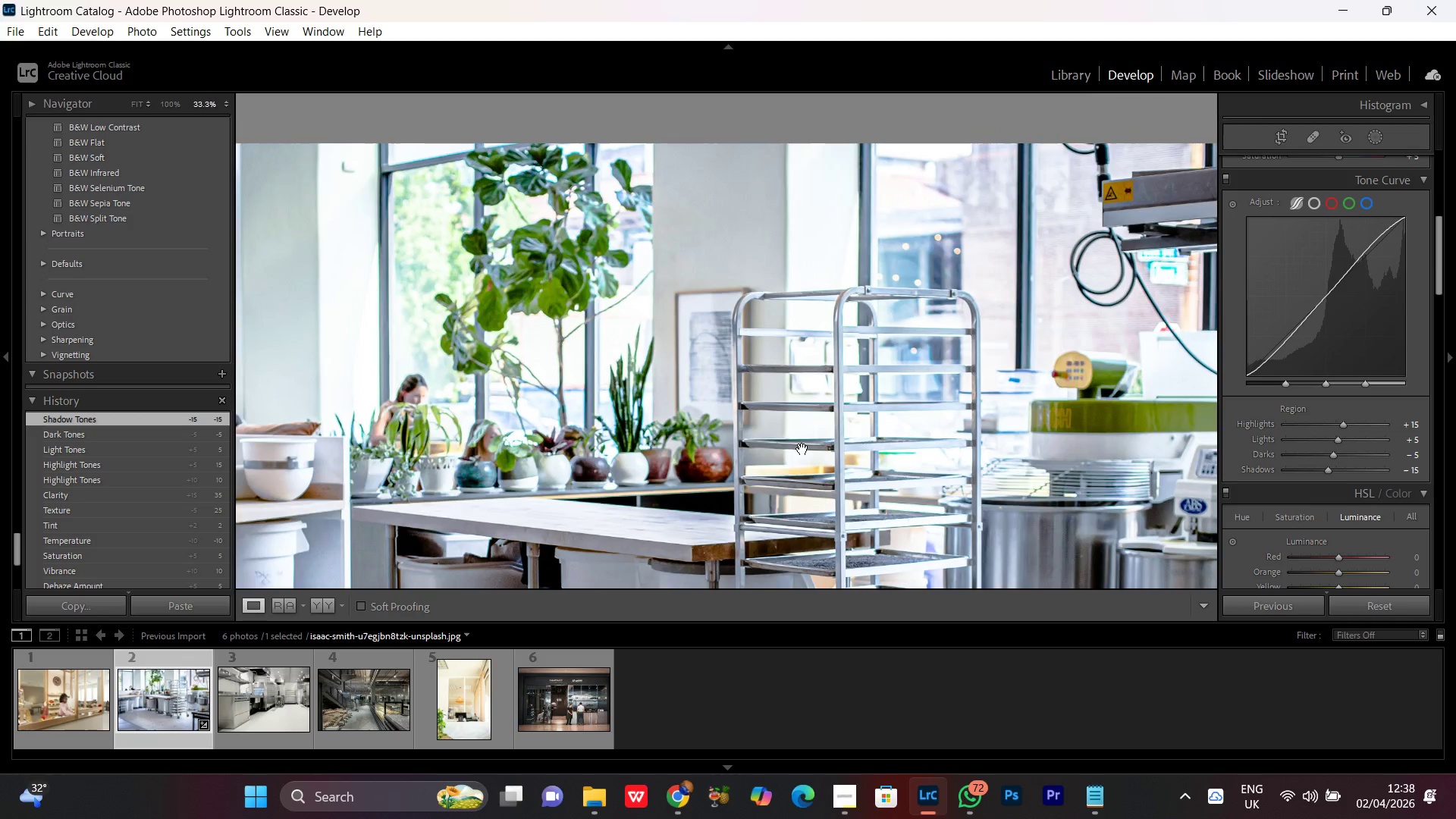 
left_click_drag(start_coordinate=[802, 450], to_coordinate=[361, 0])
 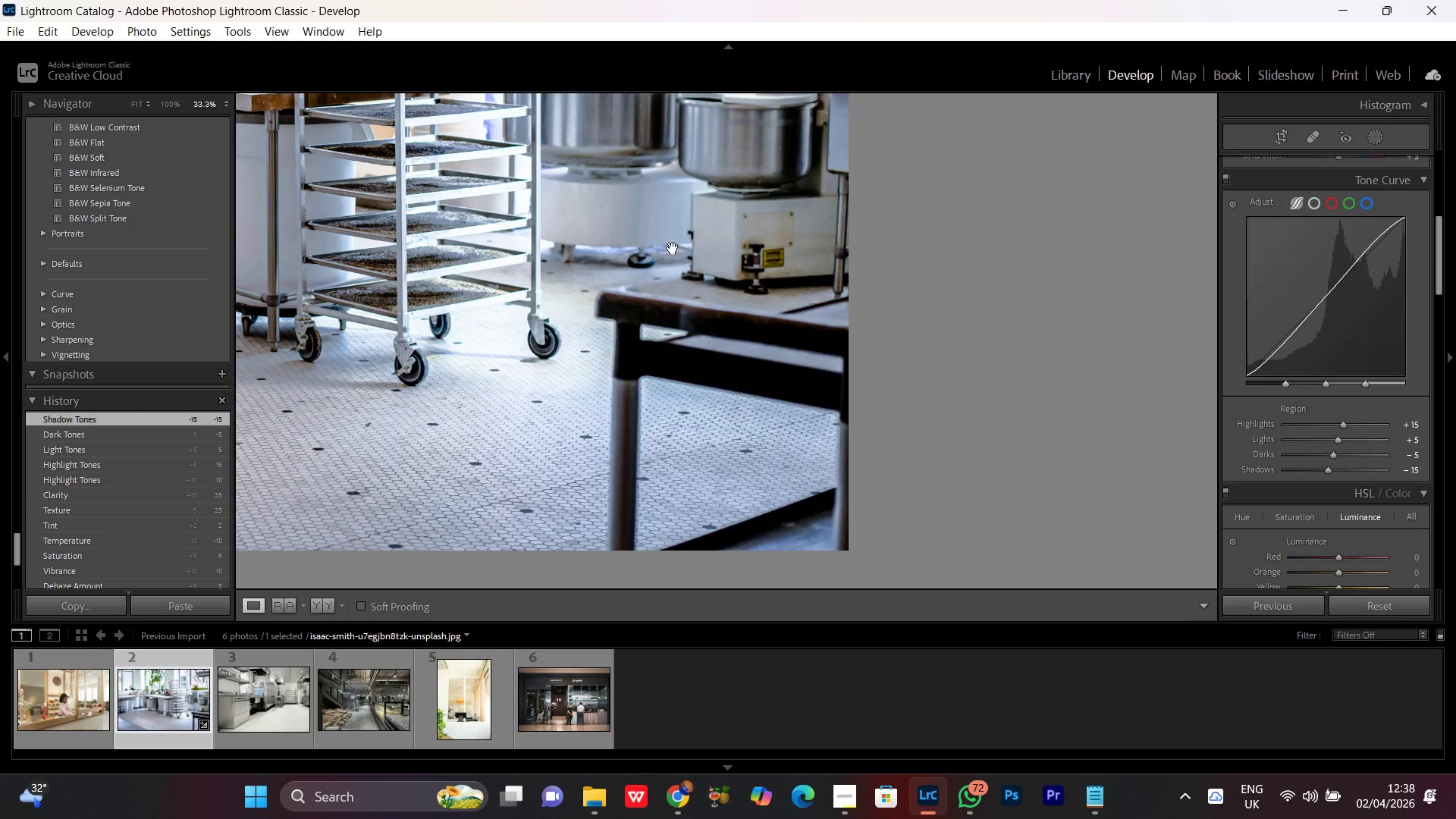 
left_click_drag(start_coordinate=[654, 338], to_coordinate=[1062, 391])
 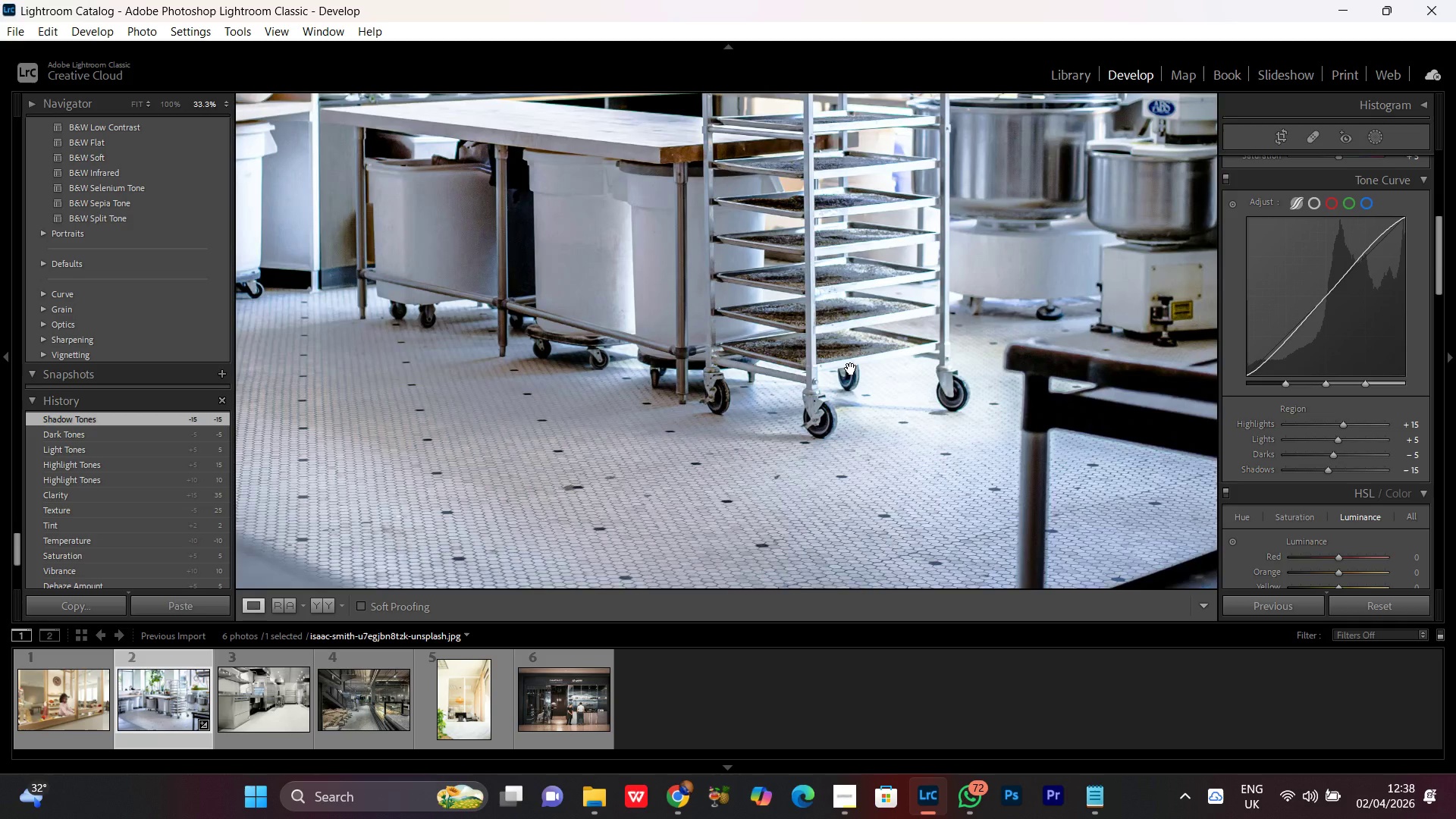 
left_click_drag(start_coordinate=[849, 378], to_coordinate=[1263, 410])
 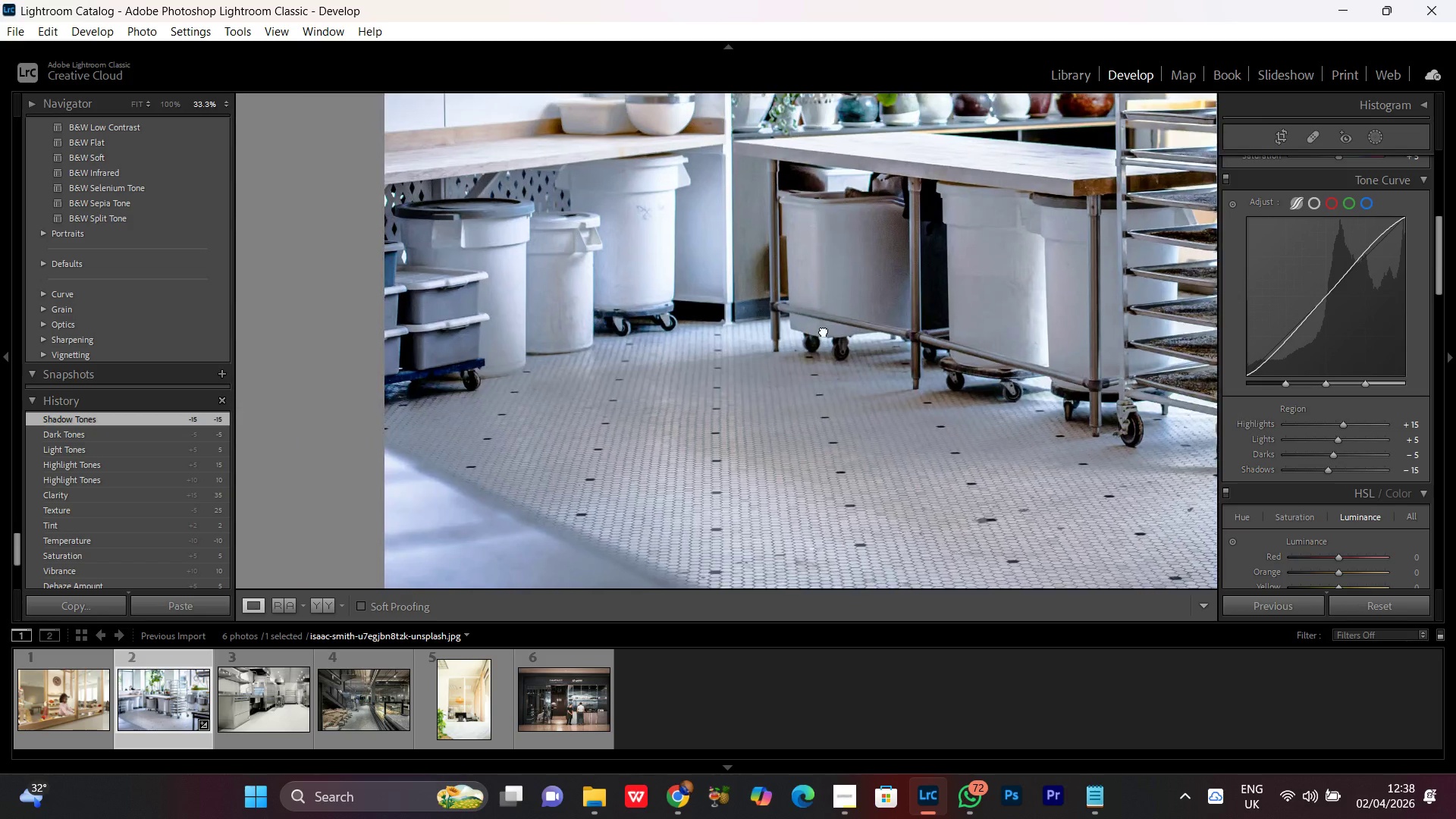 
triple_click([824, 331])
 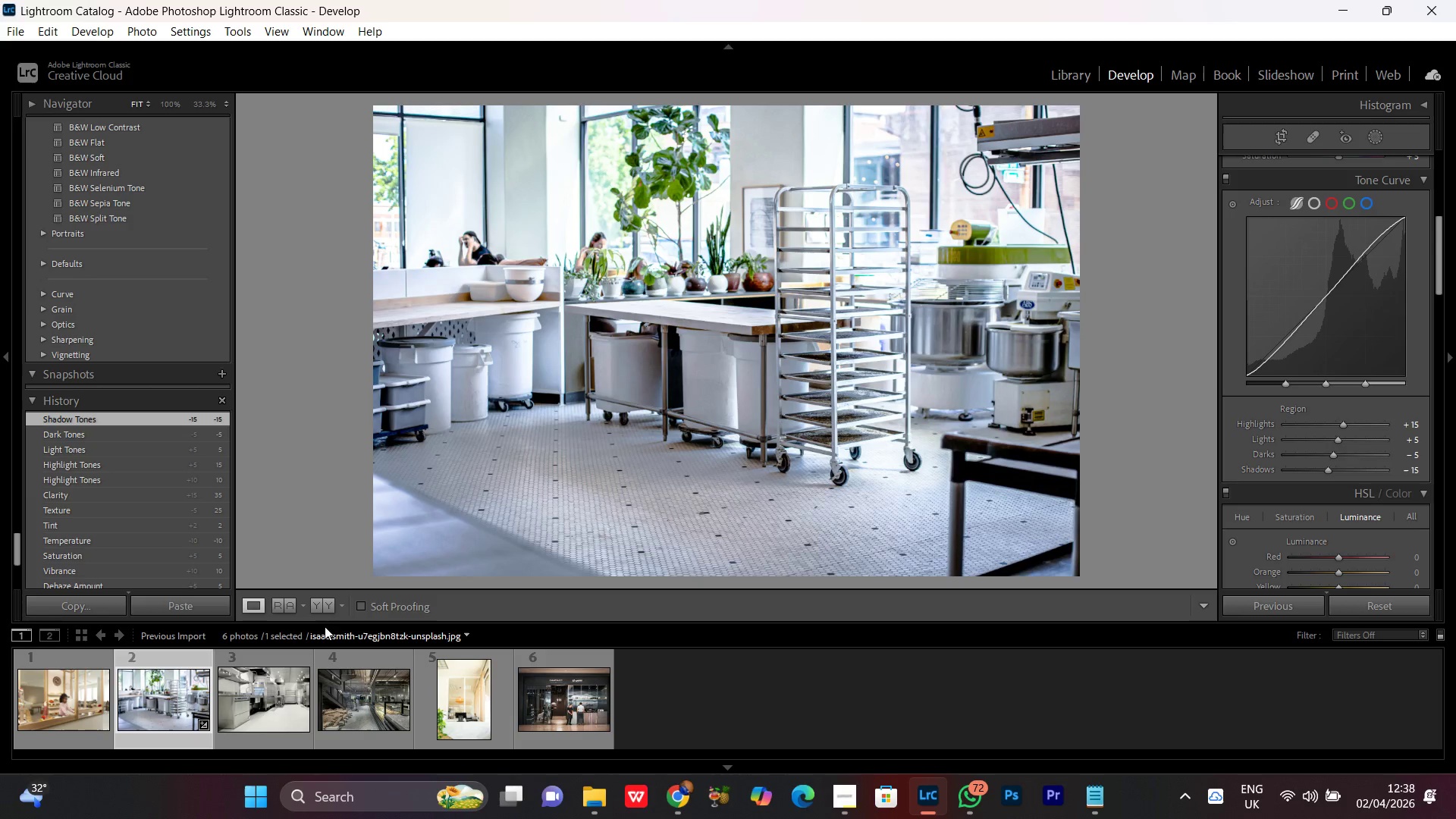 
left_click([318, 604])
 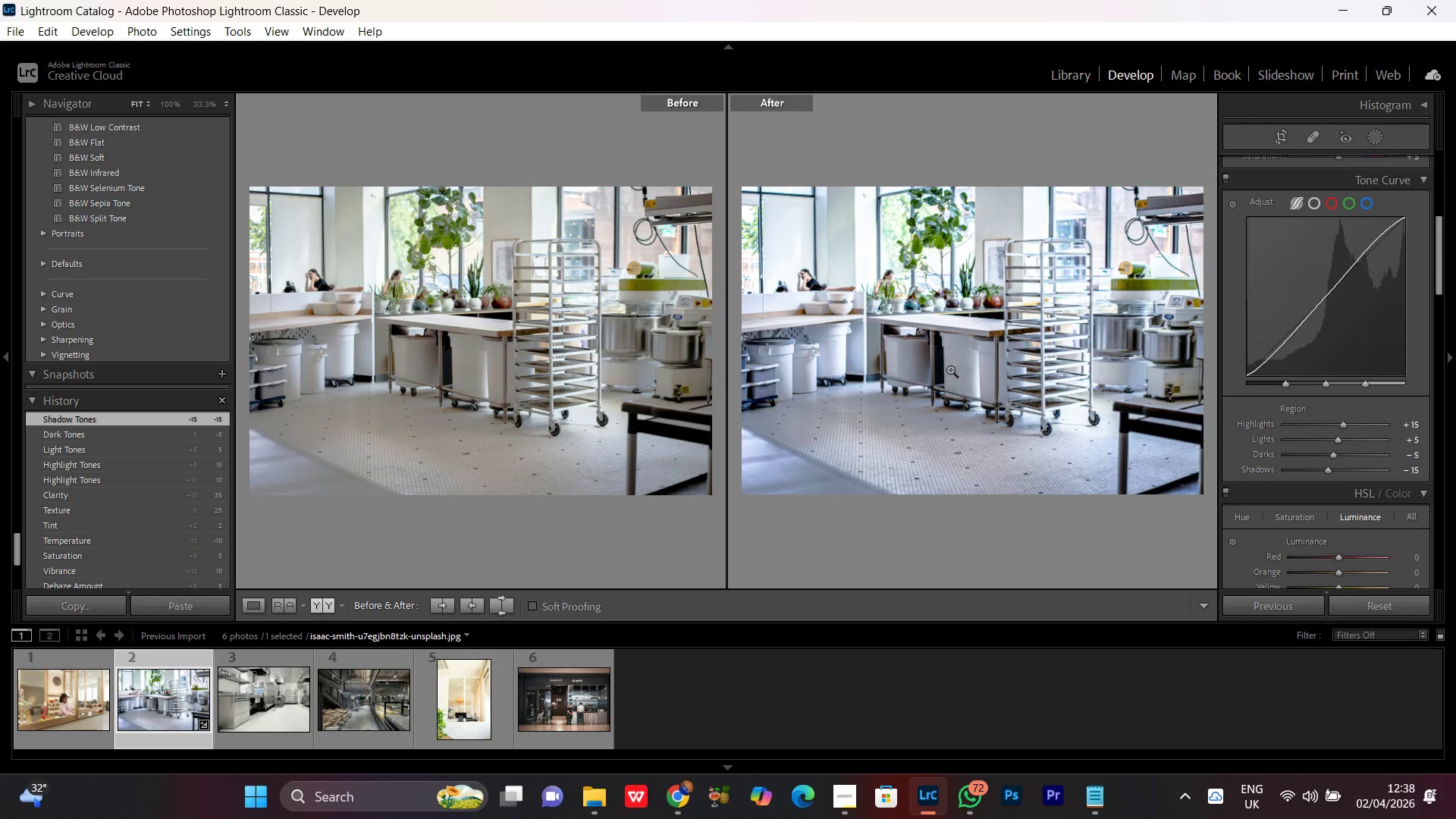 
double_click([961, 352])
 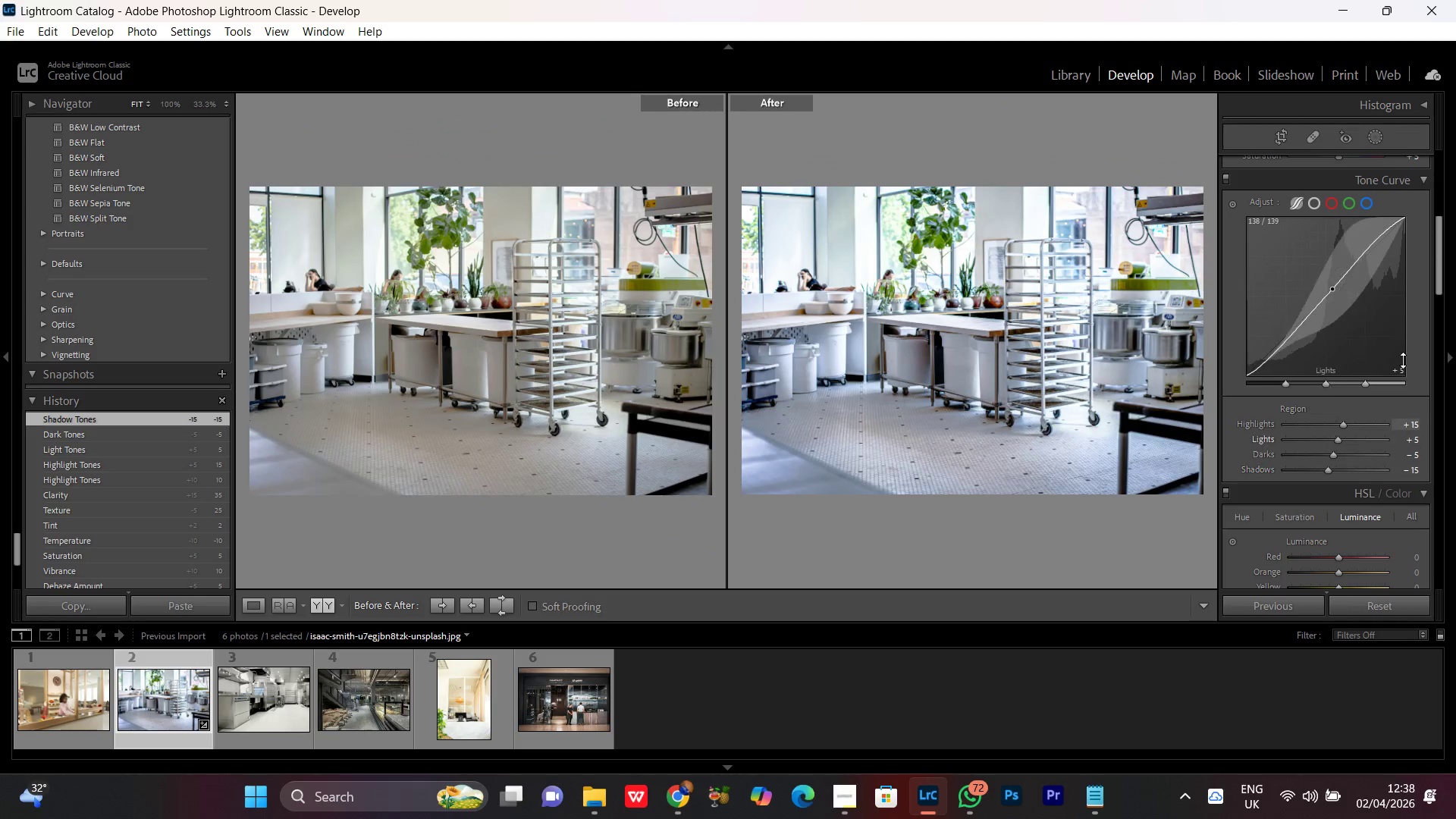 
scroll: coordinate [1404, 356], scroll_direction: up, amount: 6.0
 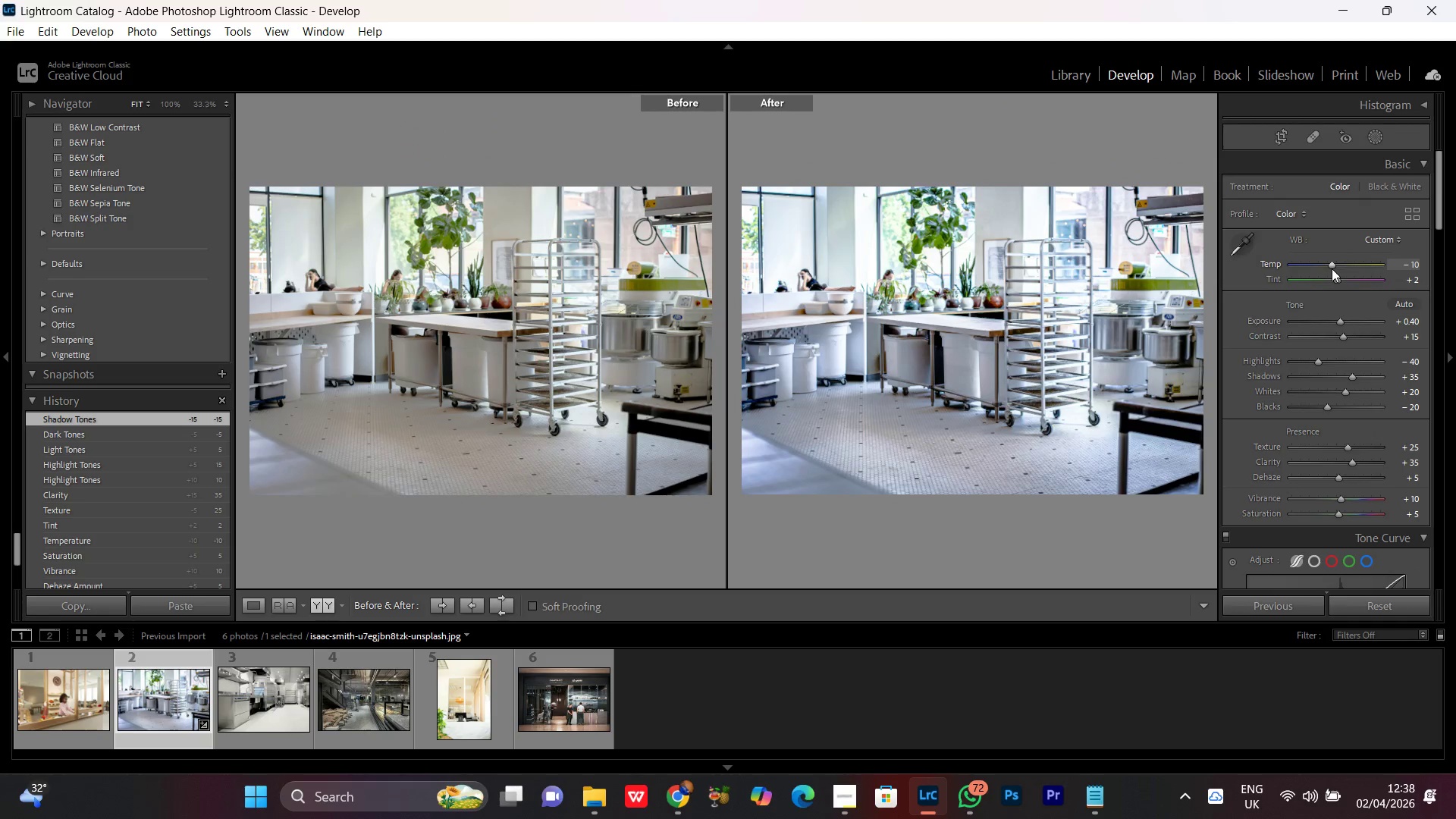 
left_click([1332, 268])
 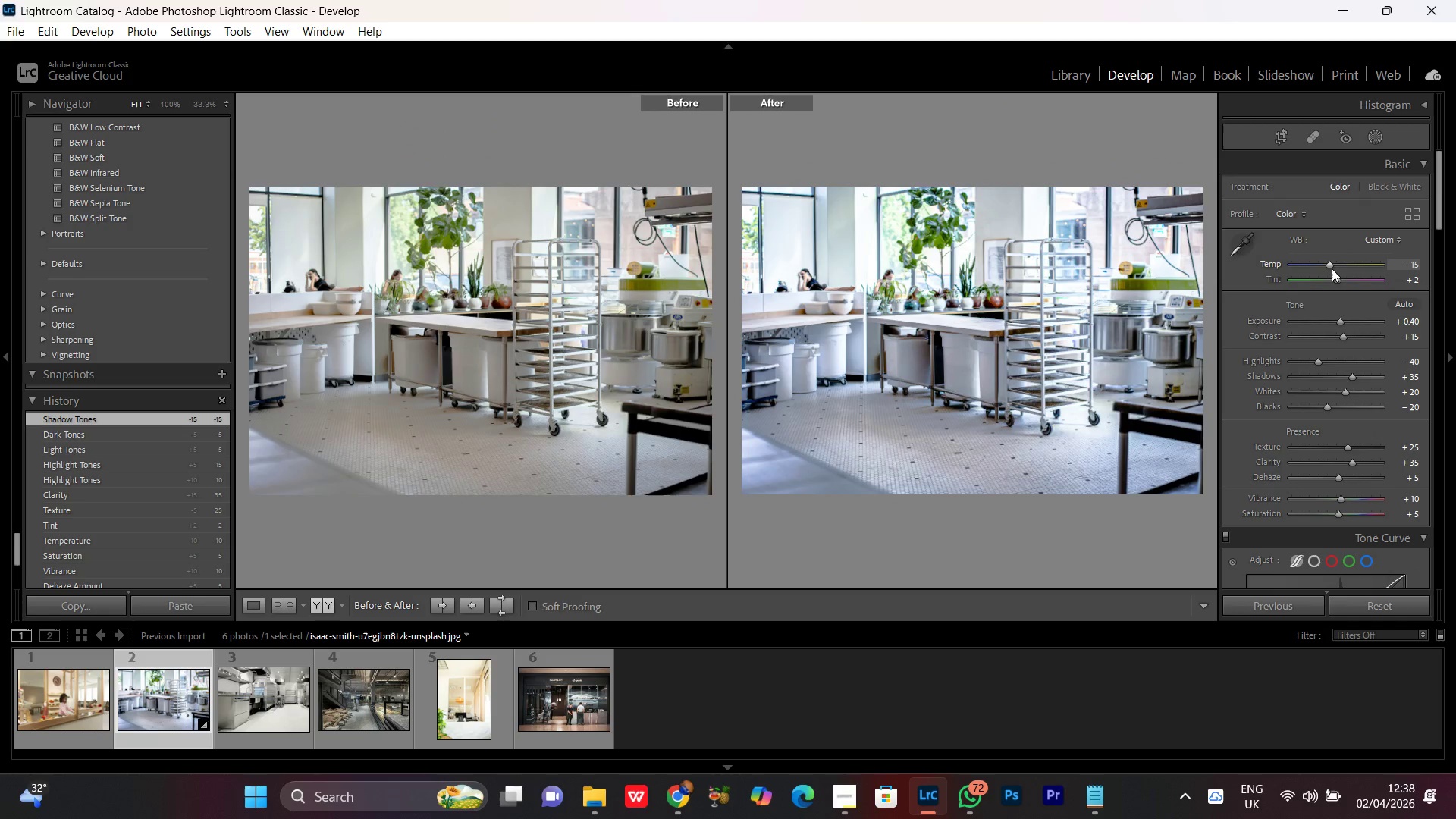 
scroll: coordinate [1332, 268], scroll_direction: down, amount: 1.0
 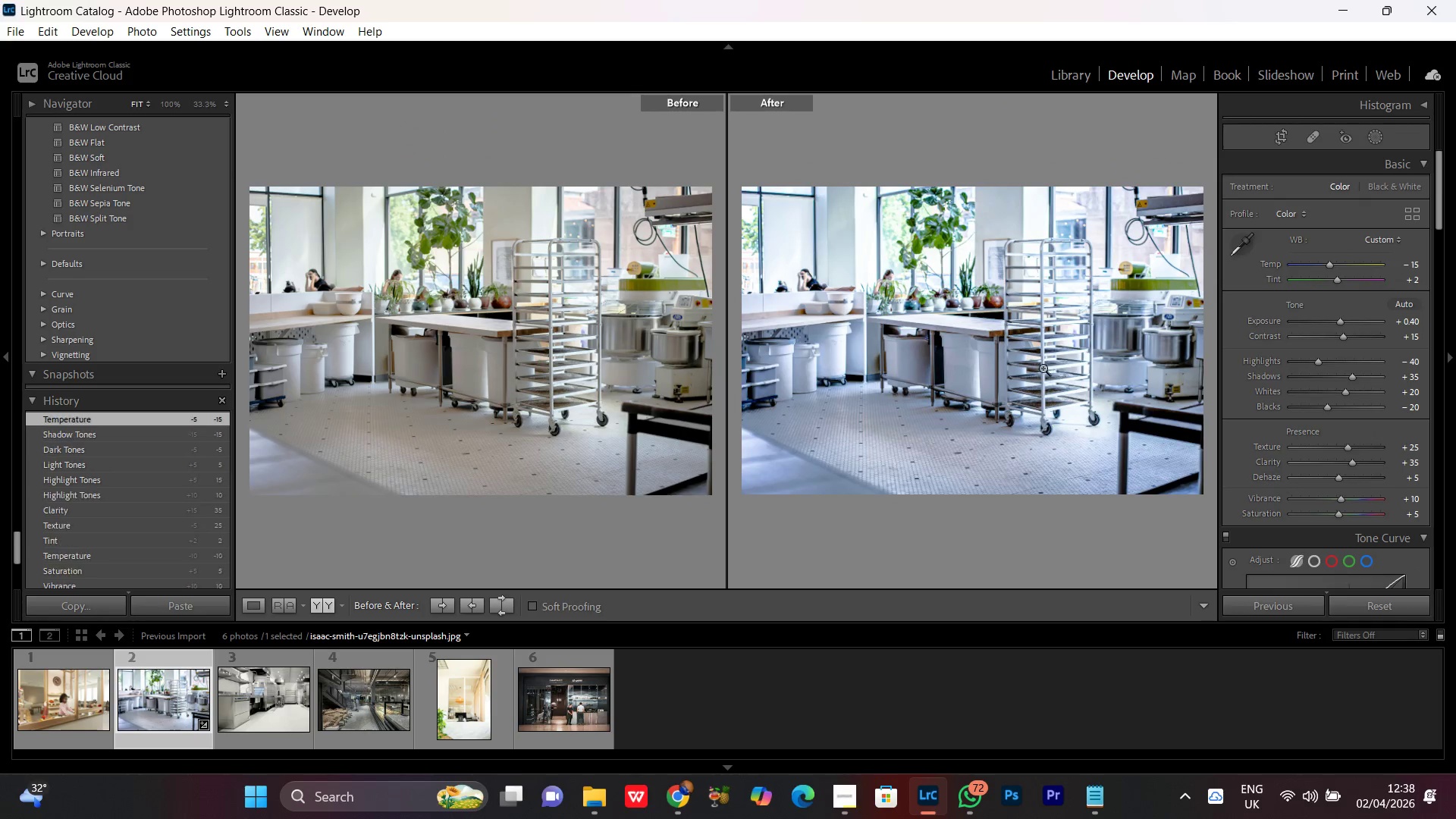 
left_click([1023, 350])
 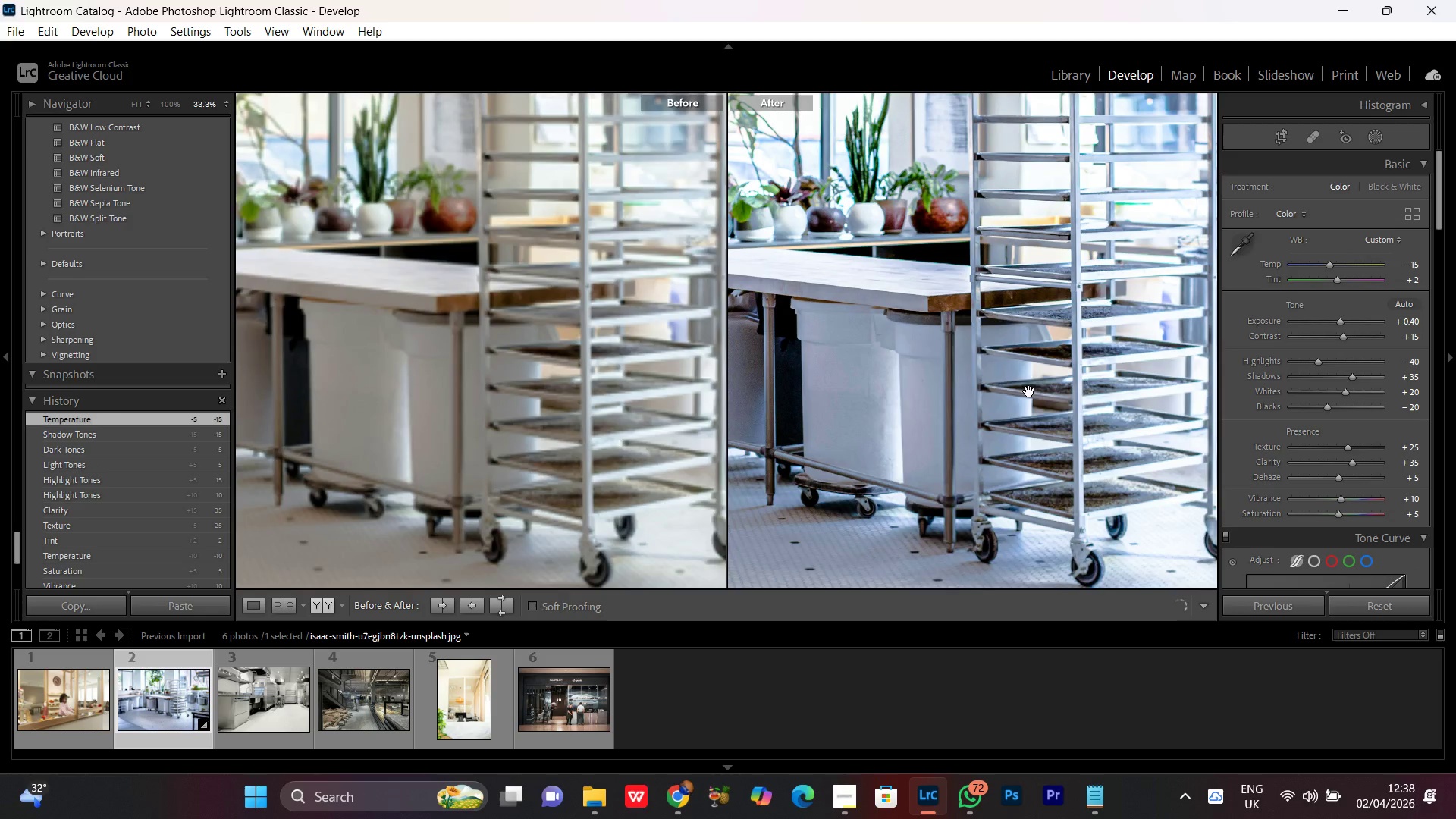 
left_click([1028, 391])
 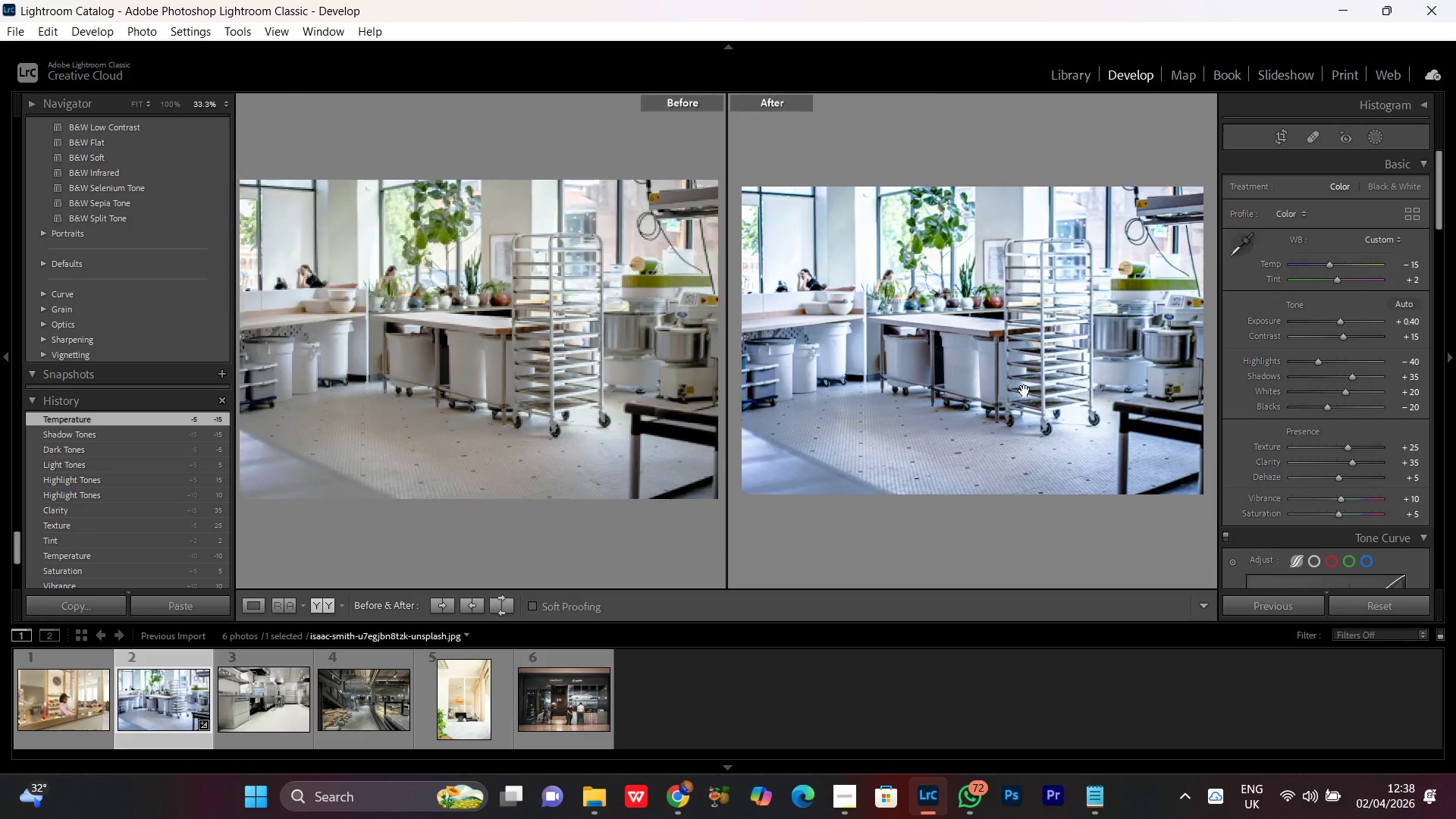 
triple_click([1025, 391])
 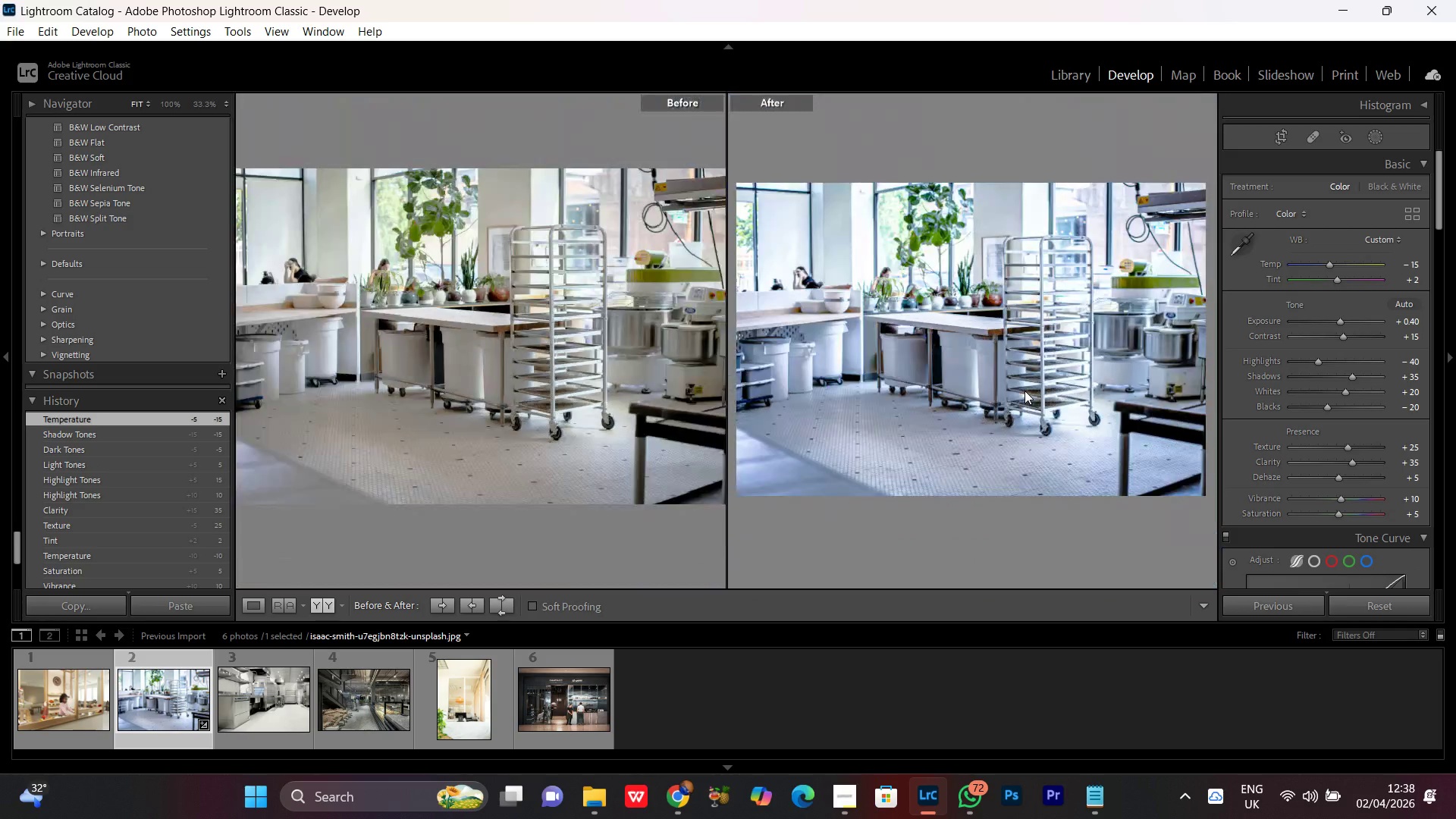 
triple_click([1025, 391])
 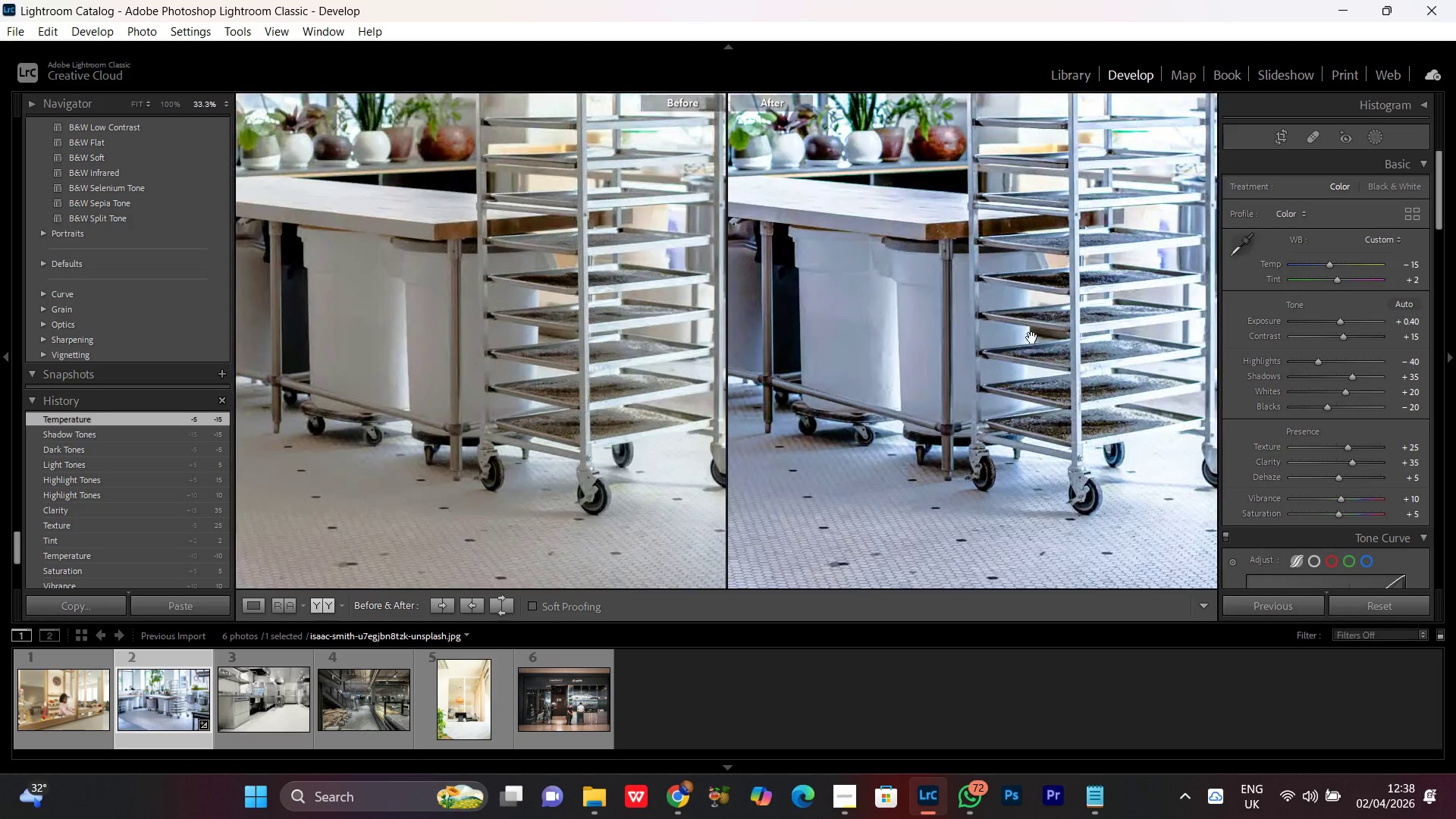 
left_click_drag(start_coordinate=[1032, 328], to_coordinate=[905, 578])
 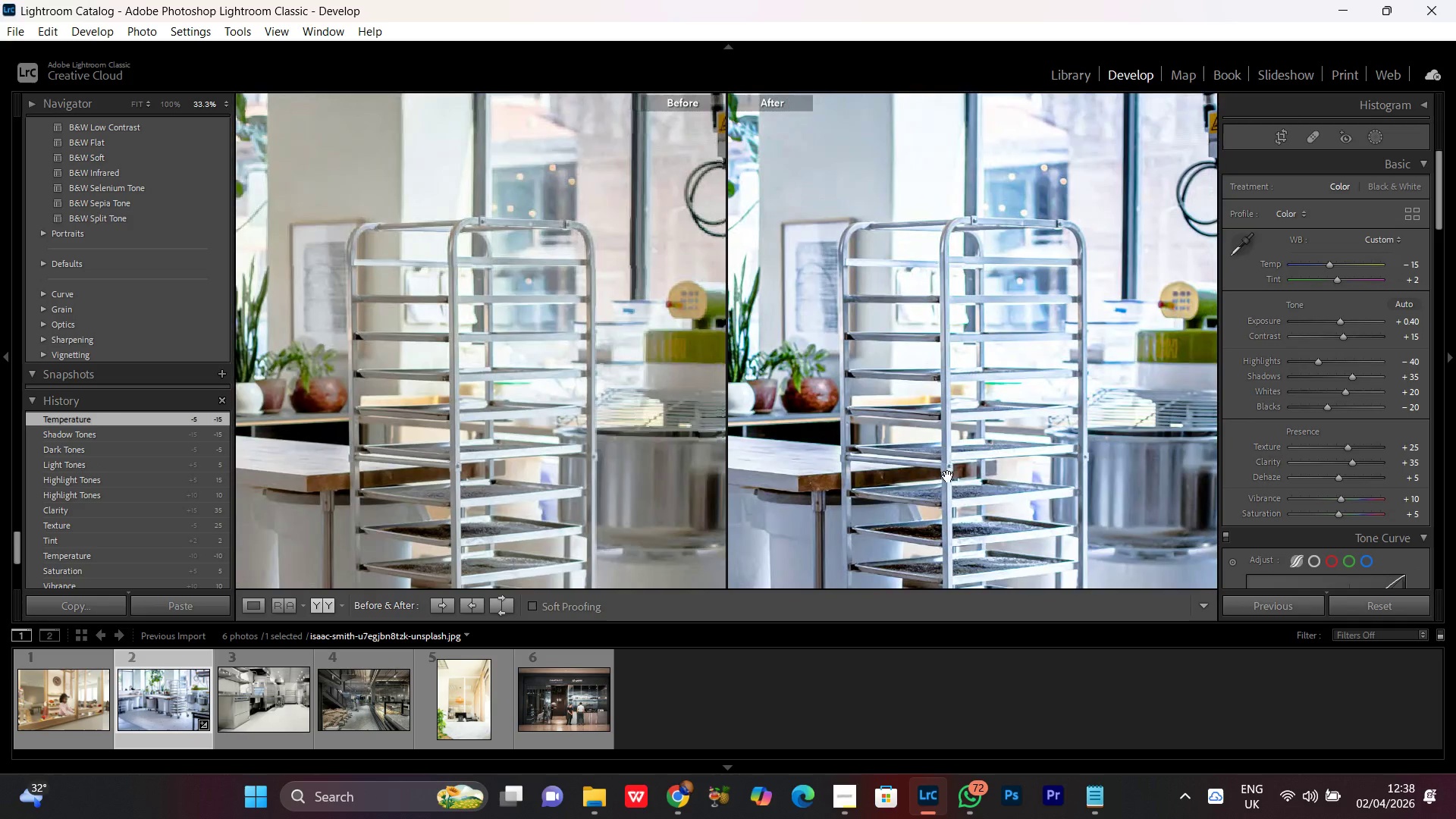 
left_click([953, 466])
 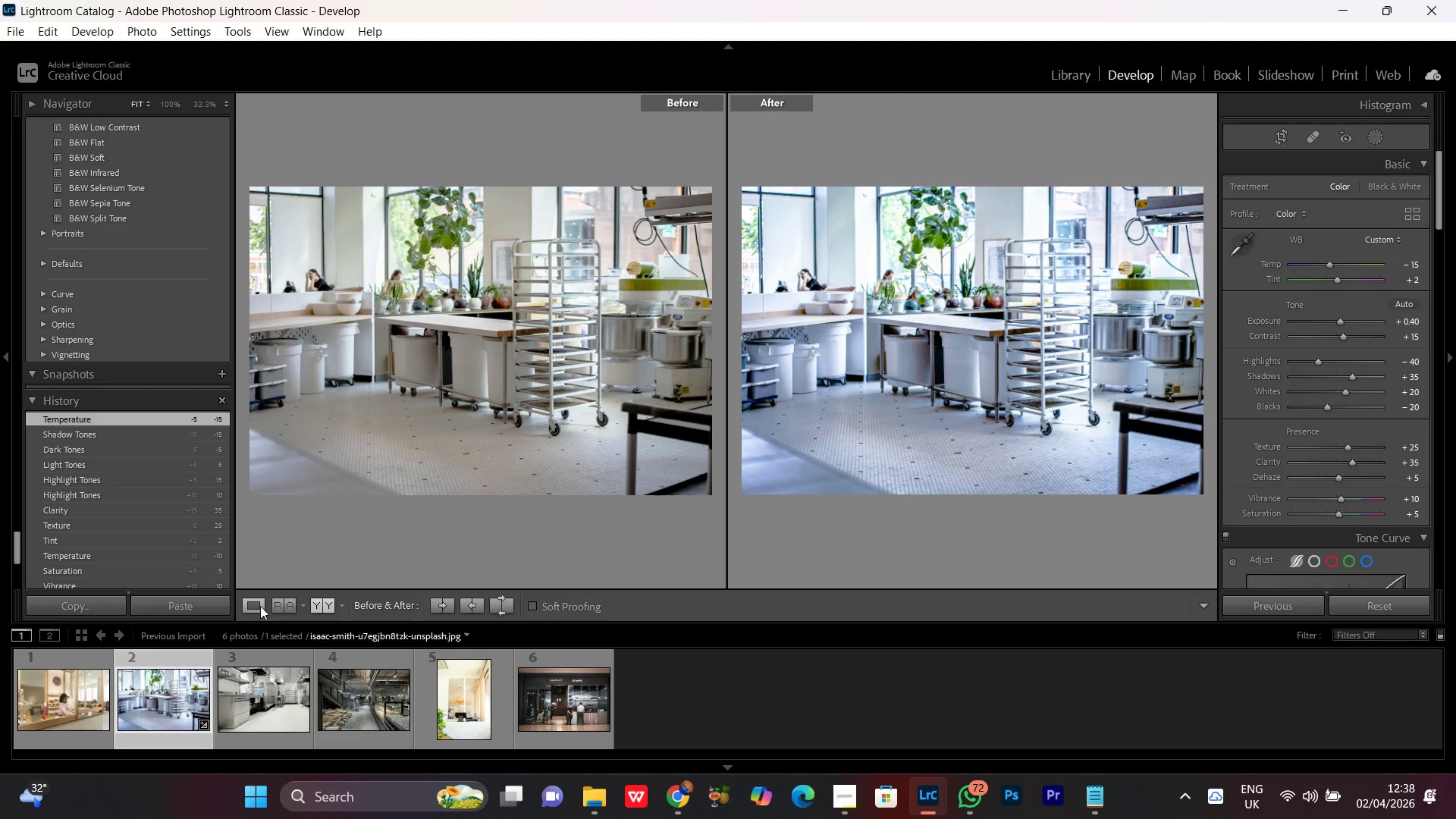 
left_click([259, 607])
 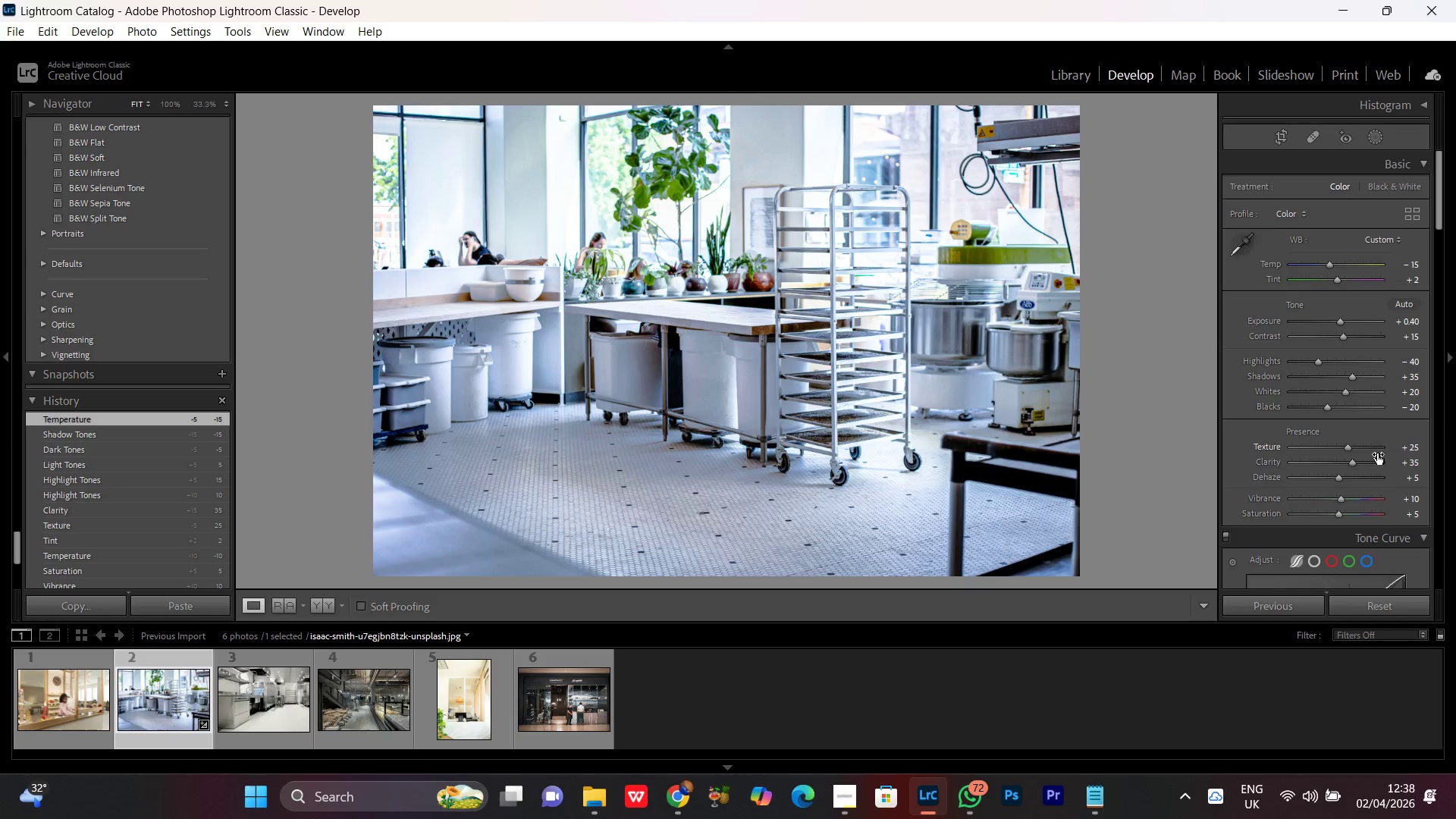 
scroll: coordinate [1397, 494], scroll_direction: down, amount: 5.0
 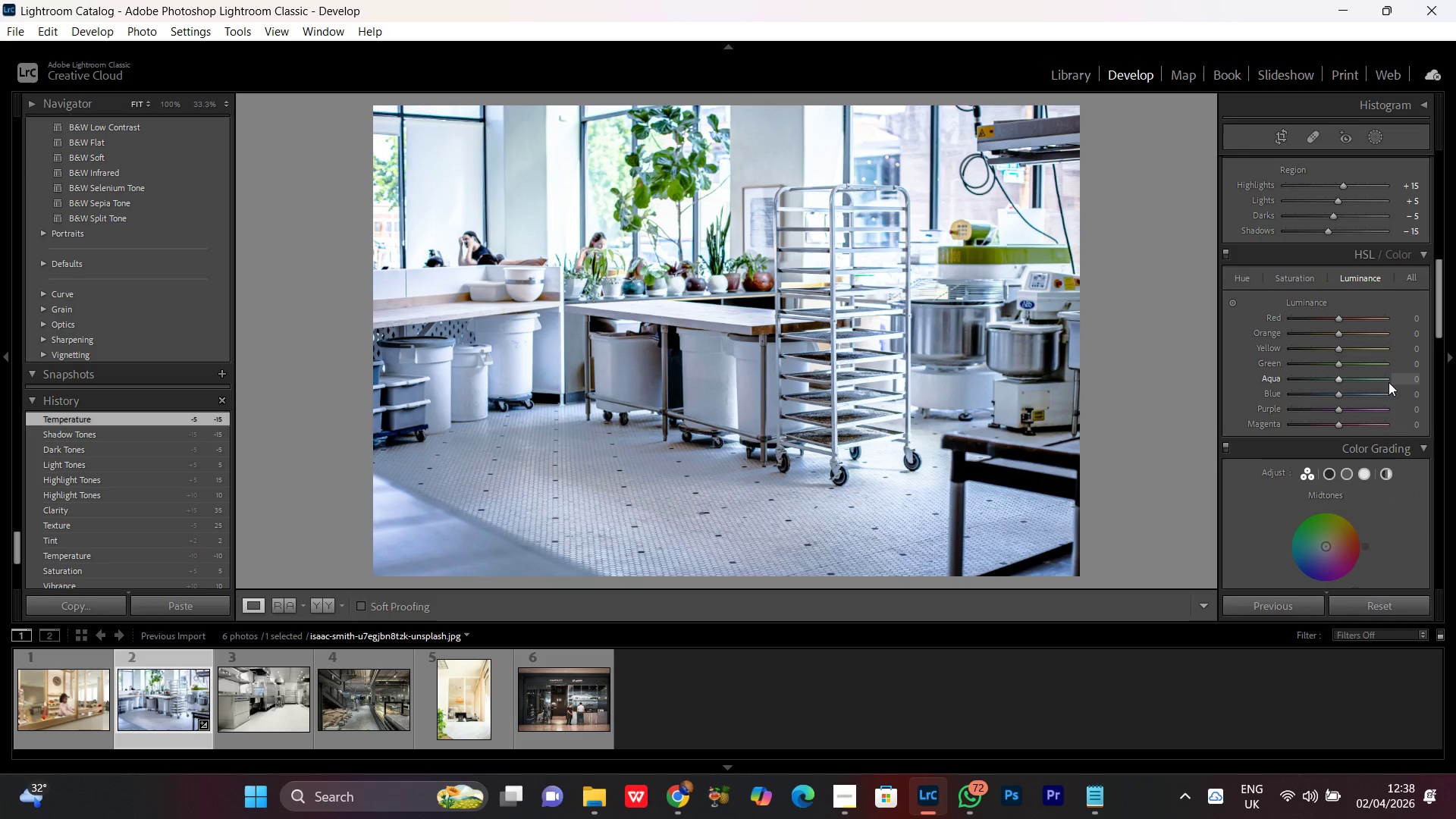 
wait(6.66)
 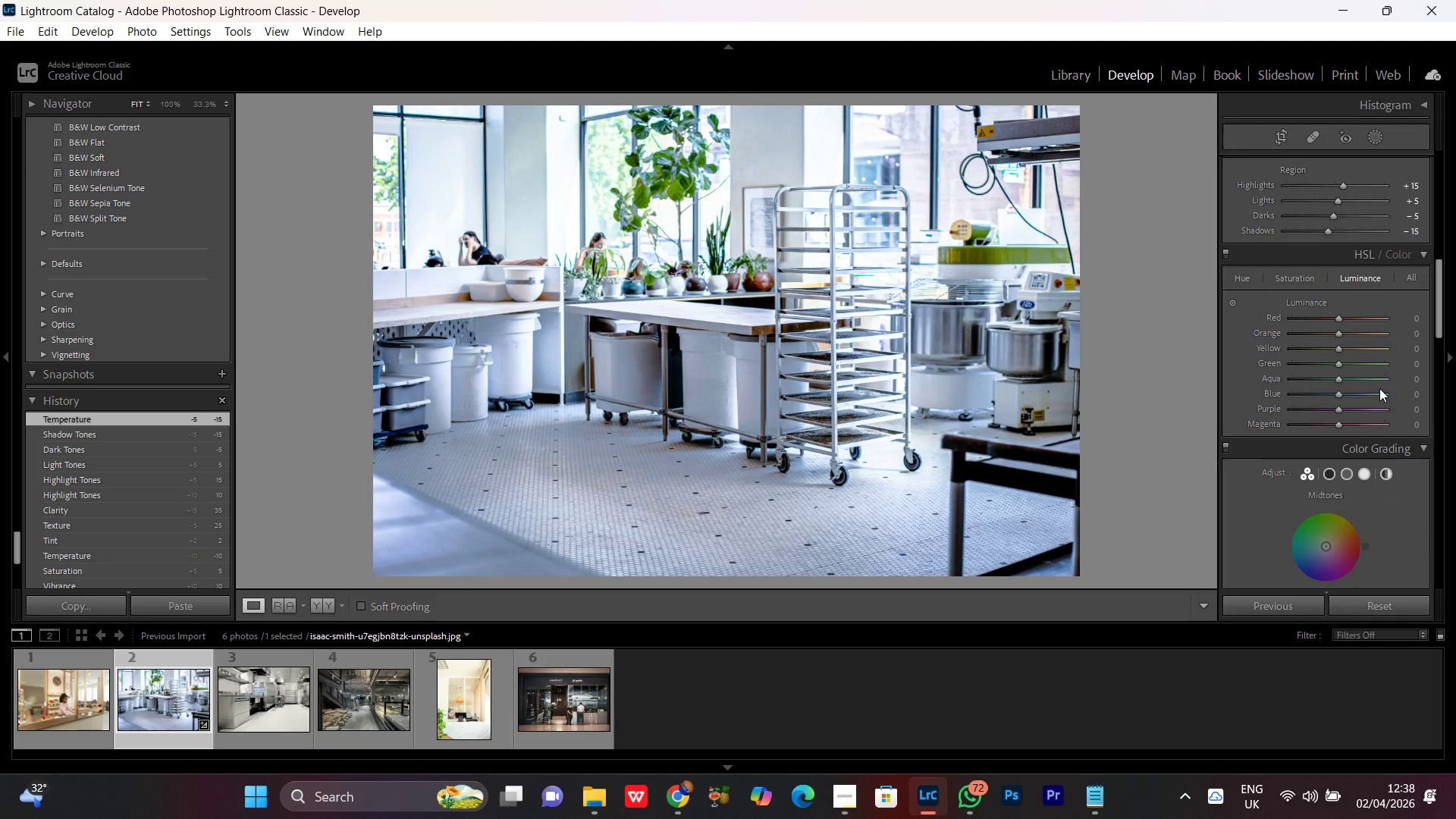 
left_click([1301, 275])
 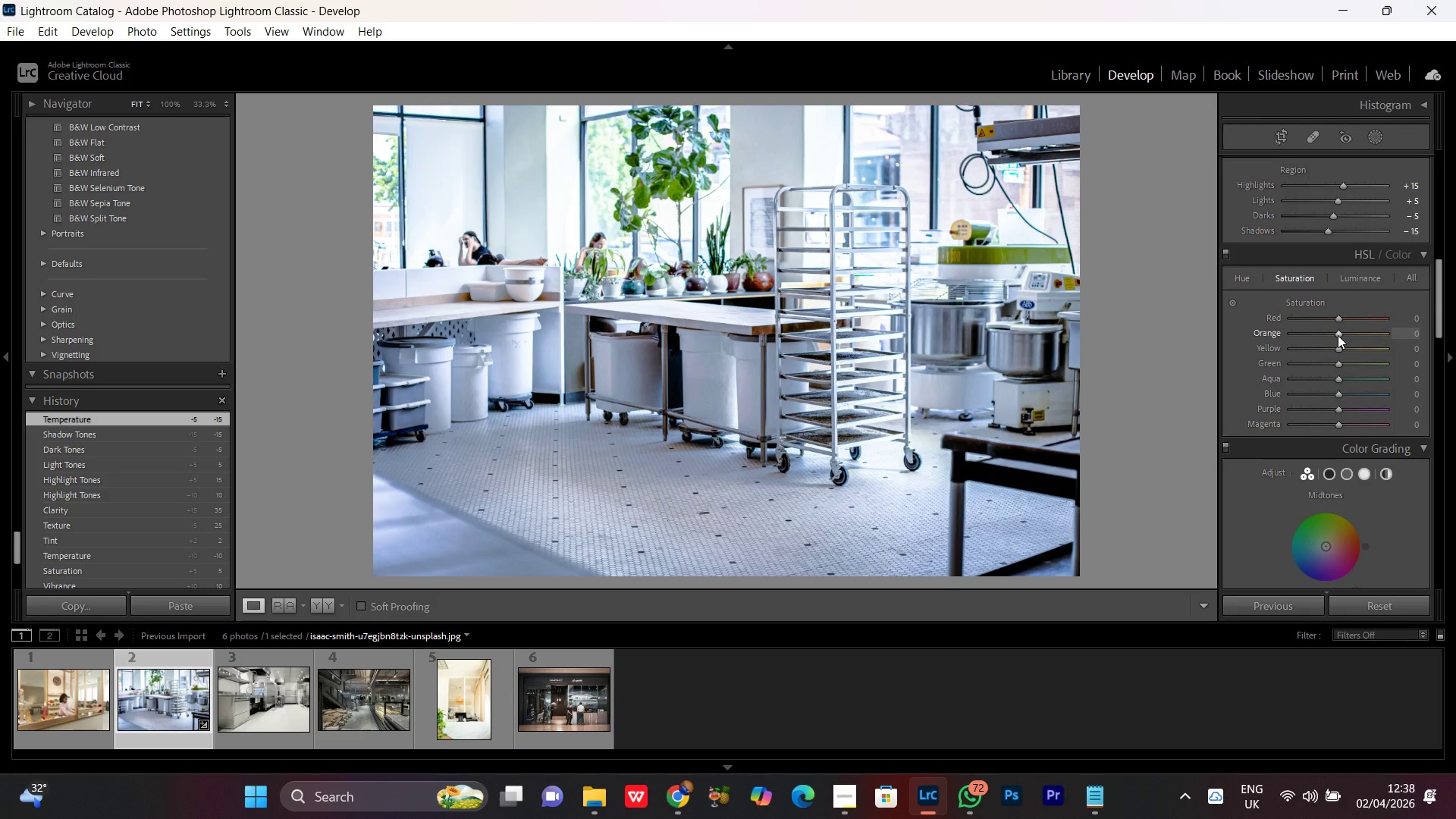 
left_click([1338, 335])
 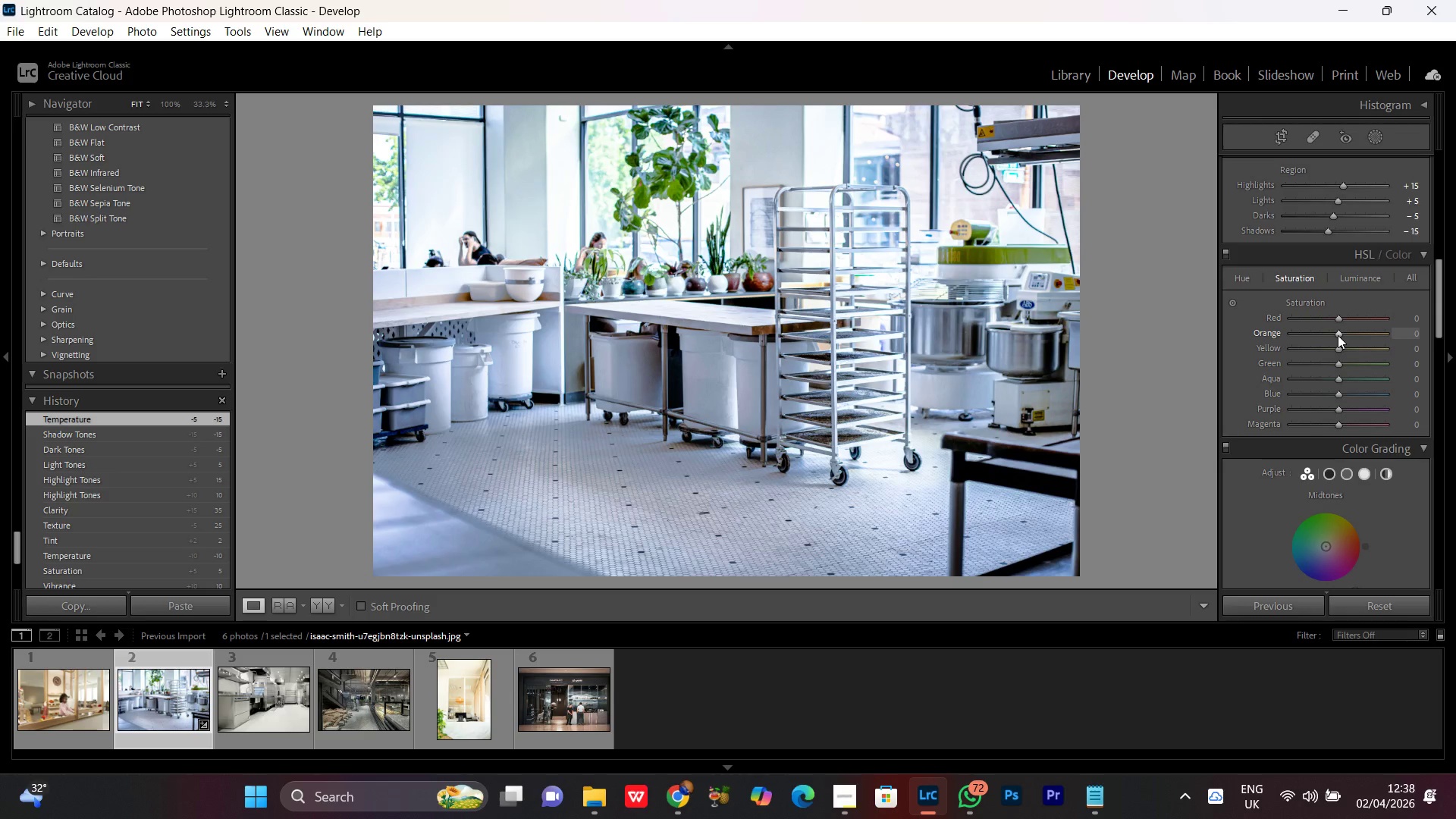 
scroll: coordinate [1338, 335], scroll_direction: down, amount: 1.0
 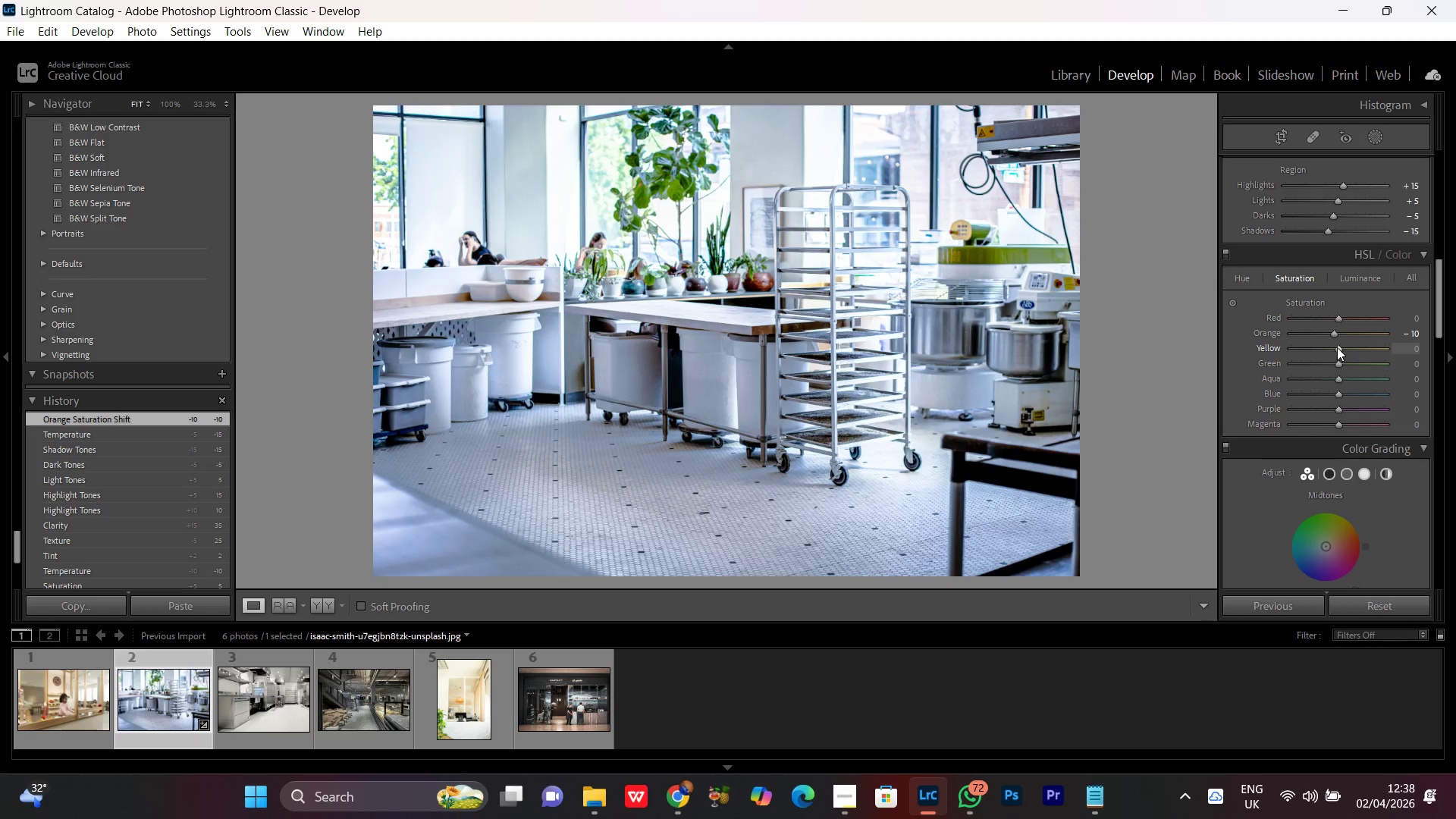 
double_click([1332, 333])
 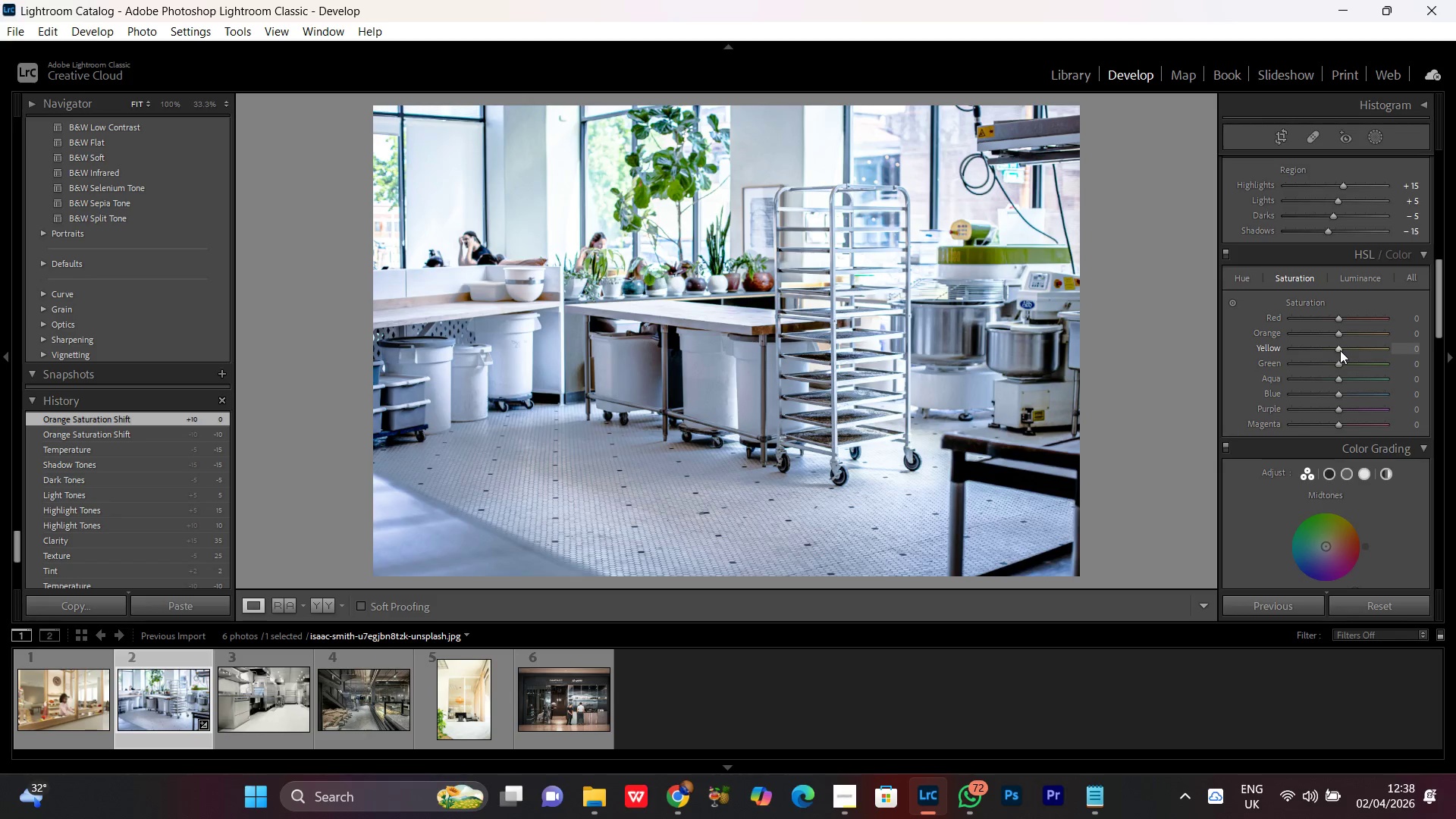 
left_click([1340, 350])
 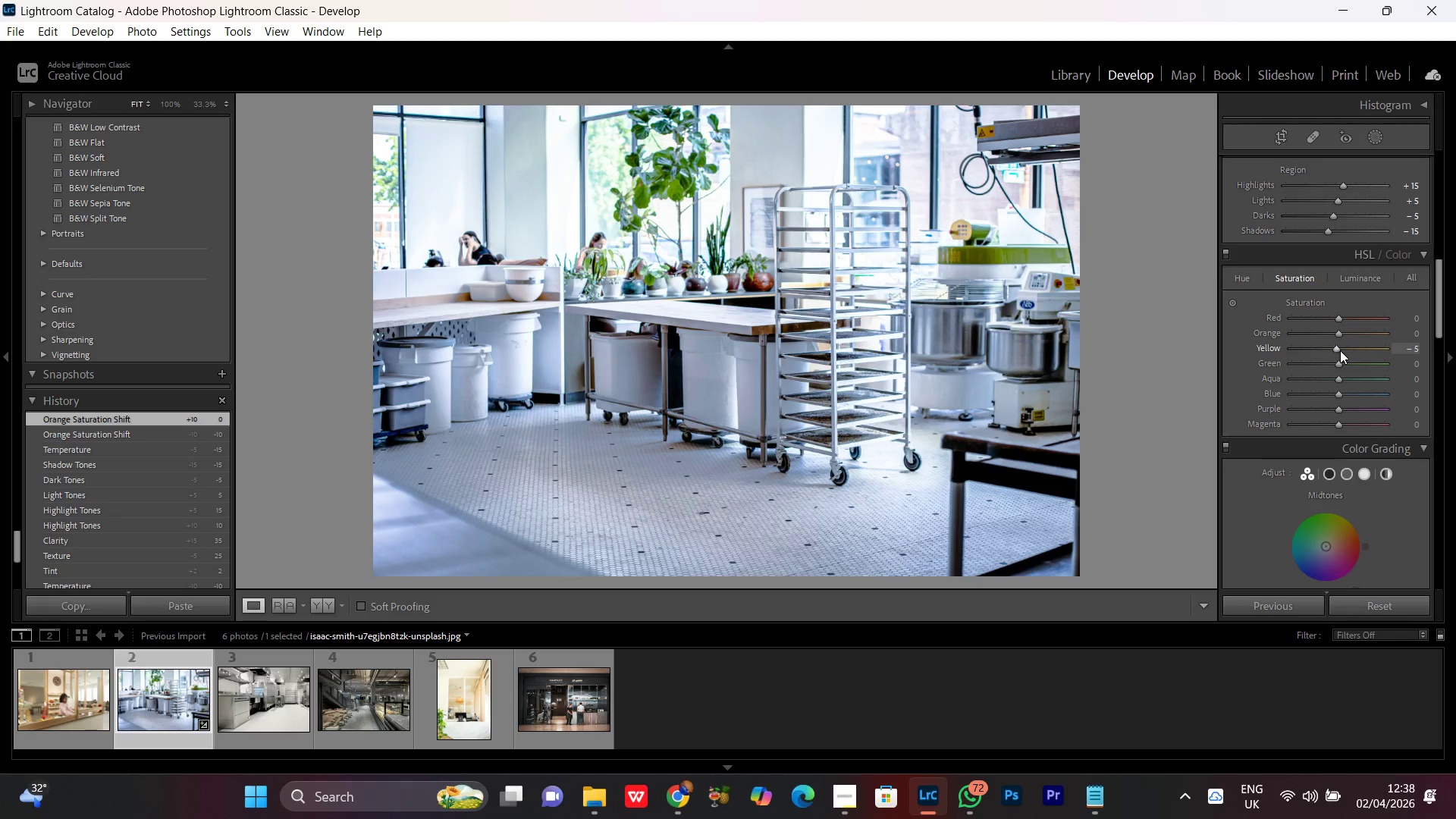 
scroll: coordinate [1340, 350], scroll_direction: down, amount: 3.0
 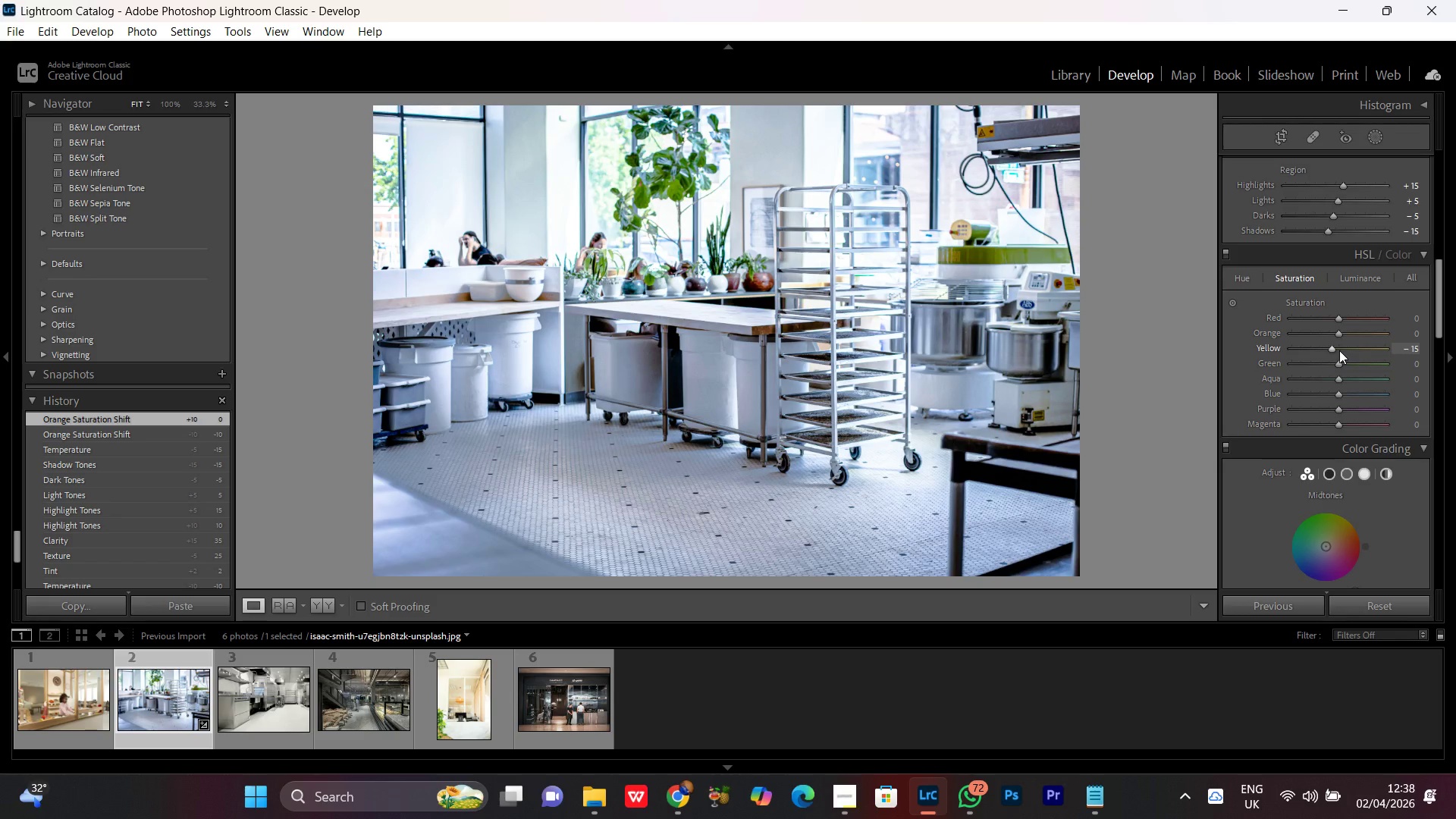 
scroll: coordinate [1339, 350], scroll_direction: up, amount: 1.0
 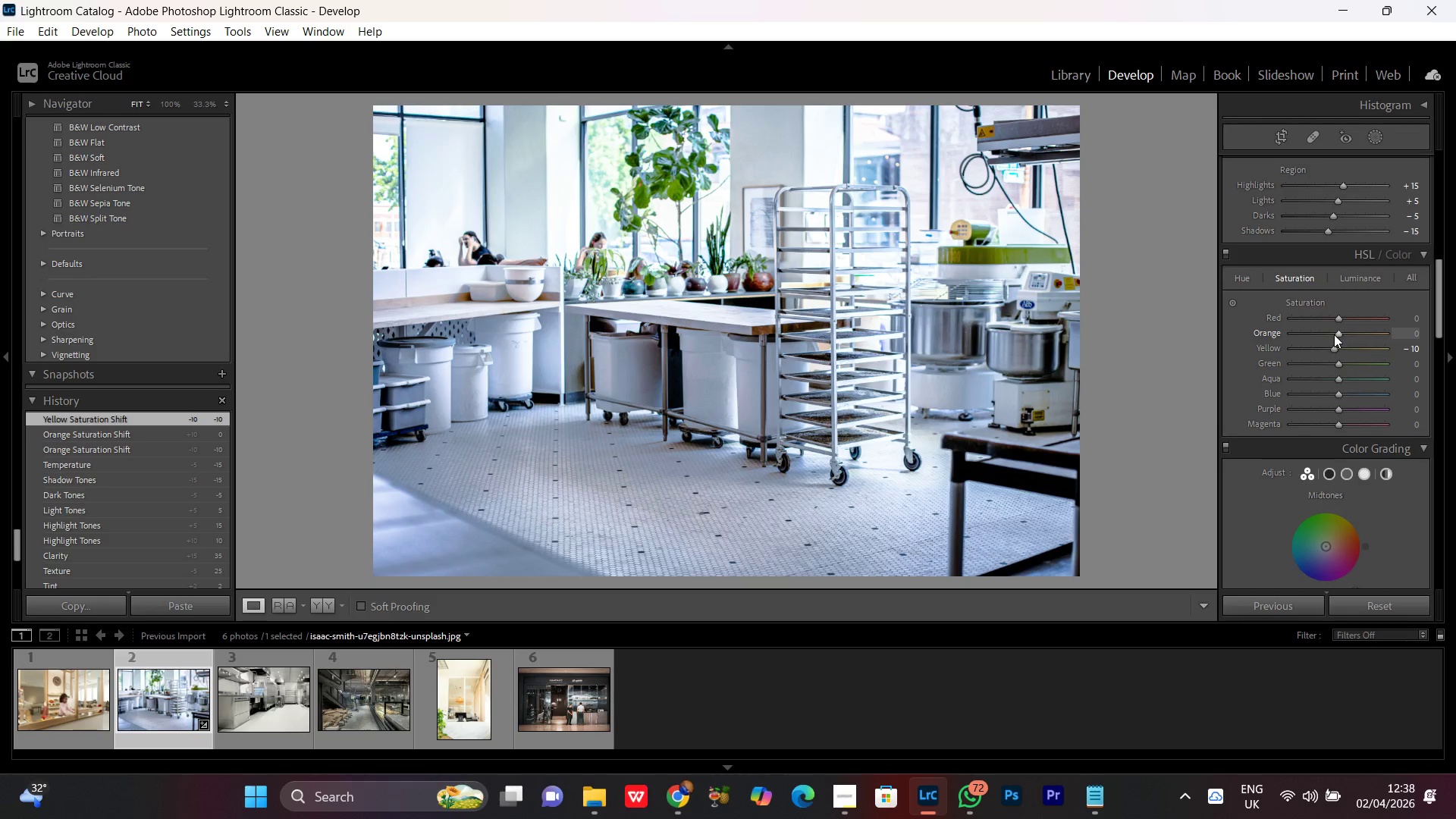 
left_click([1338, 334])
 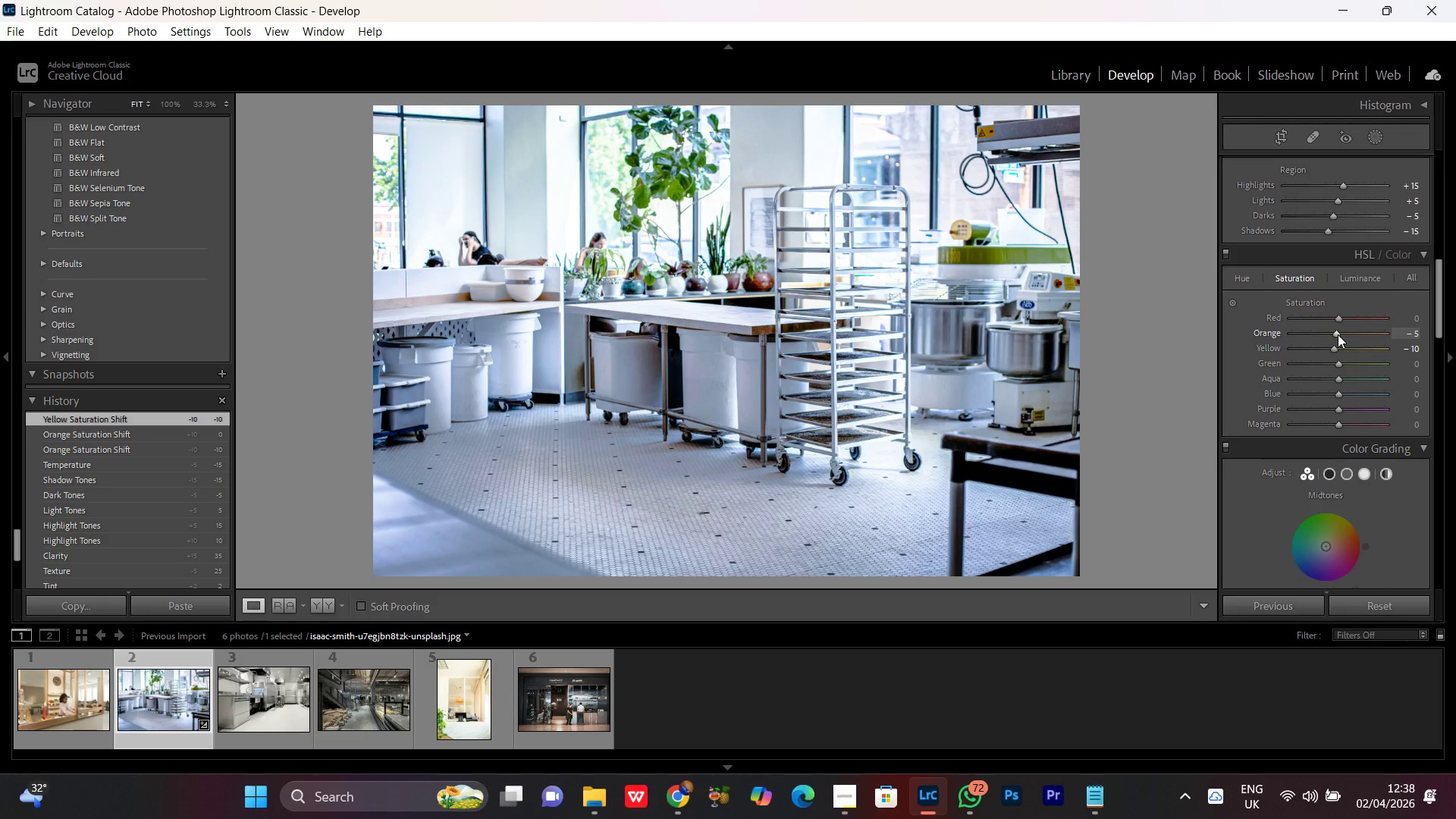 
scroll: coordinate [1338, 334], scroll_direction: down, amount: 1.0
 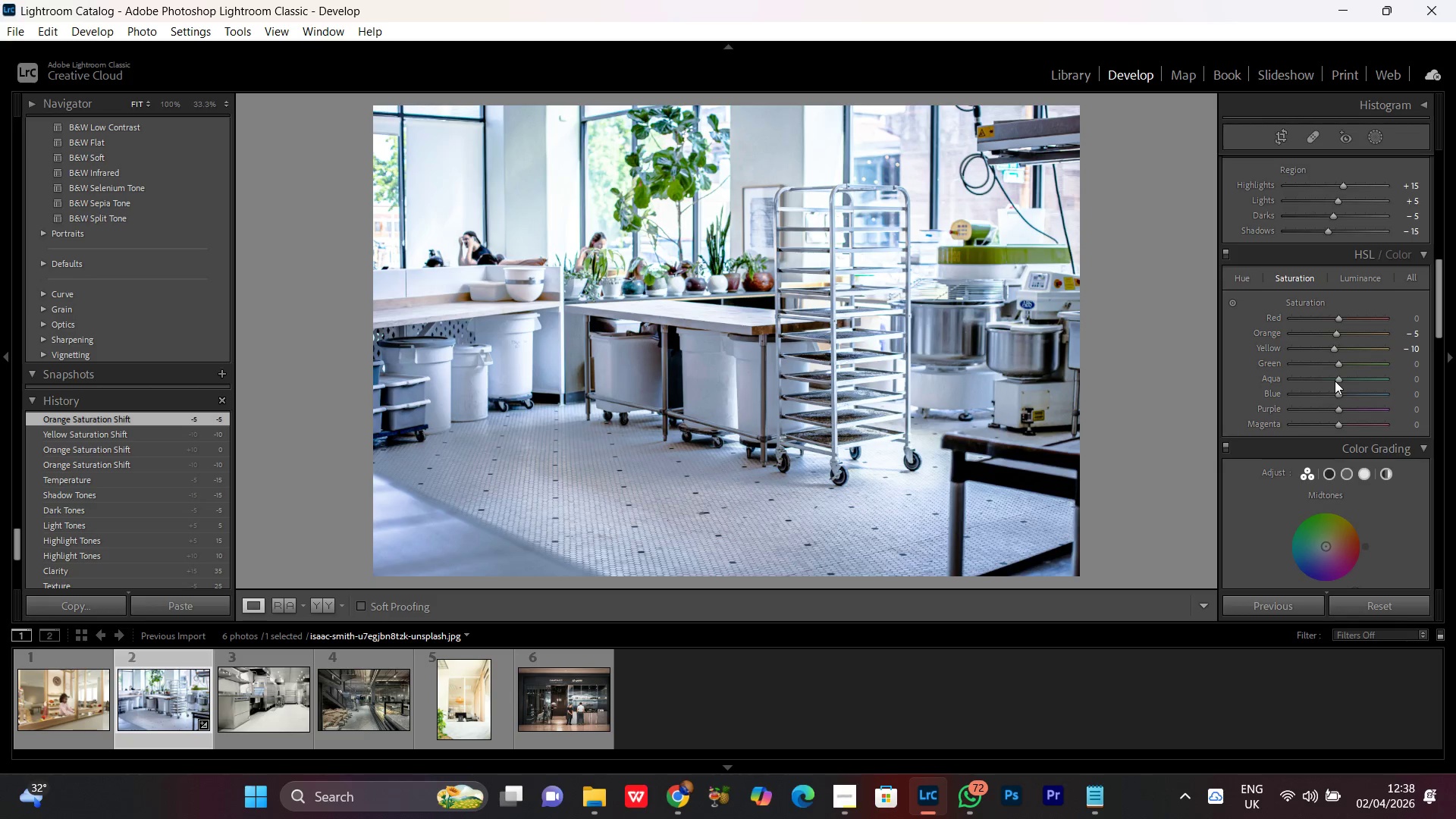 
left_click([1335, 364])
 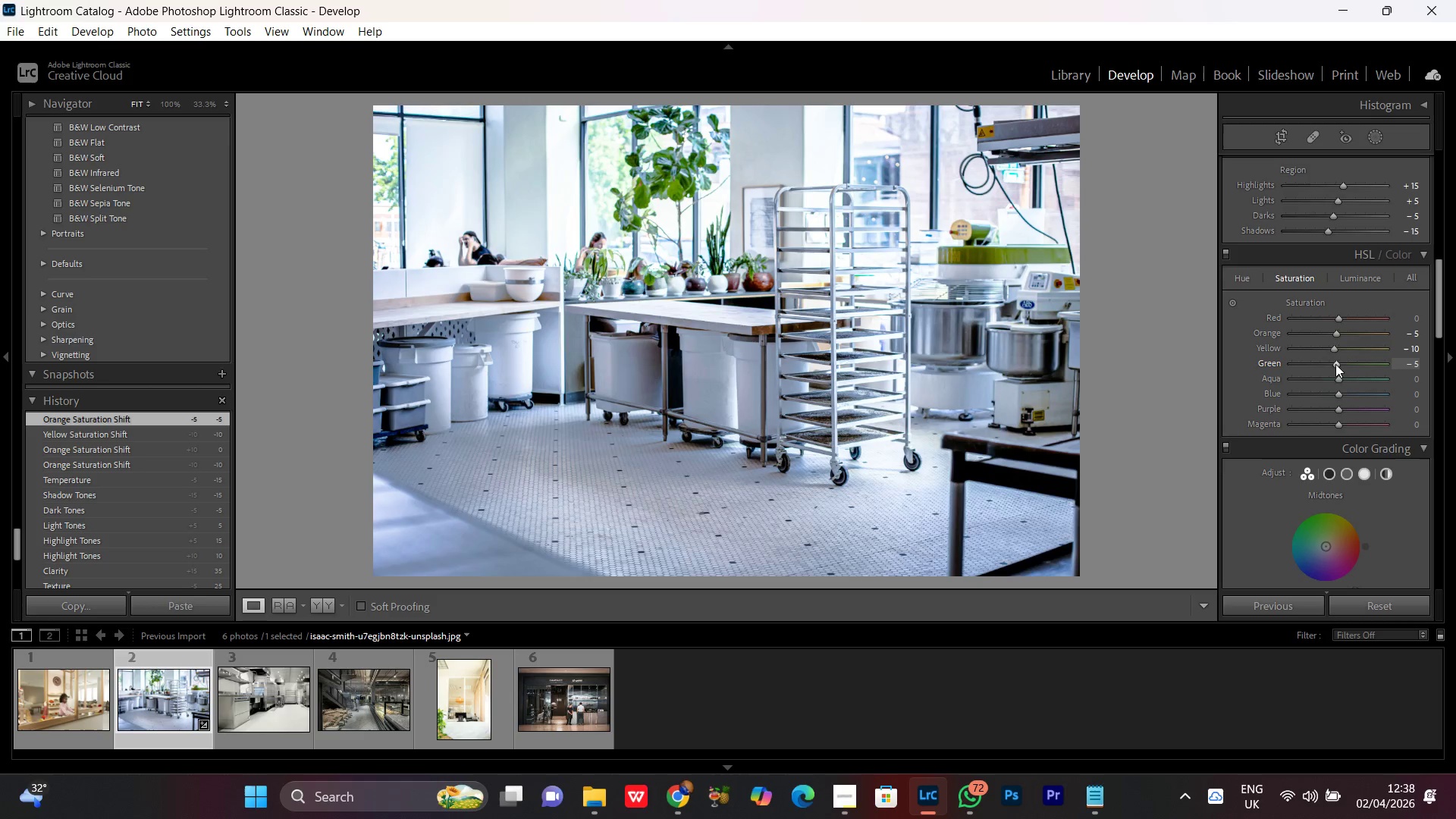 
scroll: coordinate [1335, 362], scroll_direction: down, amount: 5.0
 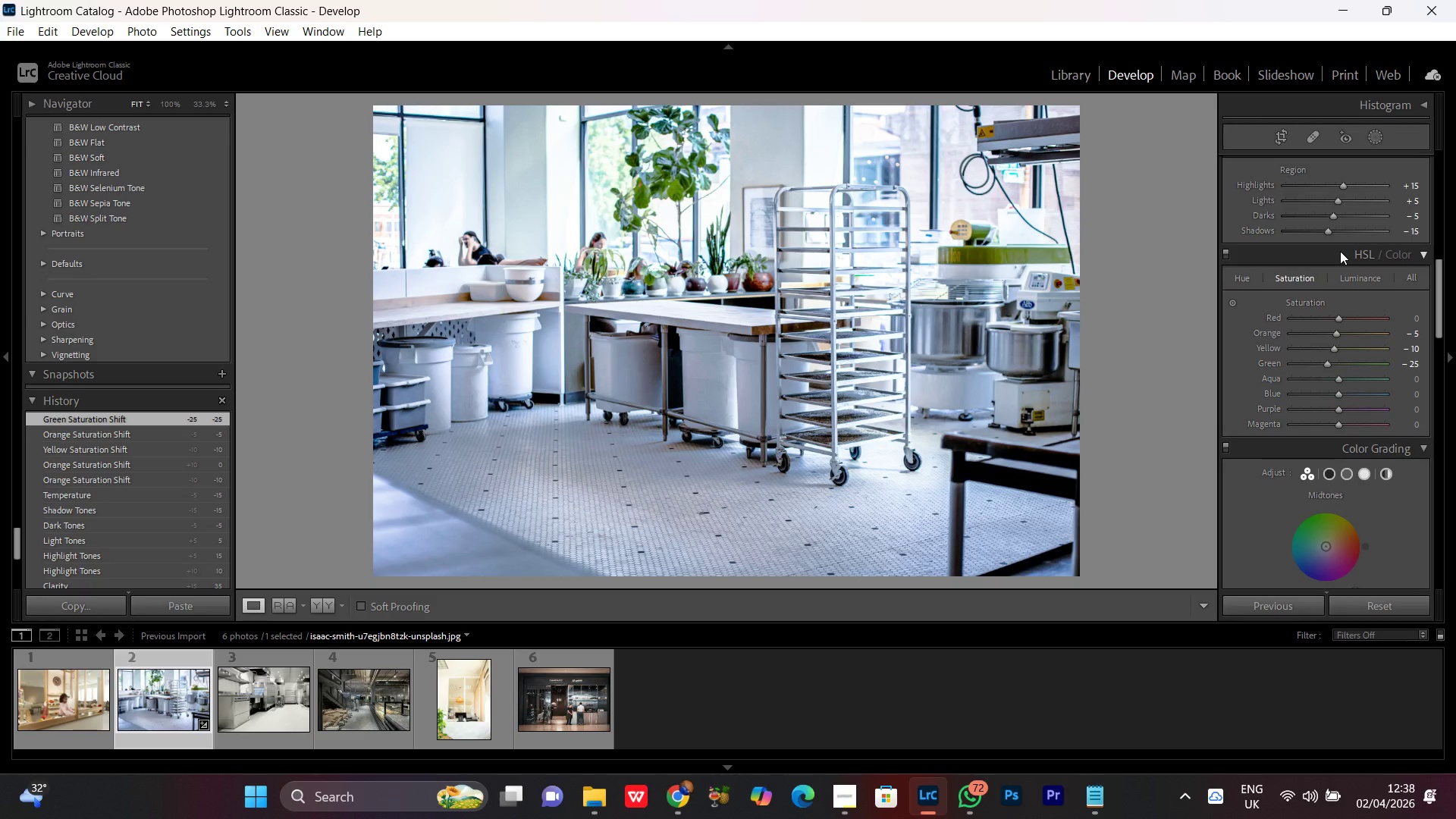 
scroll: coordinate [1340, 249], scroll_direction: up, amount: 1.0
 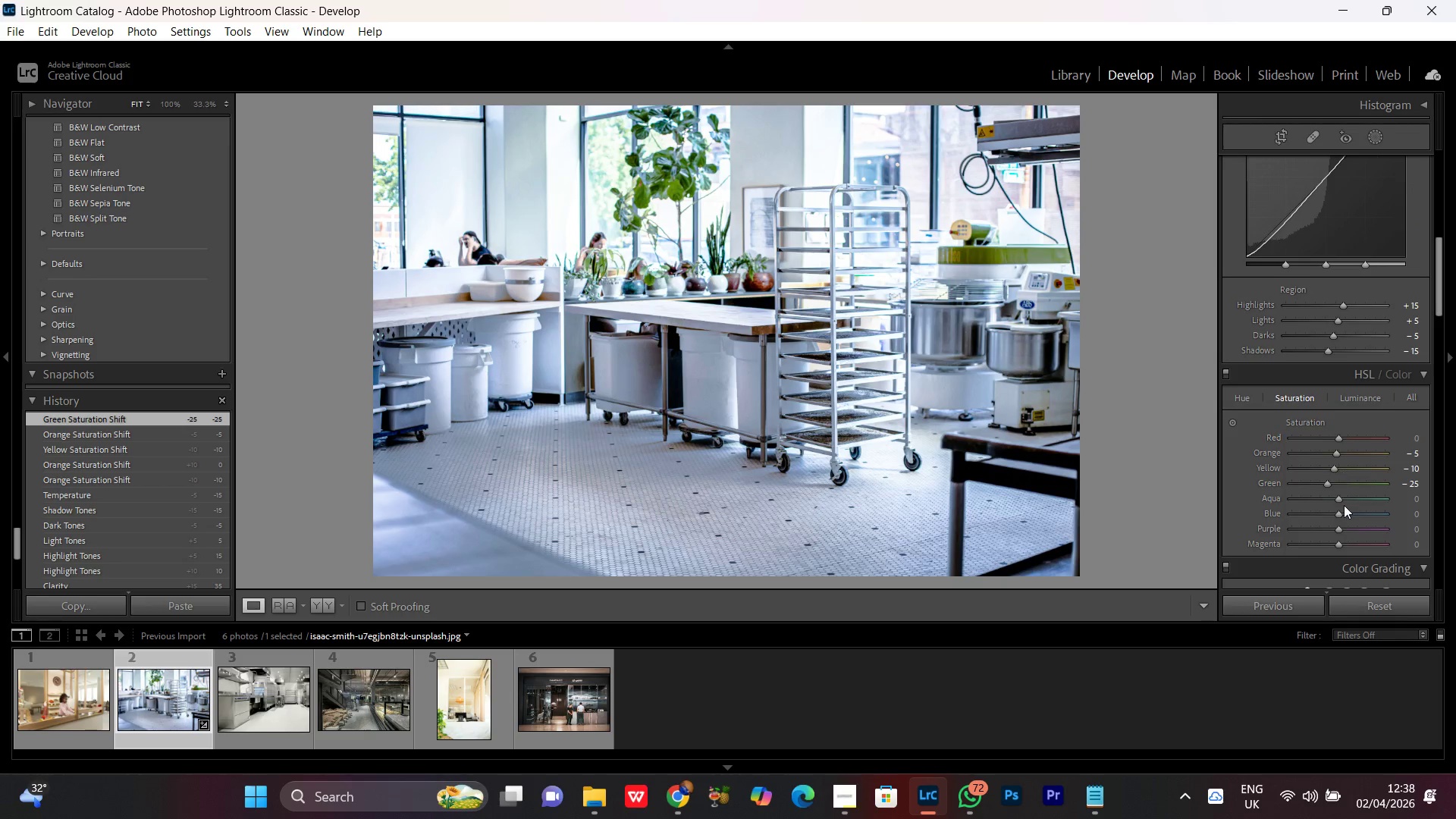 
scroll: coordinate [1350, 428], scroll_direction: down, amount: 1.0
 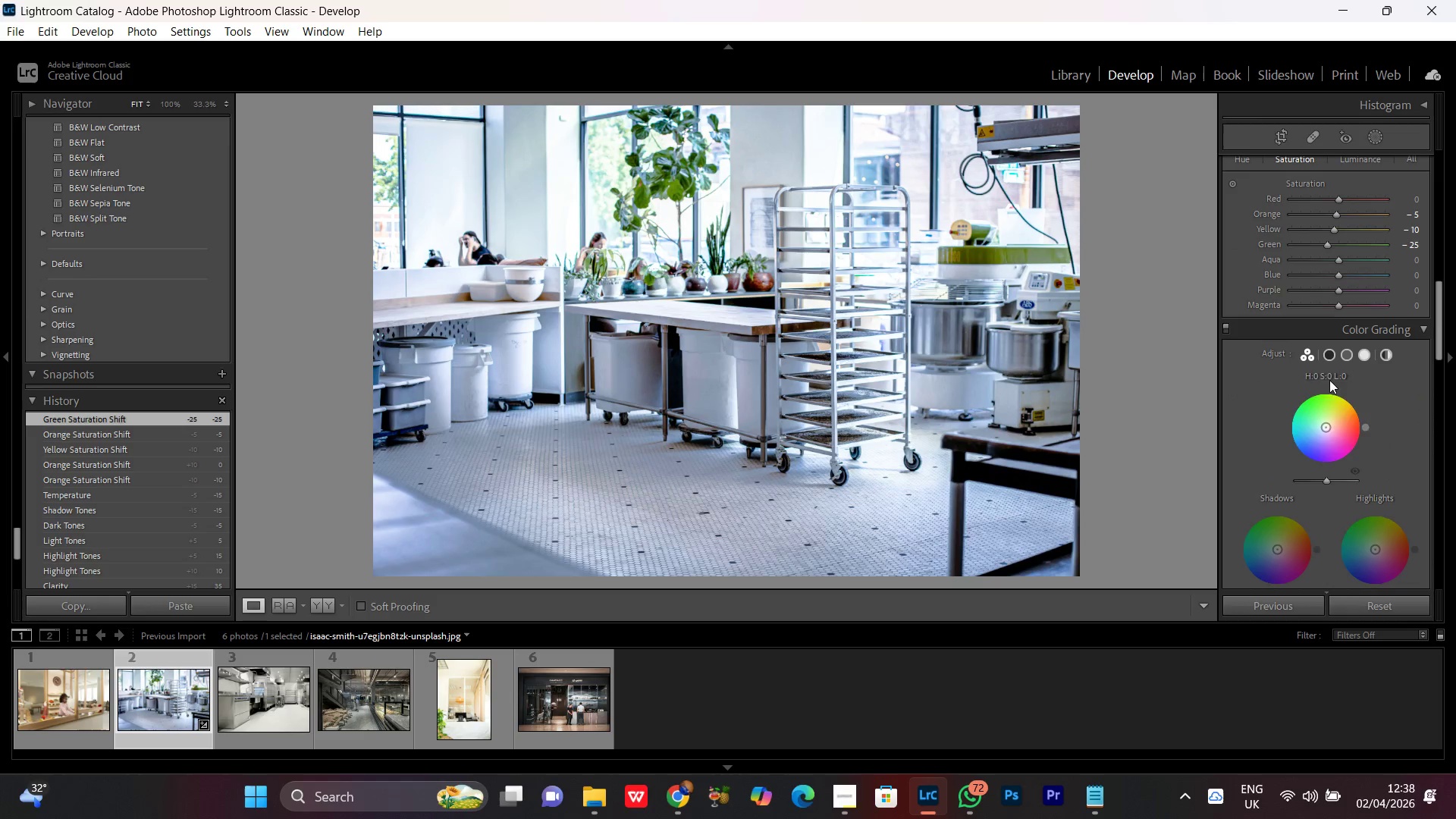 
left_click([1330, 360])
 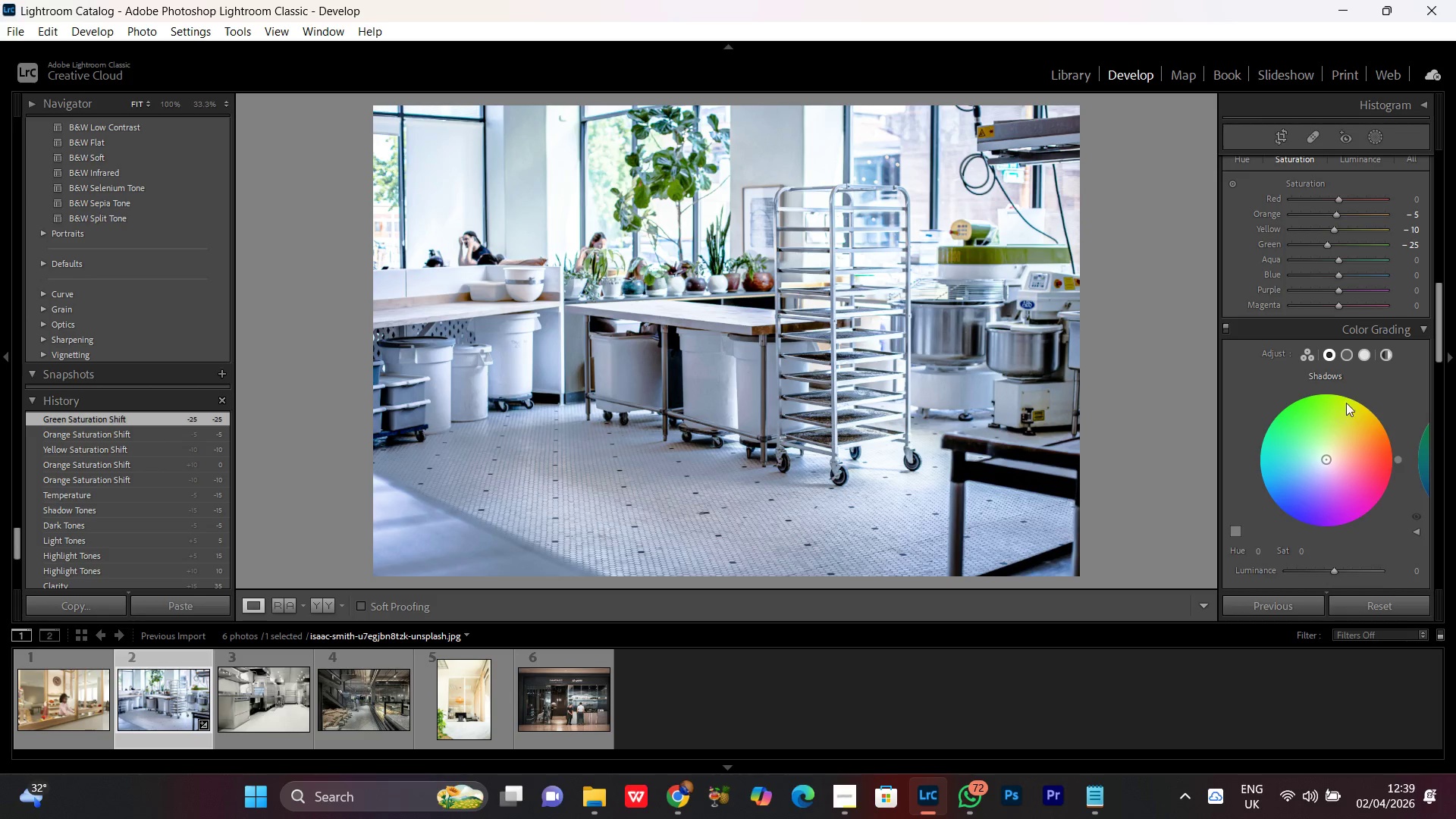 
wait(6.11)
 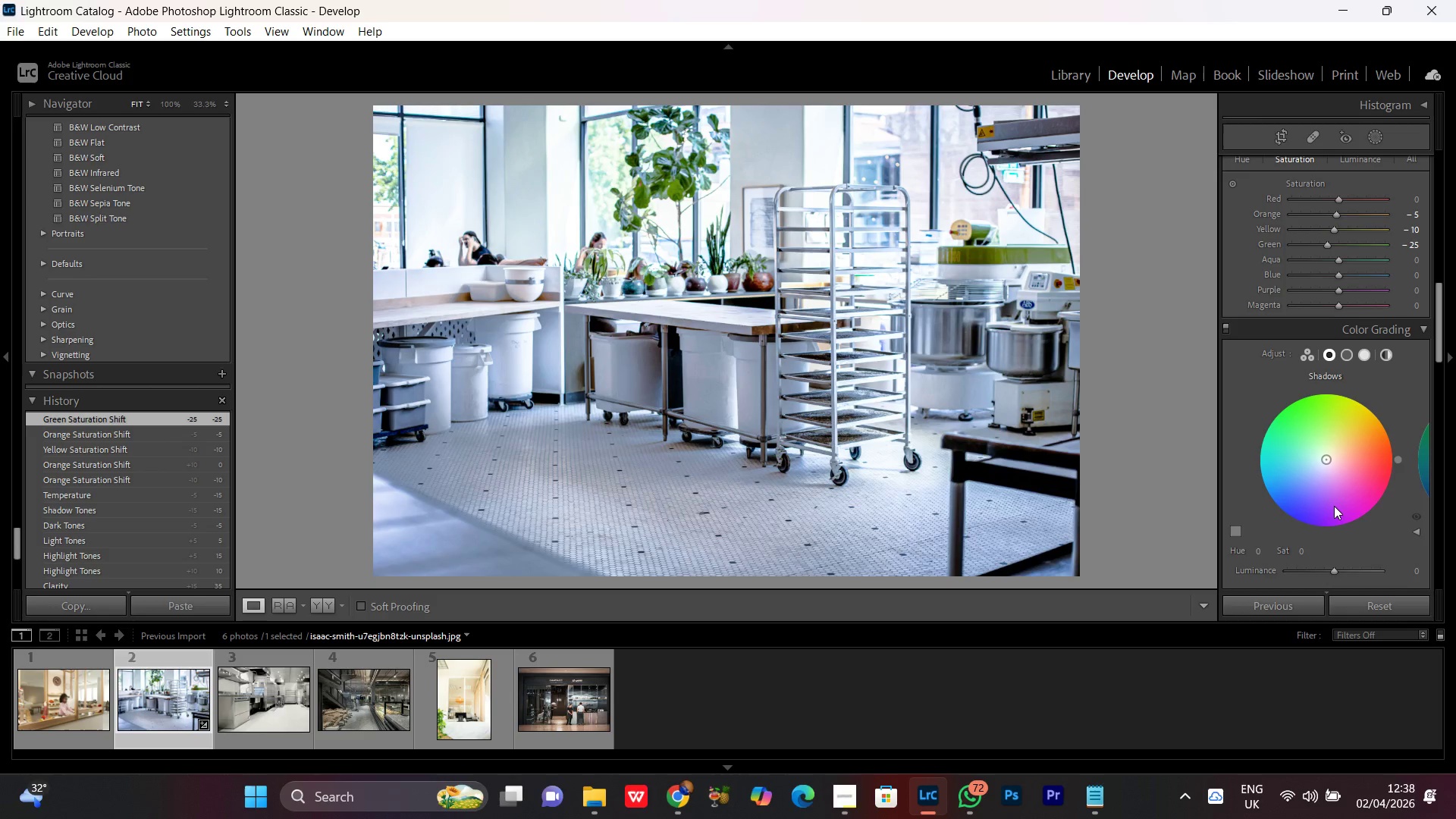 
scroll: coordinate [1332, 372], scroll_direction: down, amount: 1.0
 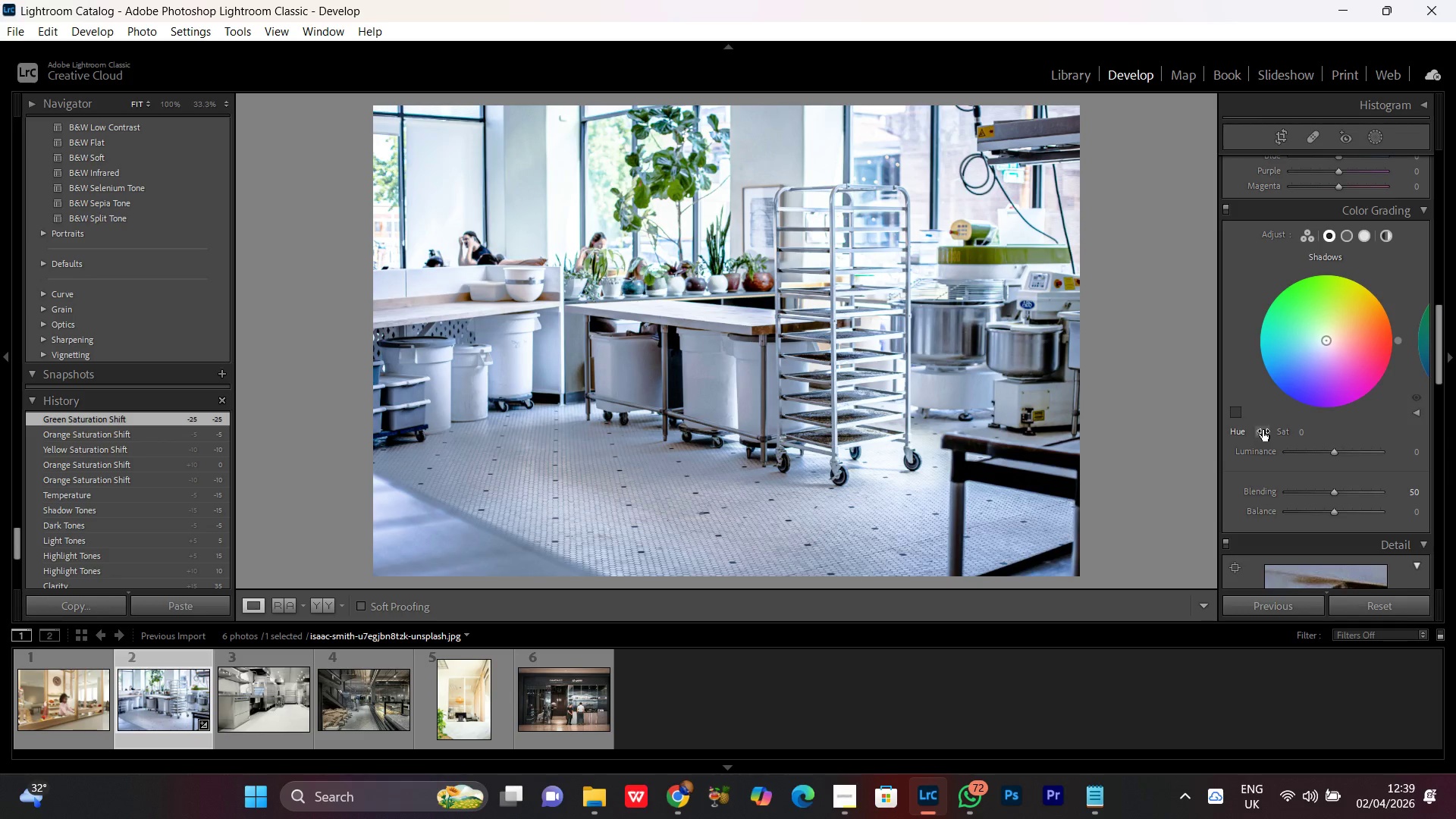 
left_click_drag(start_coordinate=[1265, 430], to_coordinate=[1429, 425])
 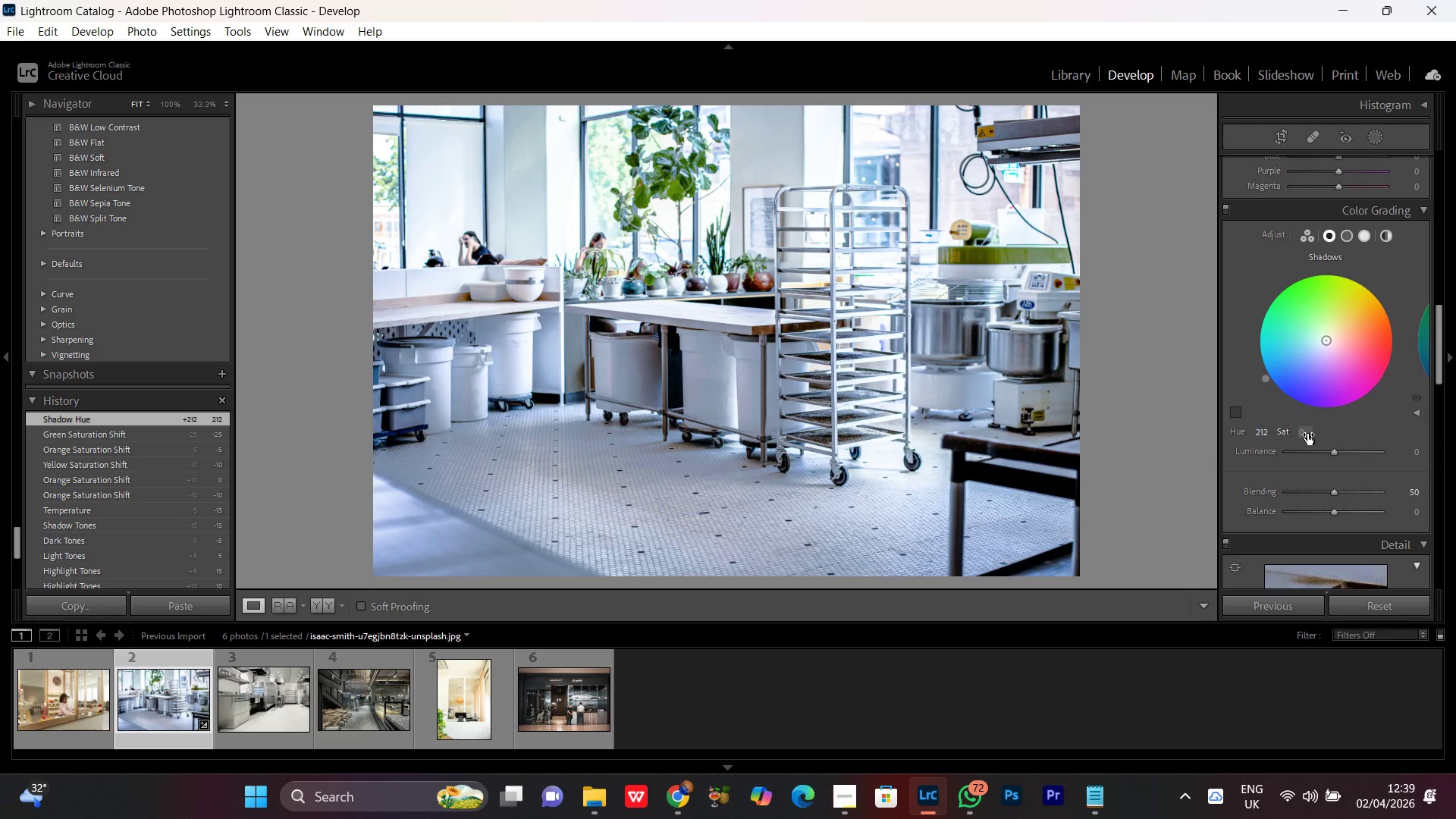 
left_click_drag(start_coordinate=[1307, 434], to_coordinate=[1316, 432])
 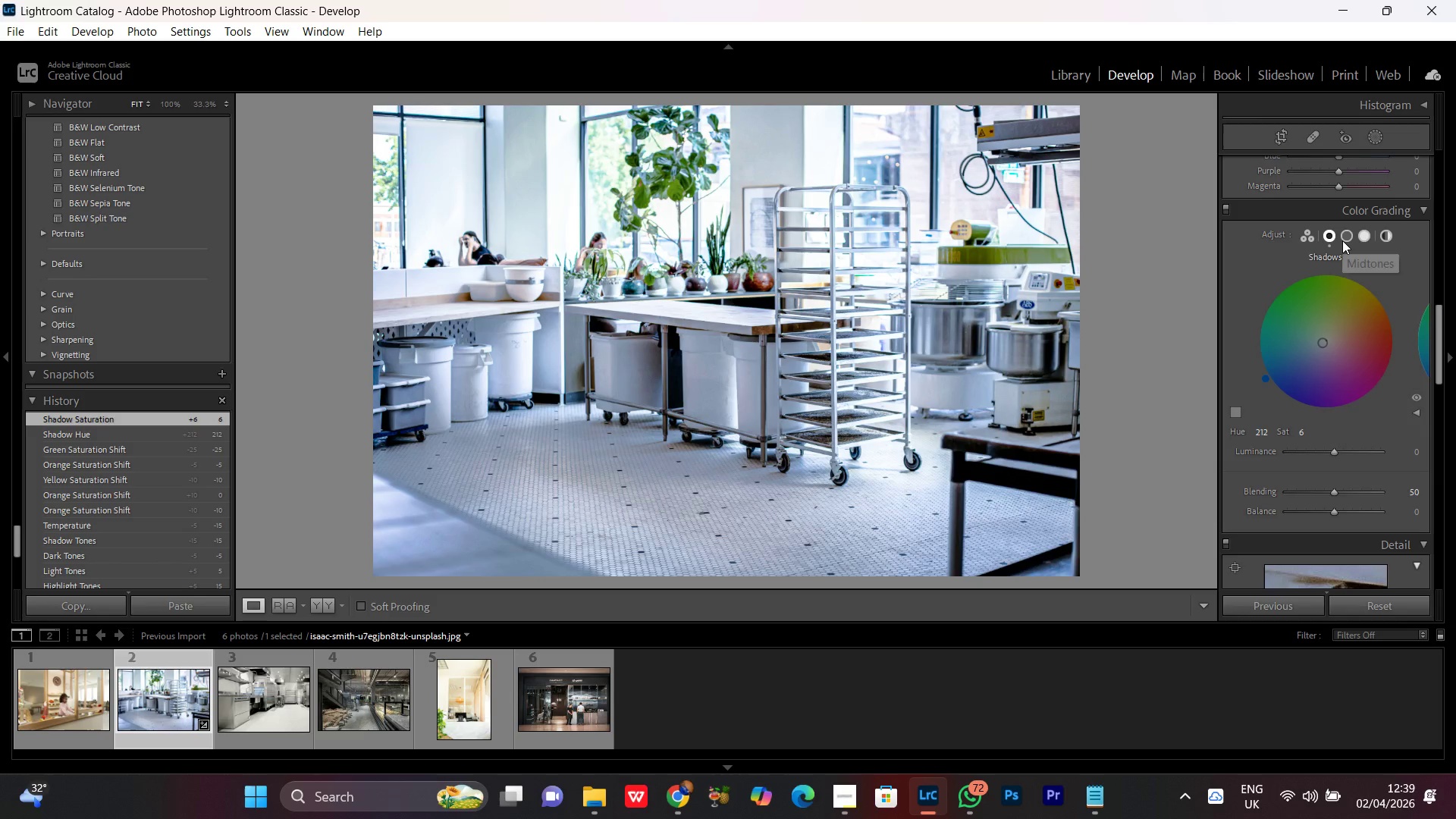 
left_click([1342, 240])
 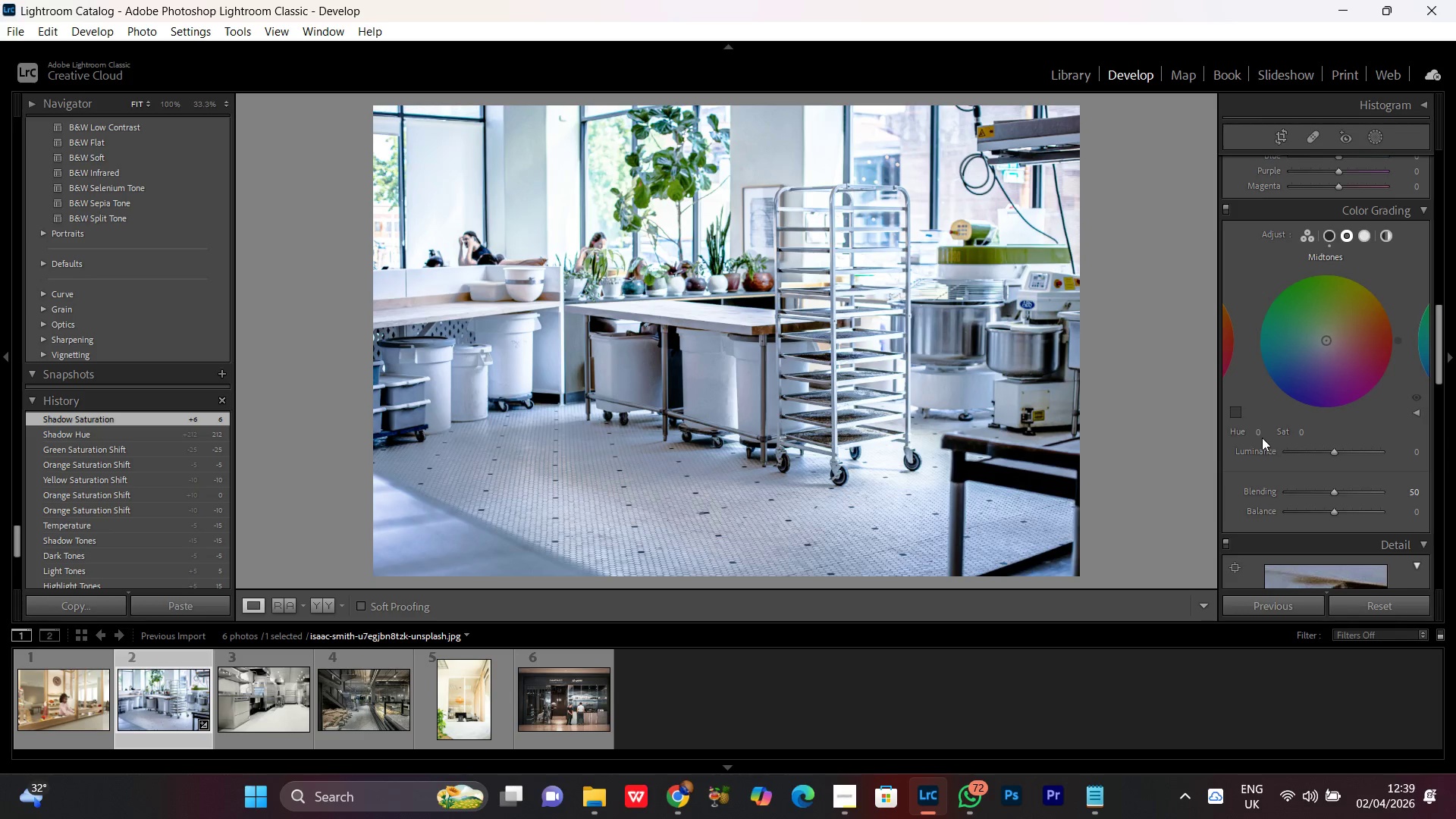 
left_click_drag(start_coordinate=[1260, 432], to_coordinate=[1425, 396])
 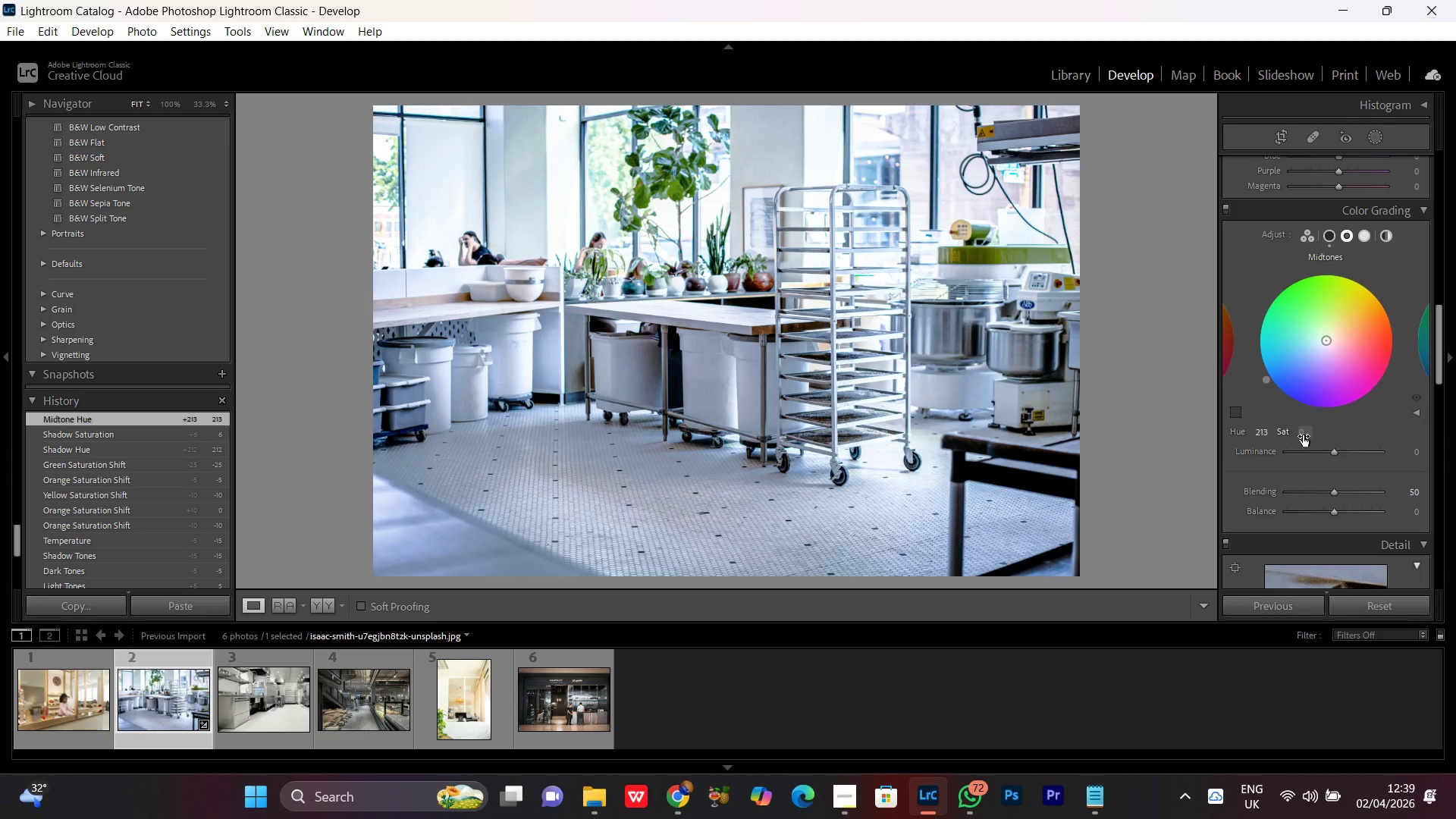 
left_click_drag(start_coordinate=[1303, 435], to_coordinate=[1313, 437])
 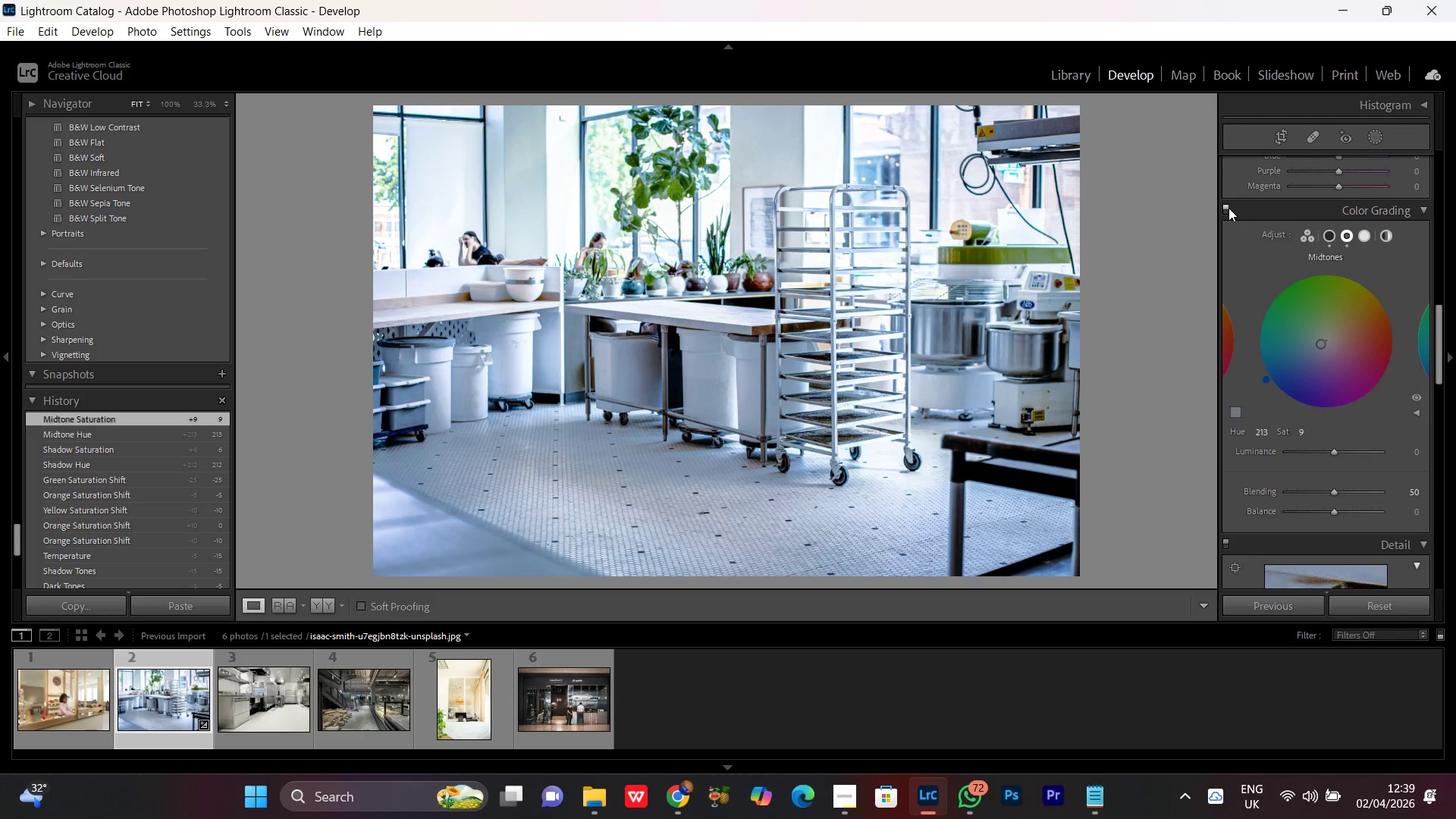 
left_click([1228, 208])
 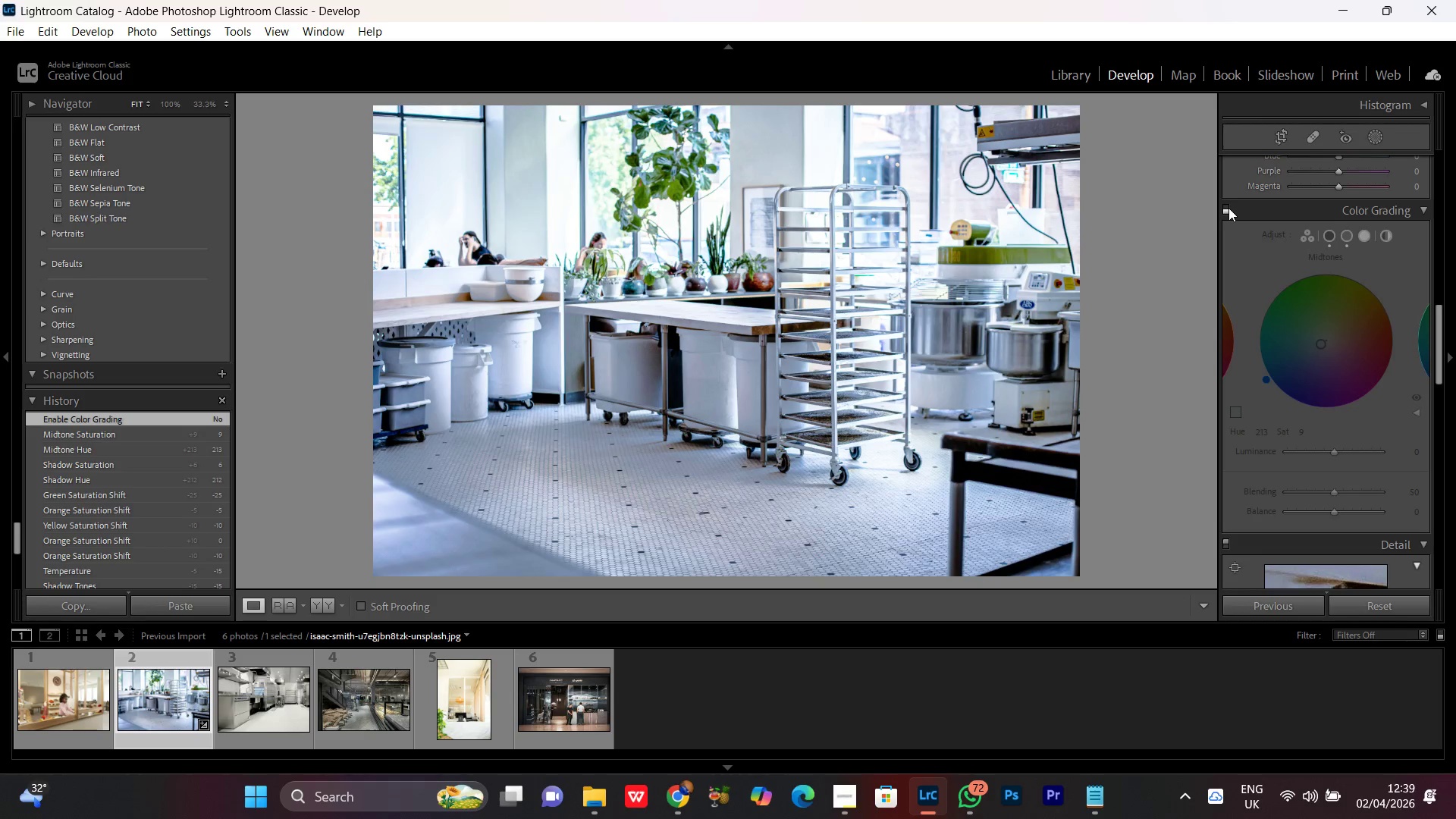 
left_click([1228, 208])
 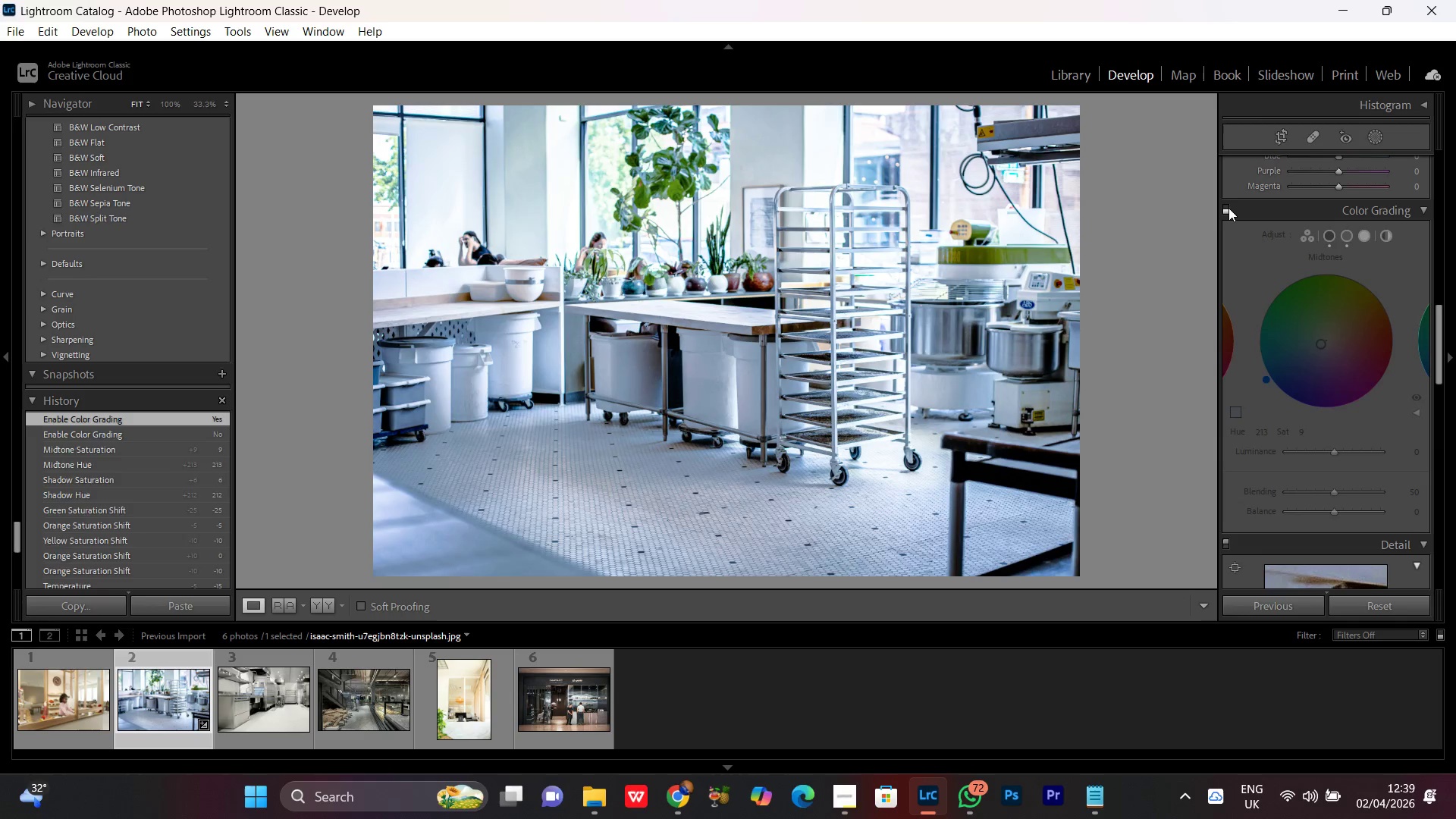 
double_click([1228, 208])
 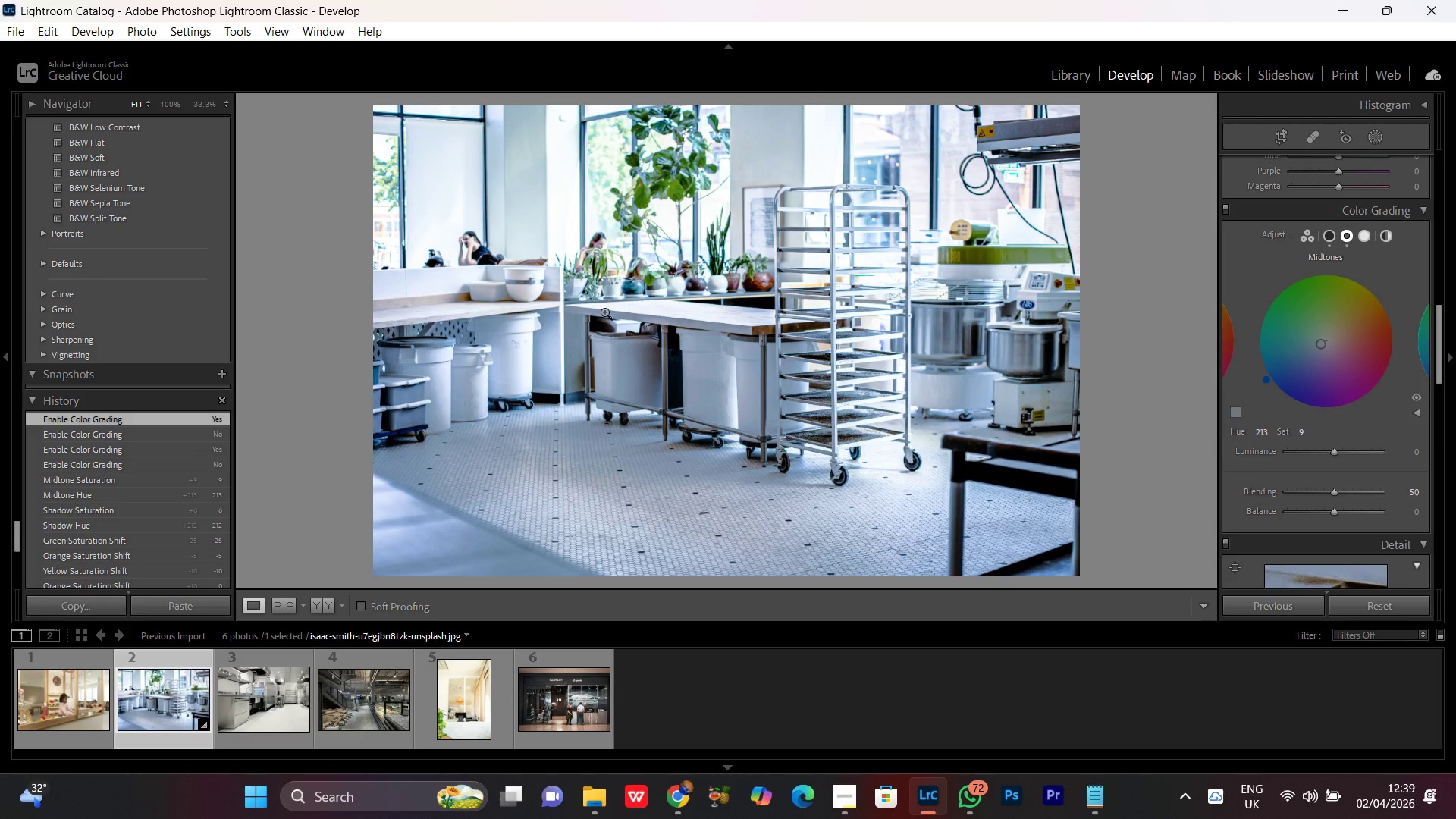 
left_click([579, 255])
 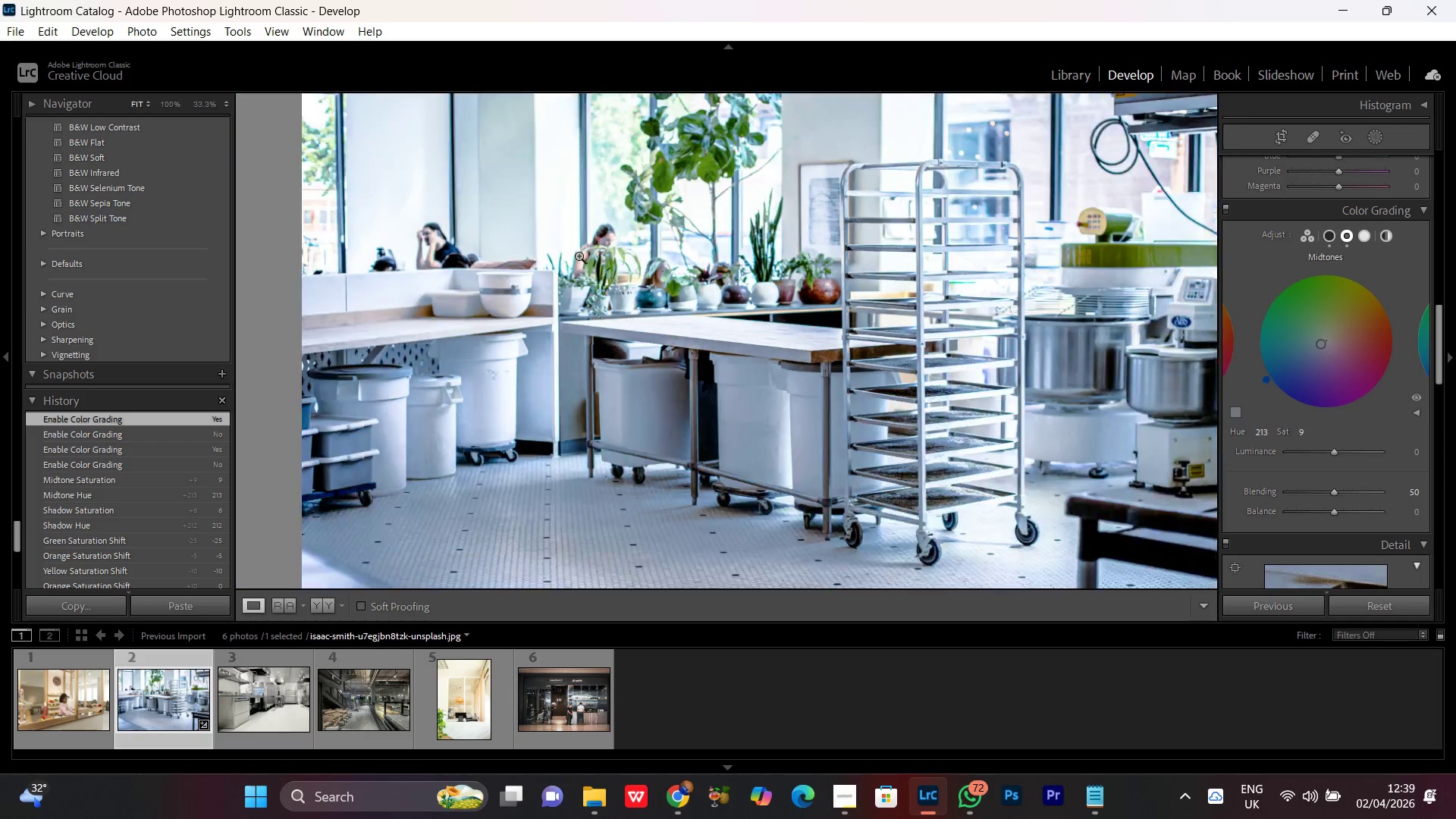 
double_click([579, 256])
 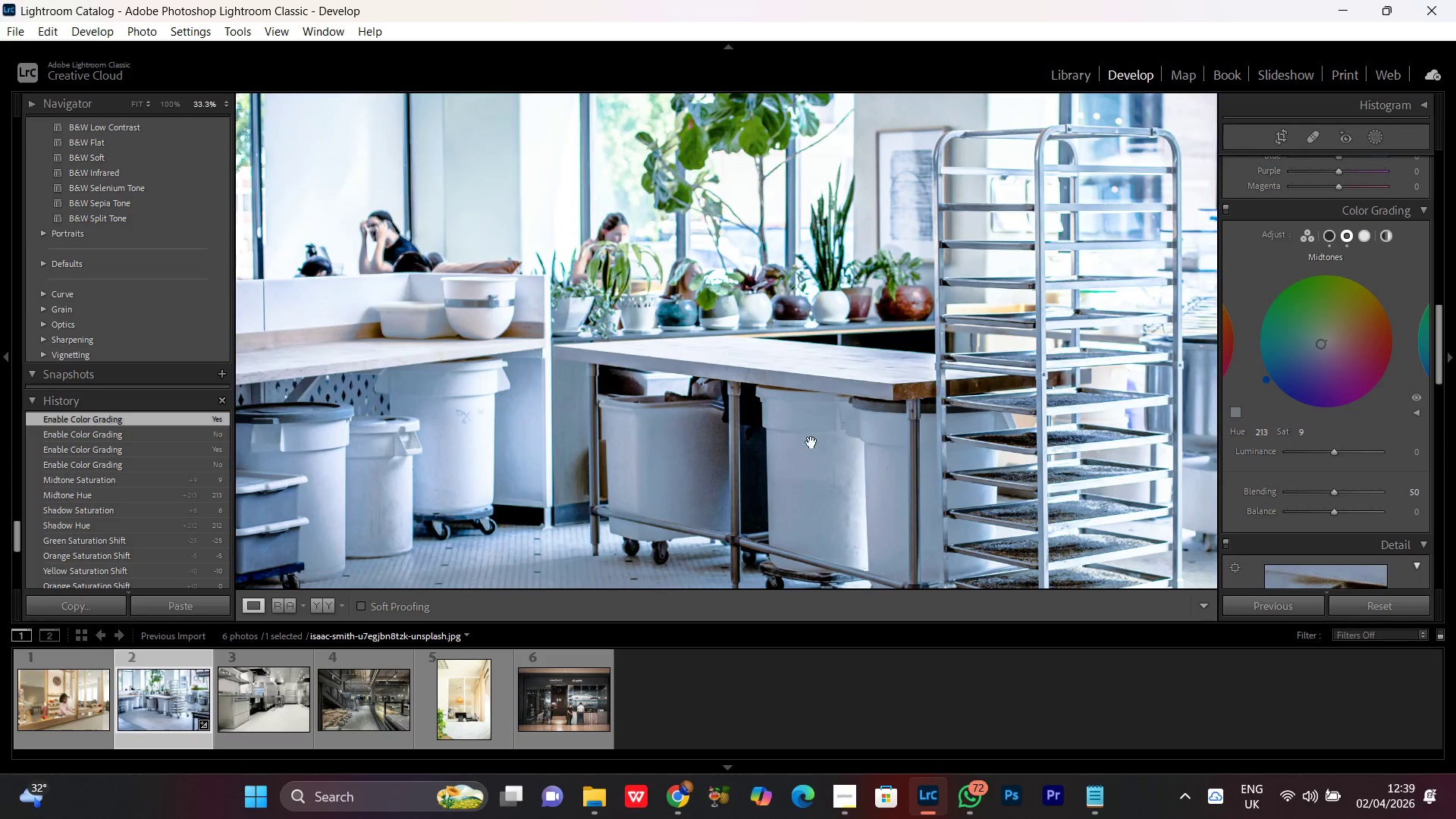 
left_click_drag(start_coordinate=[814, 441], to_coordinate=[658, 209])
 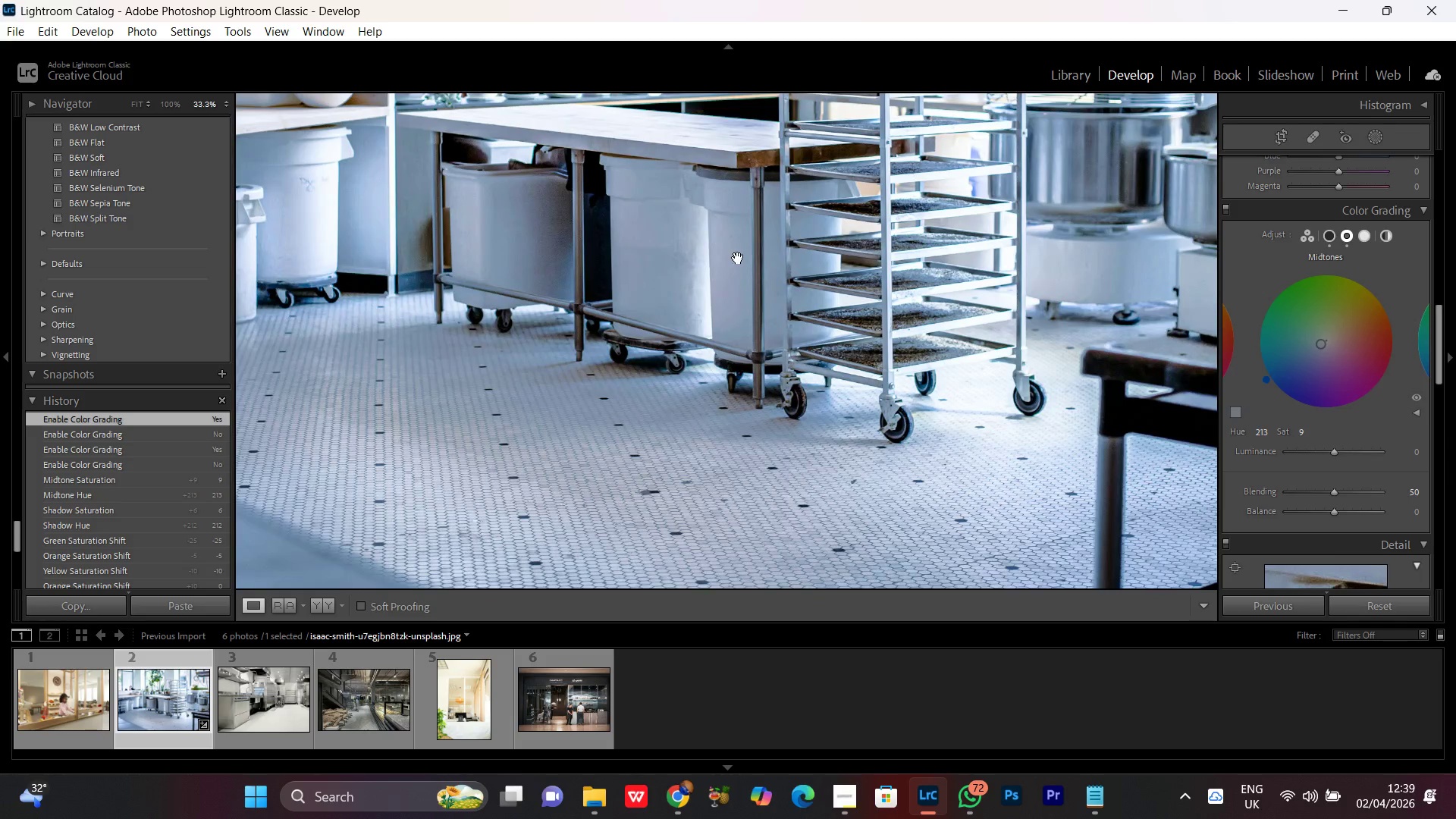 
left_click([738, 259])
 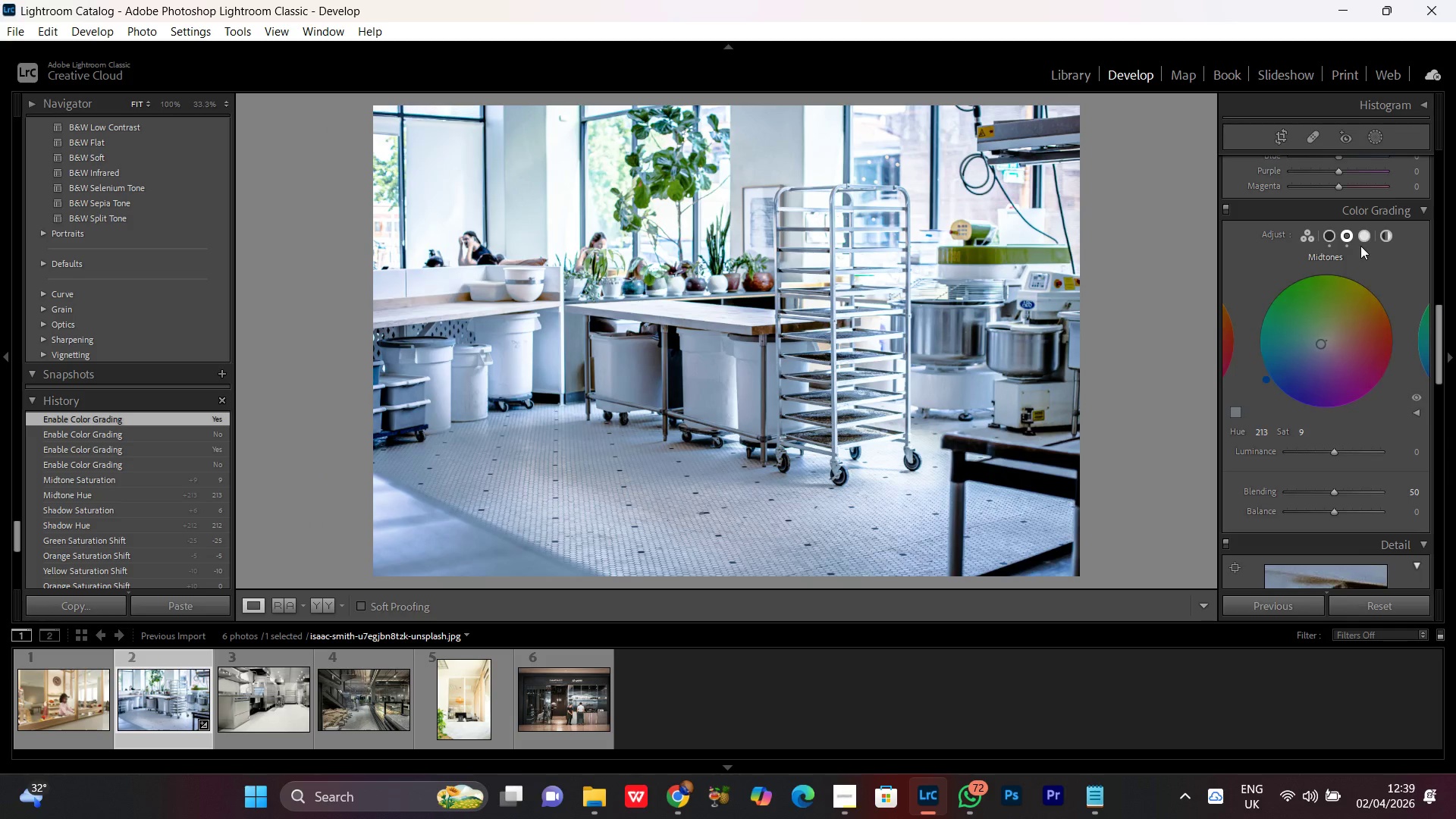 
left_click([1363, 238])
 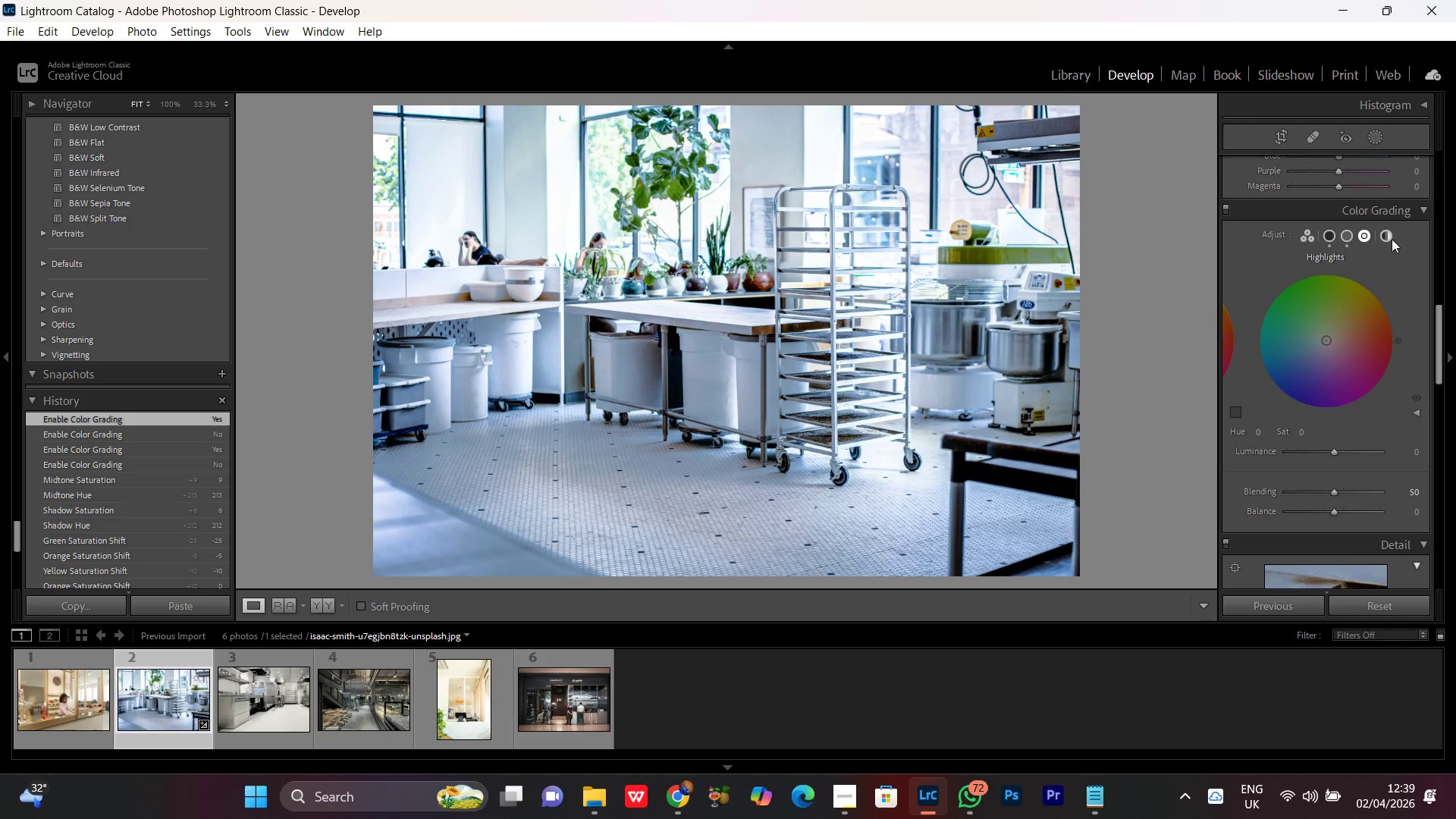 
left_click([1390, 237])
 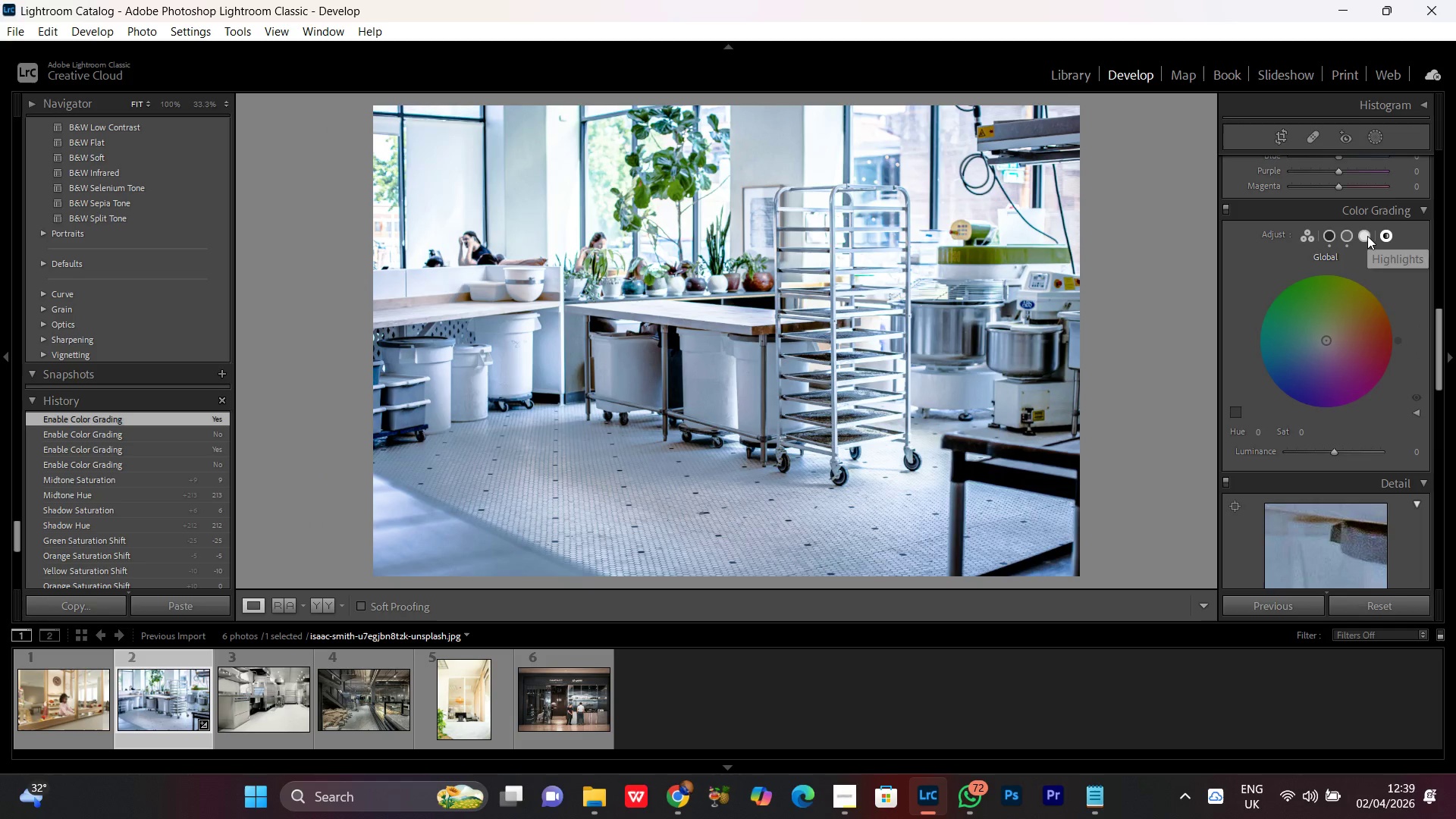 
left_click([1367, 234])
 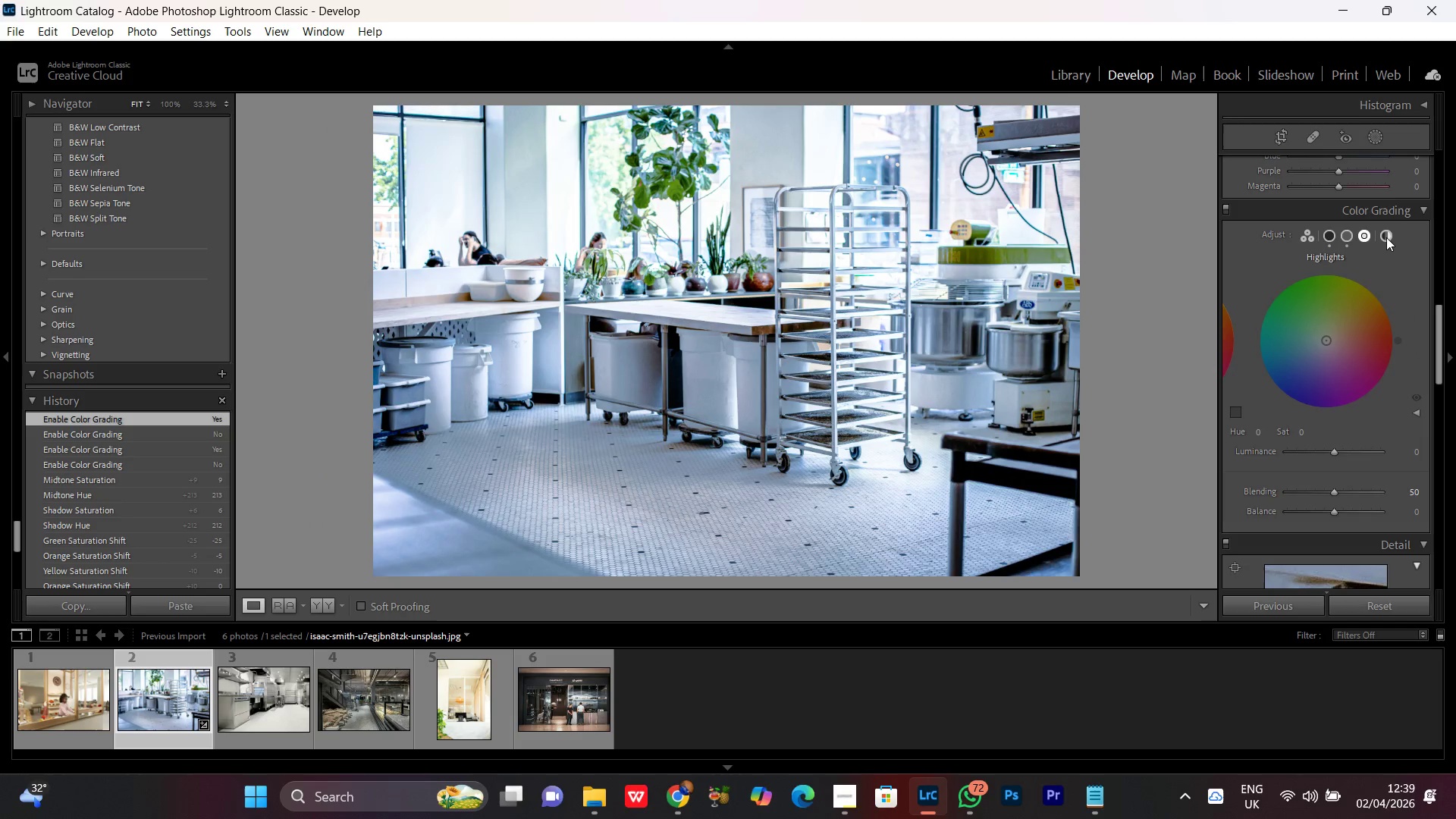 
left_click([1386, 237])
 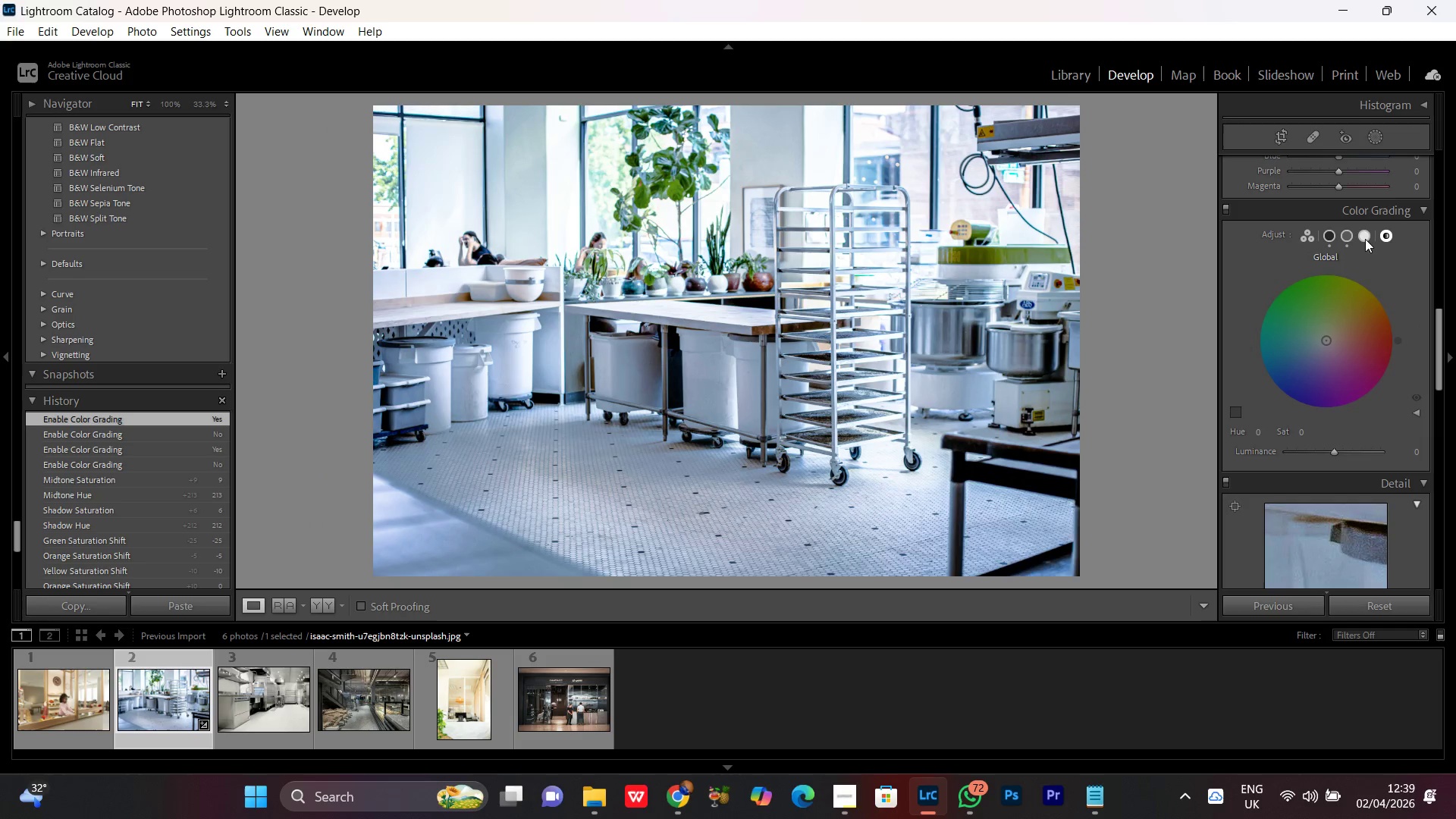 
left_click([1362, 231])
 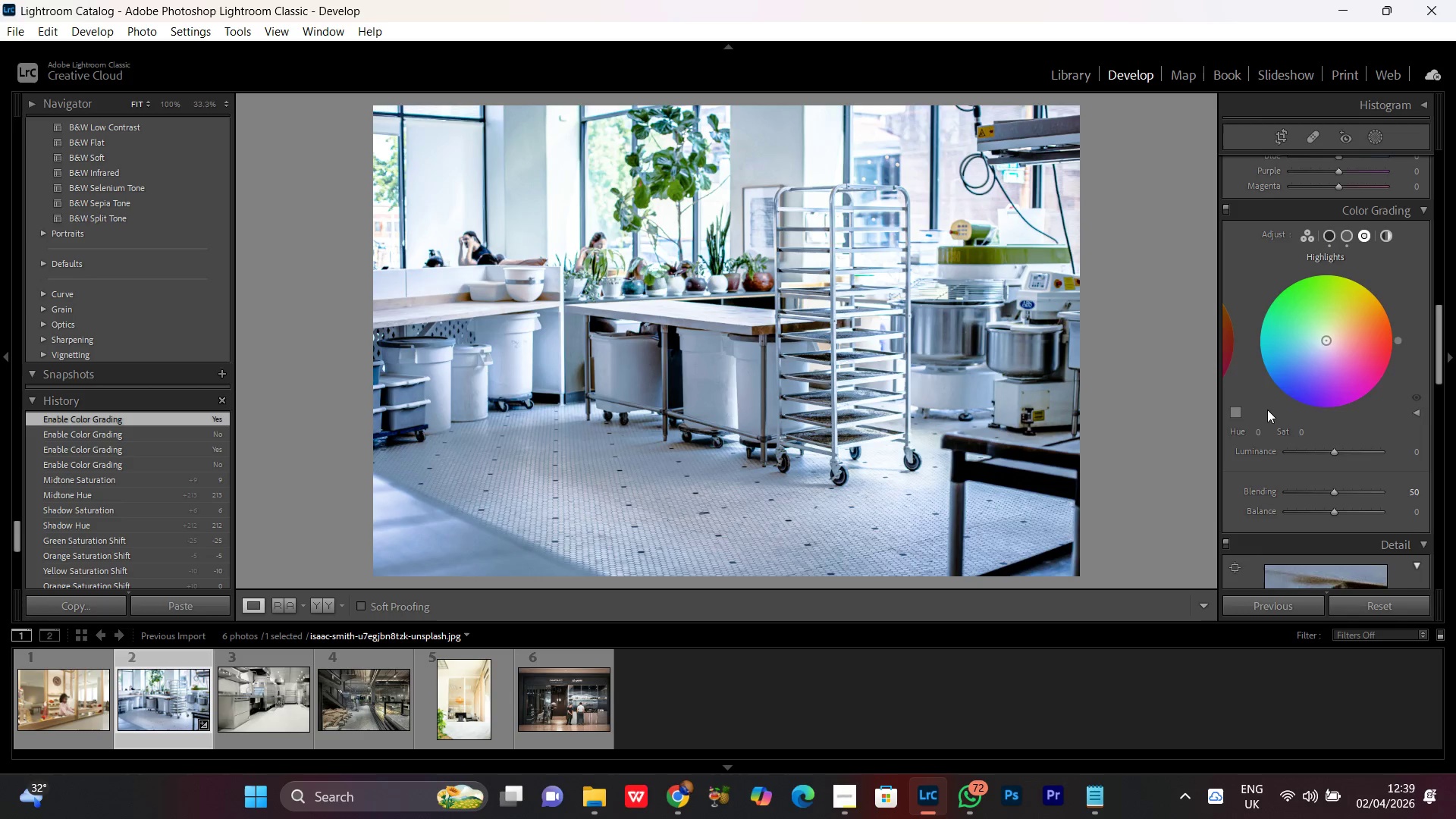 
wait(7.66)
 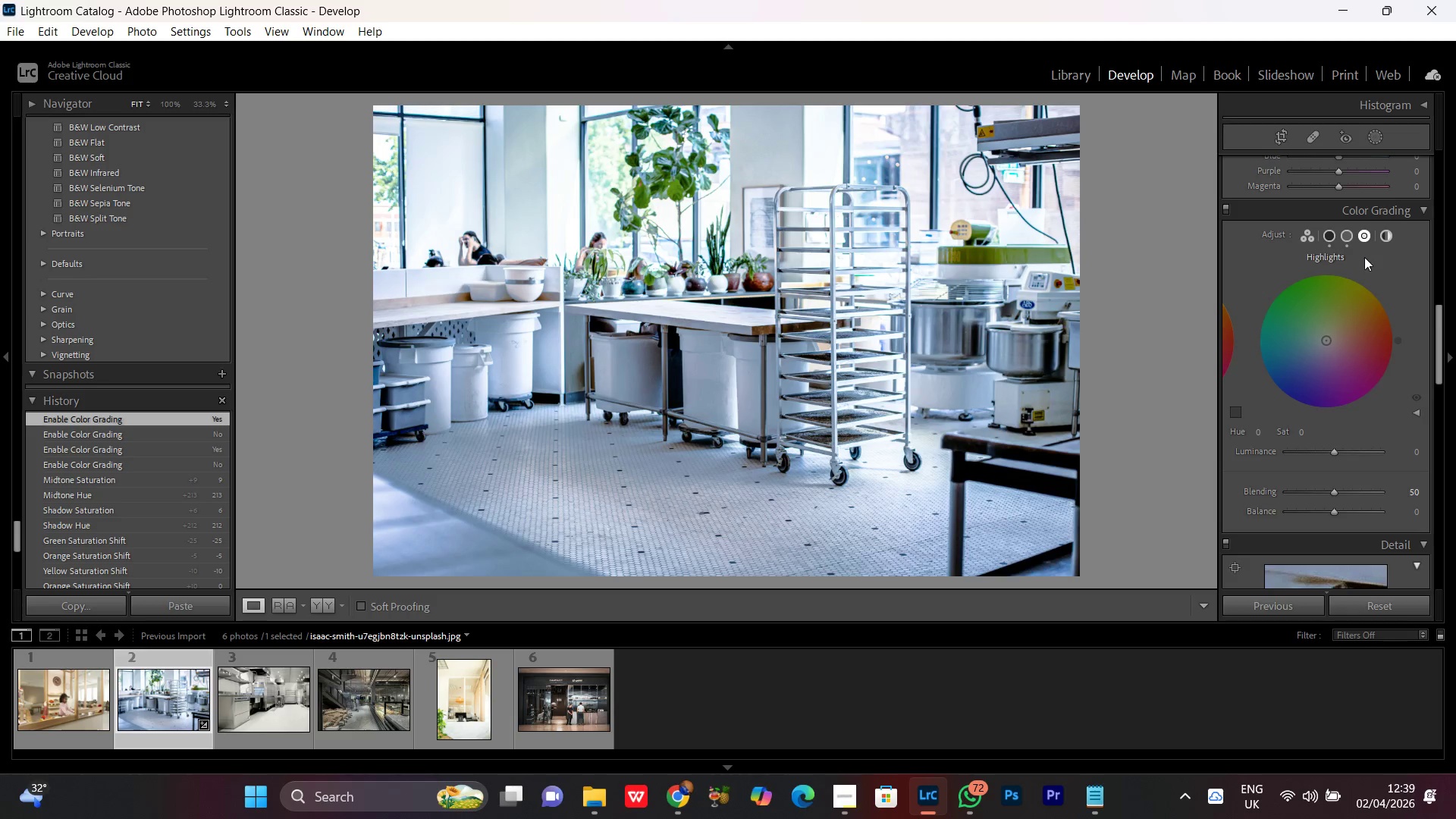 
left_click_drag(start_coordinate=[1258, 430], to_coordinate=[1417, 435])
 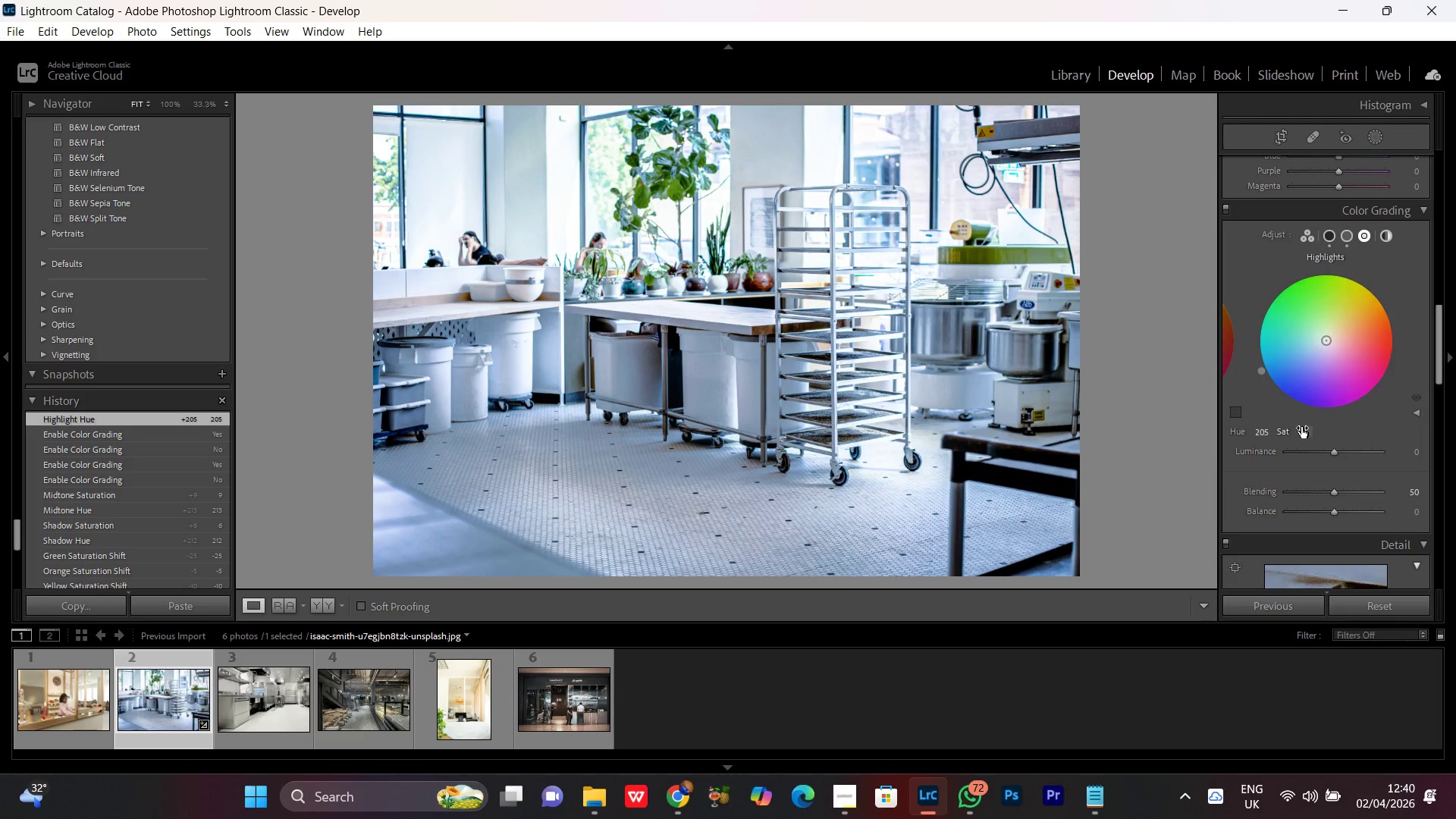 
left_click_drag(start_coordinate=[1305, 433], to_coordinate=[1311, 435])
 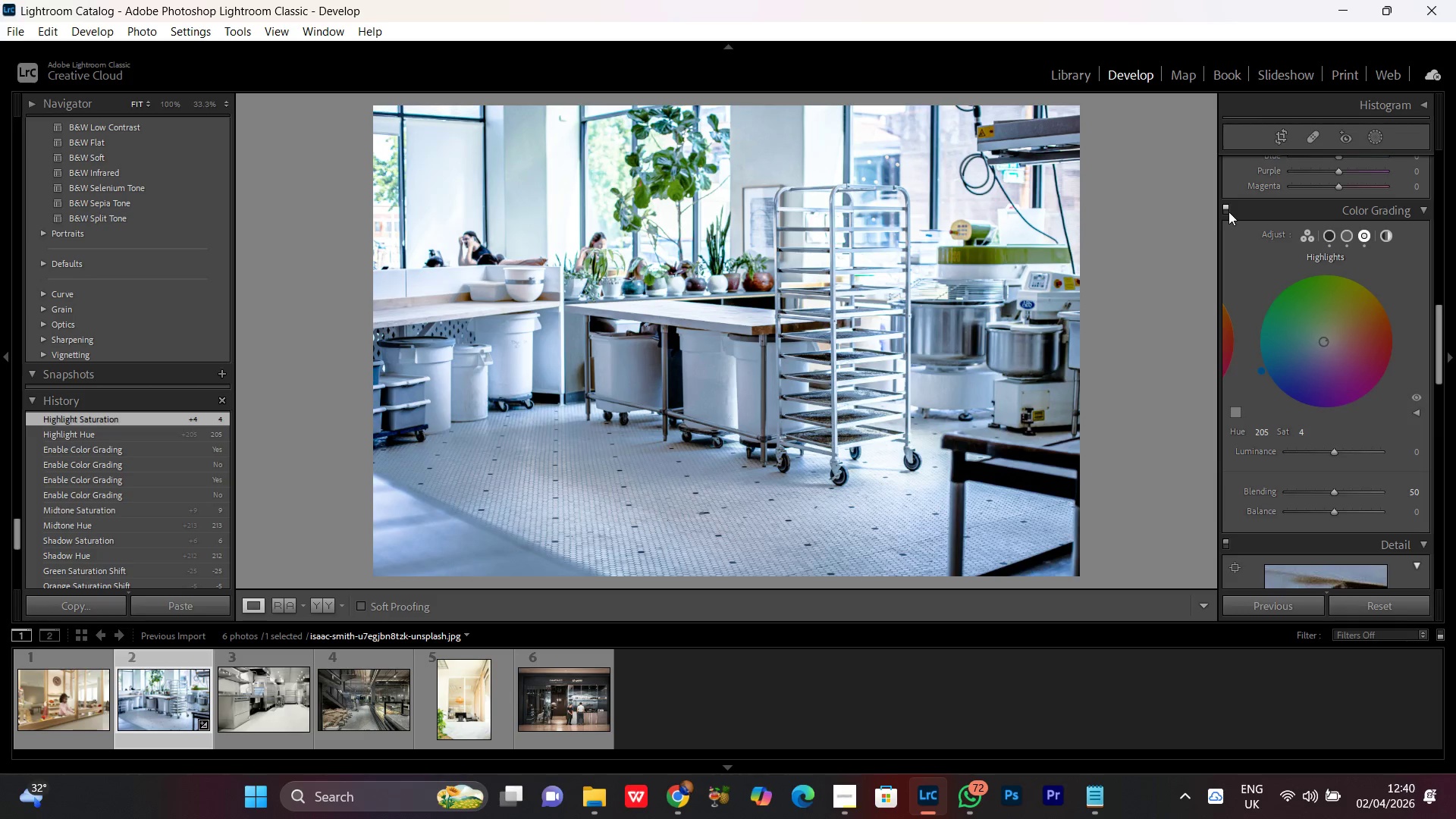 
left_click([1226, 209])
 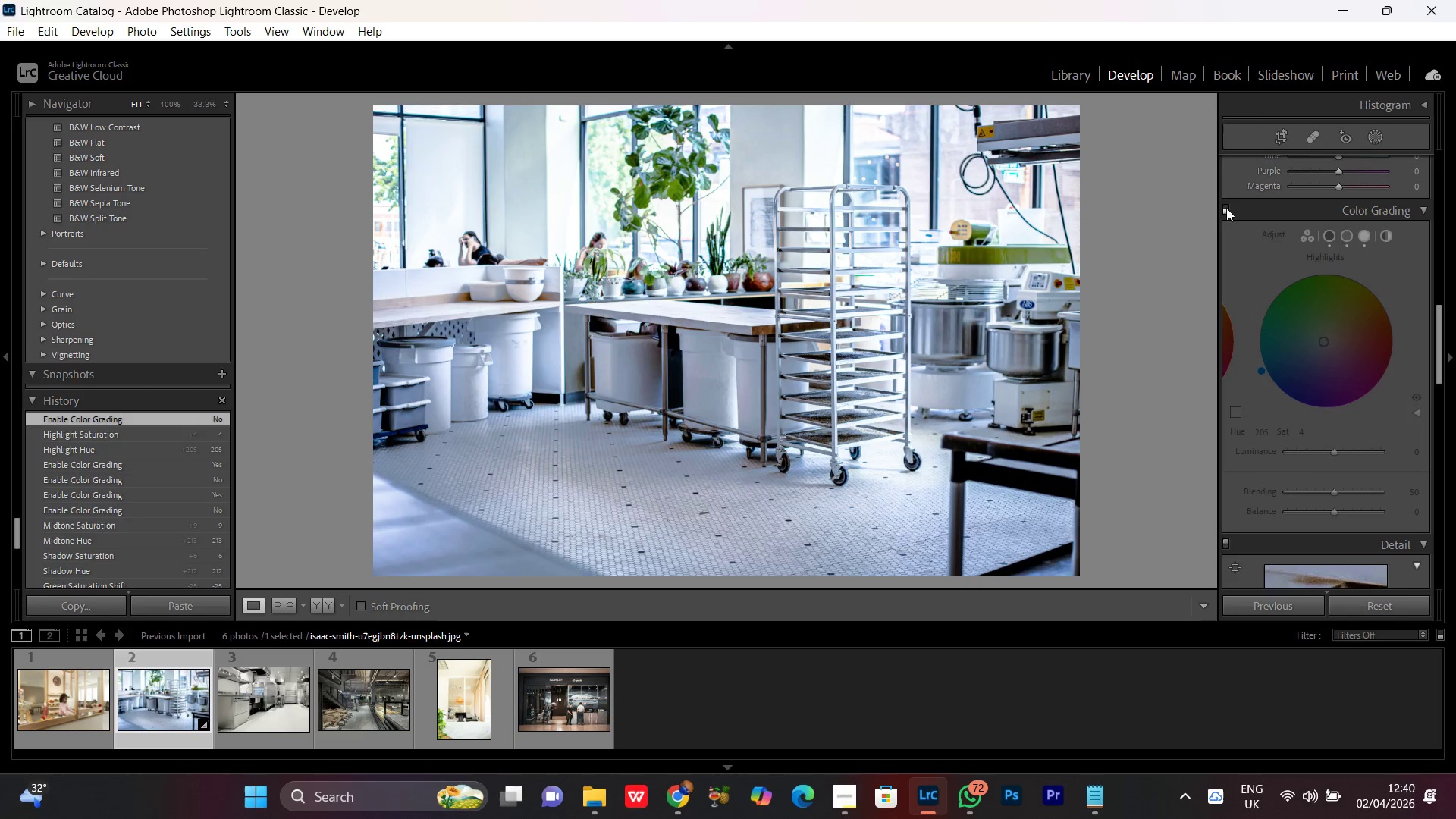 
left_click([1226, 208])
 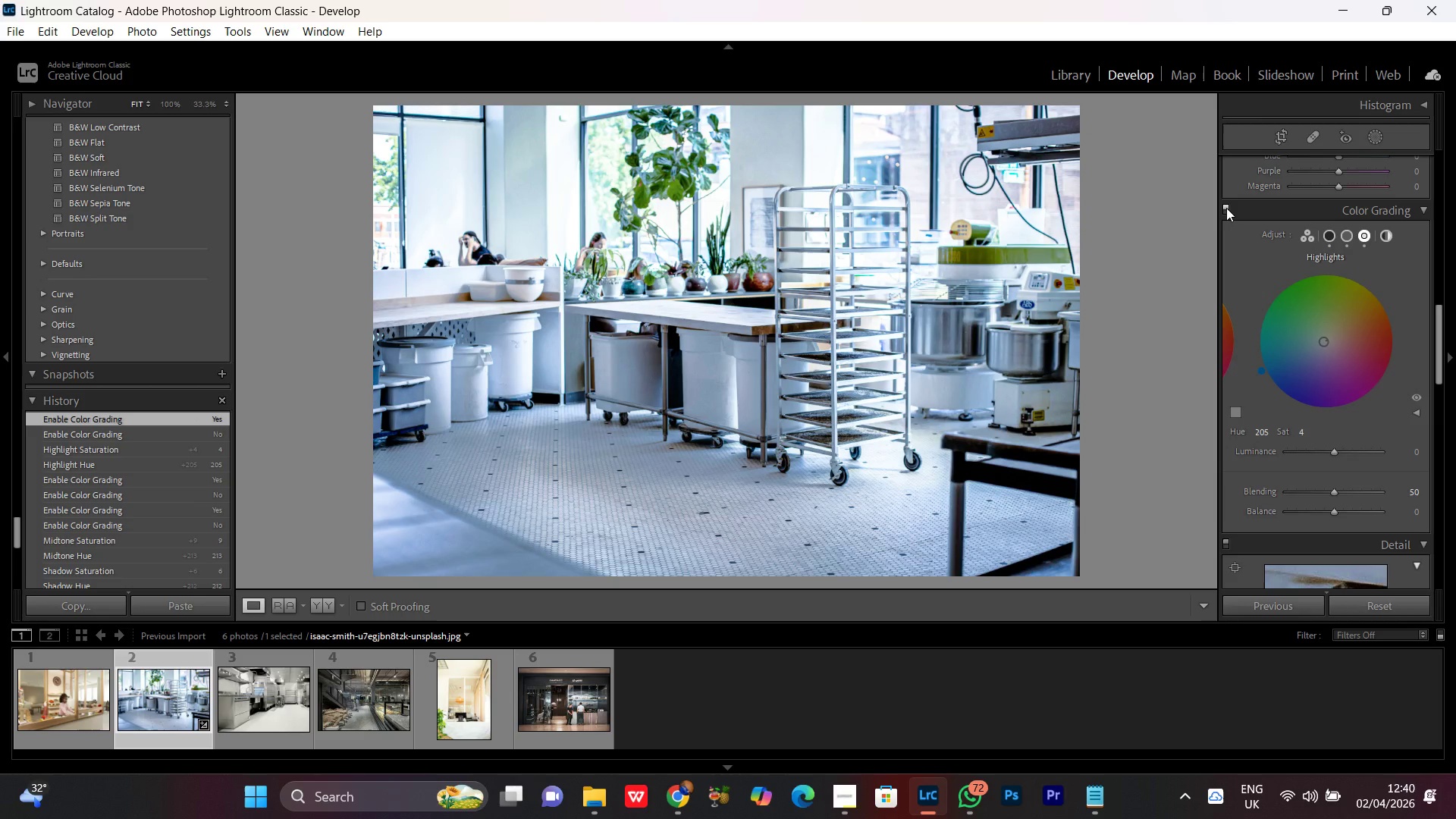 
left_click([1226, 208])
 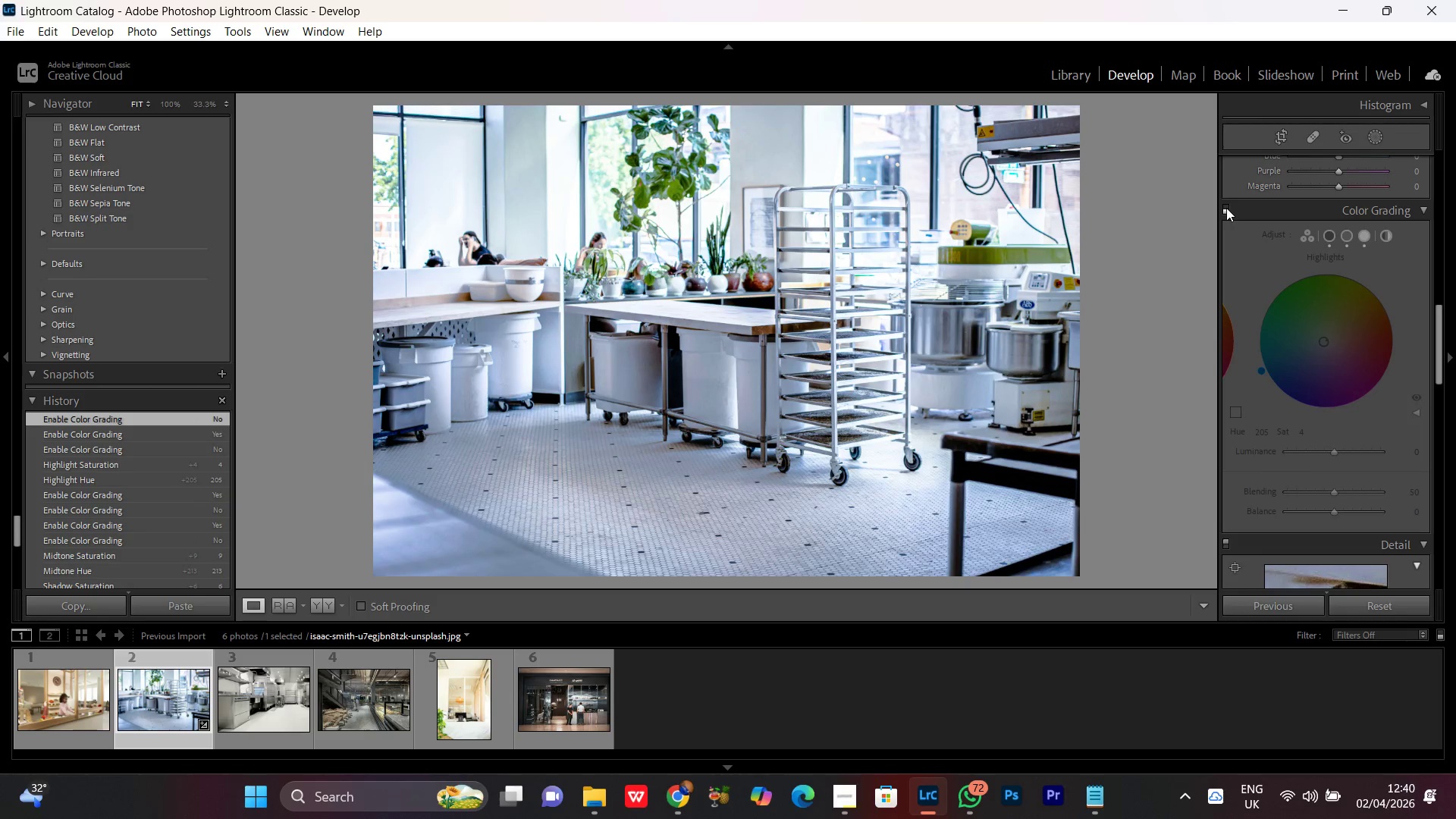 
left_click([1226, 208])
 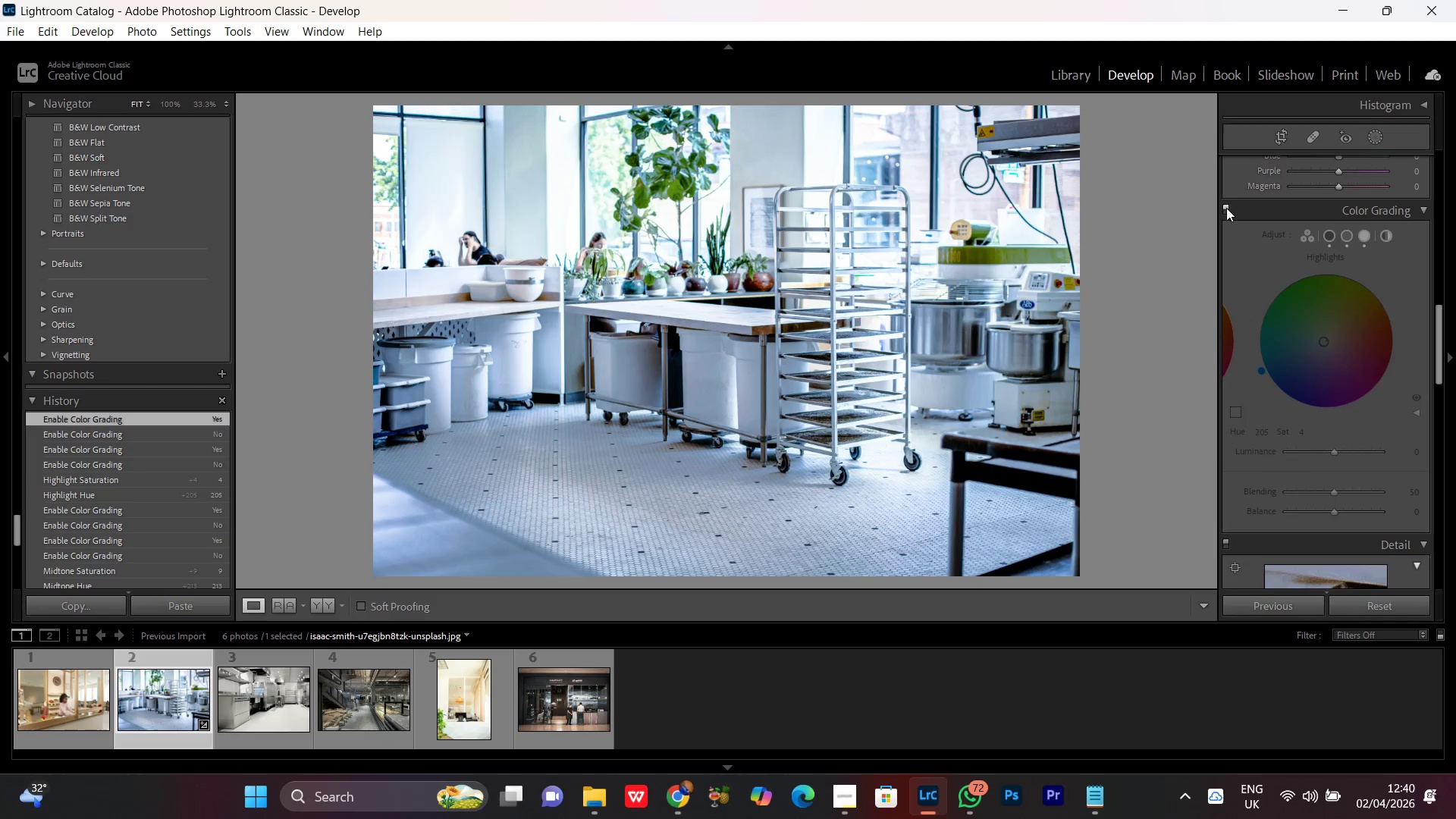 
double_click([1226, 208])
 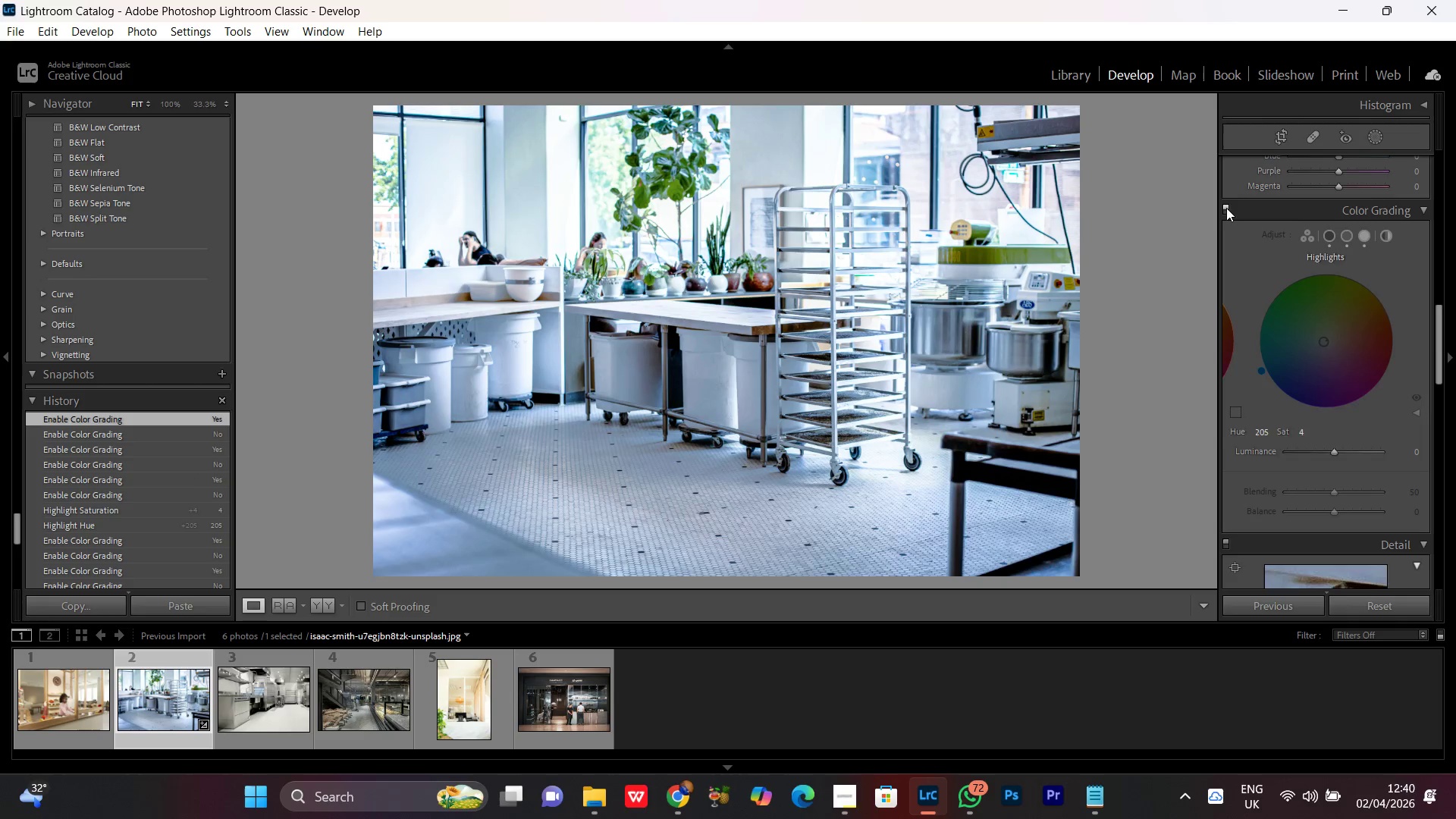 
double_click([1226, 208])
 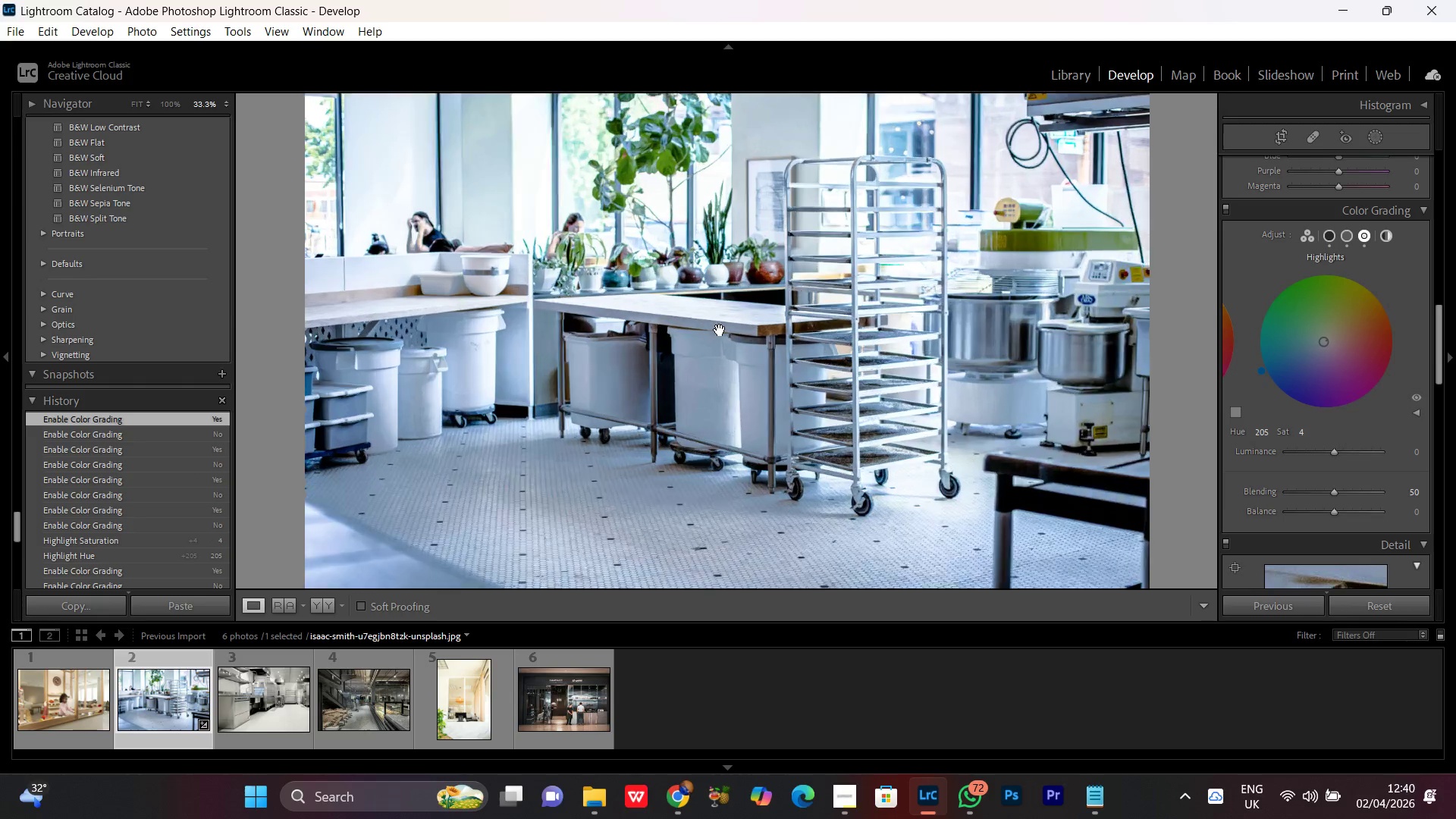 
double_click([720, 330])
 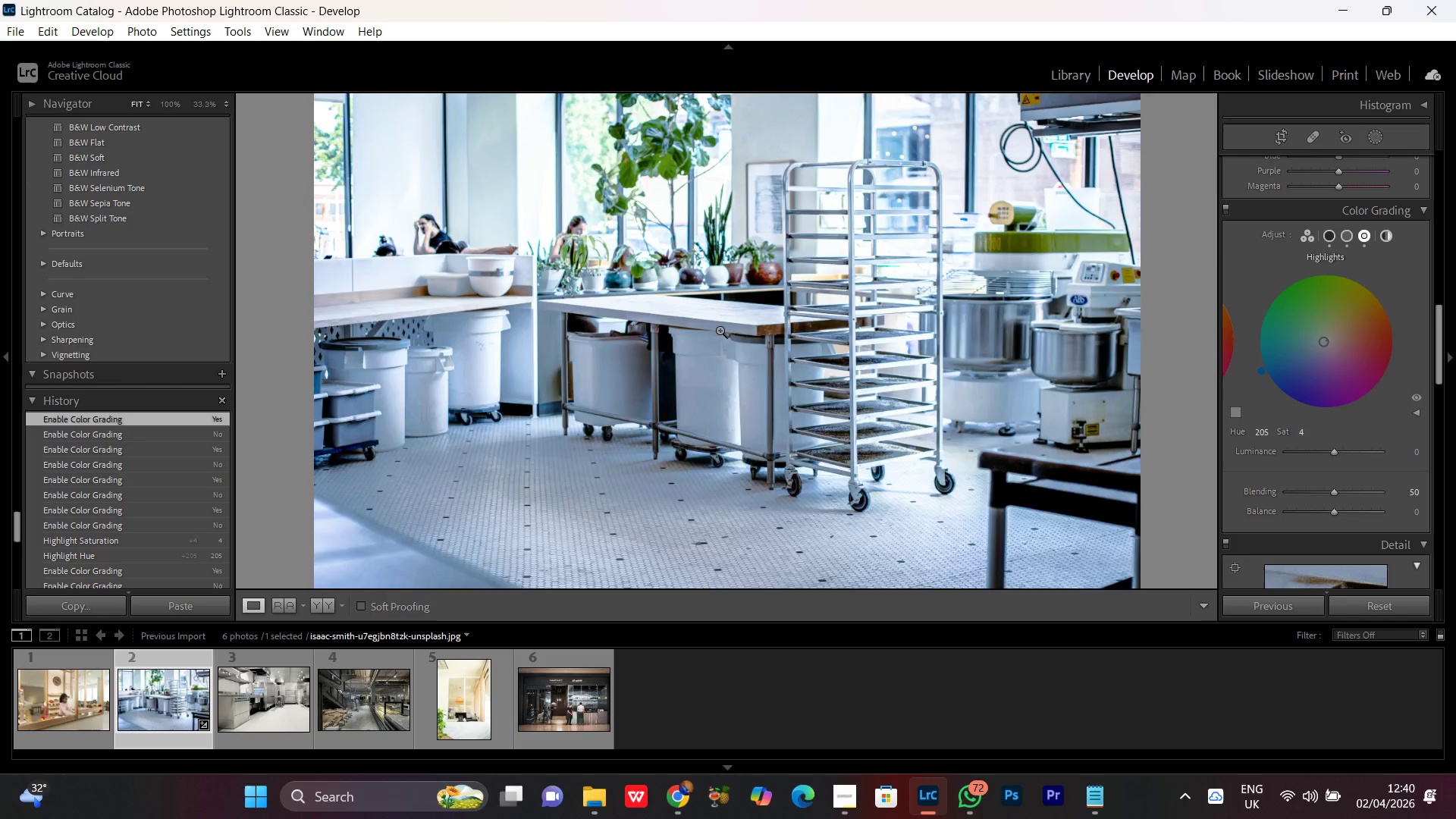 
triple_click([720, 330])
 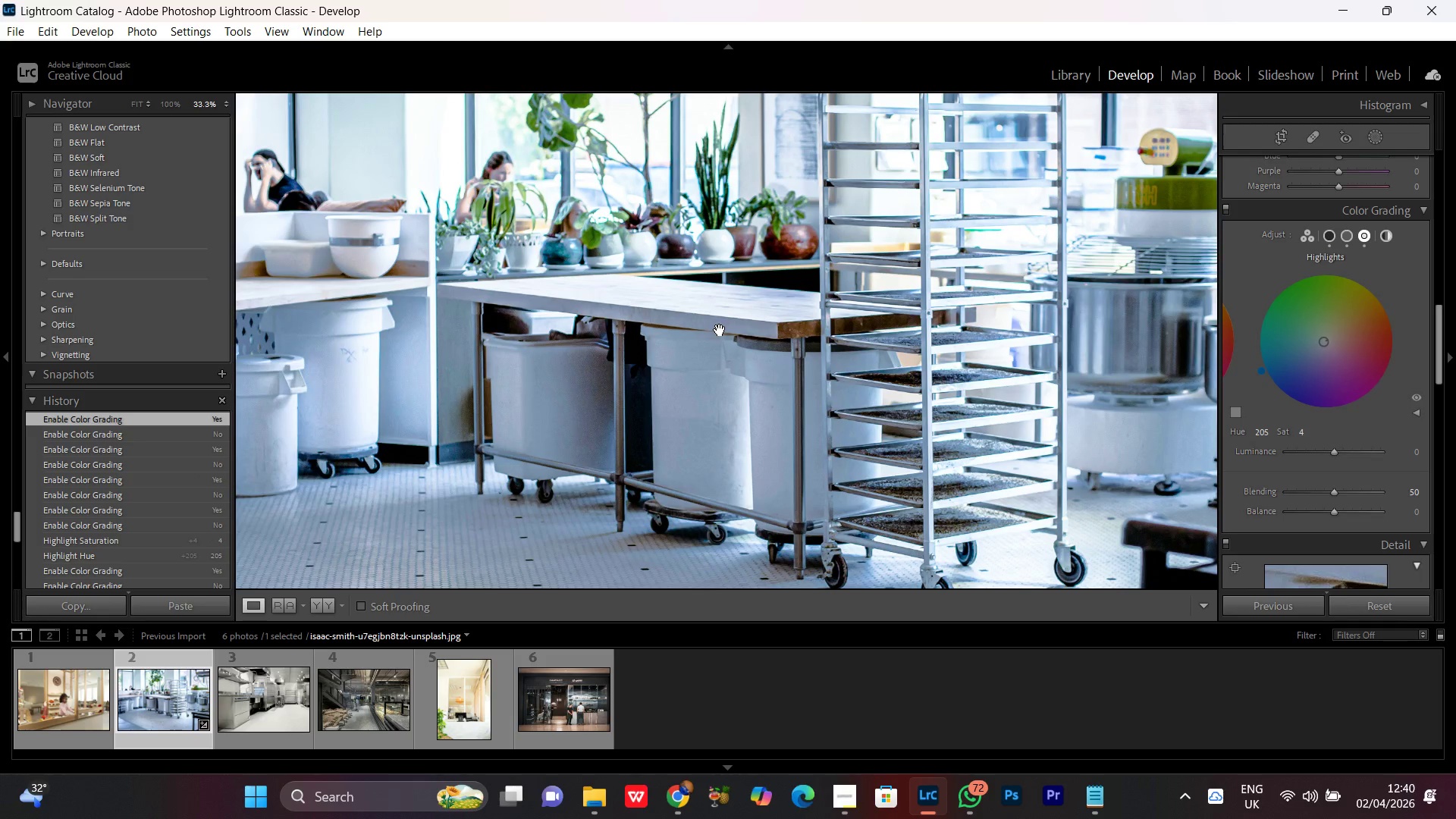 
left_click([720, 330])
 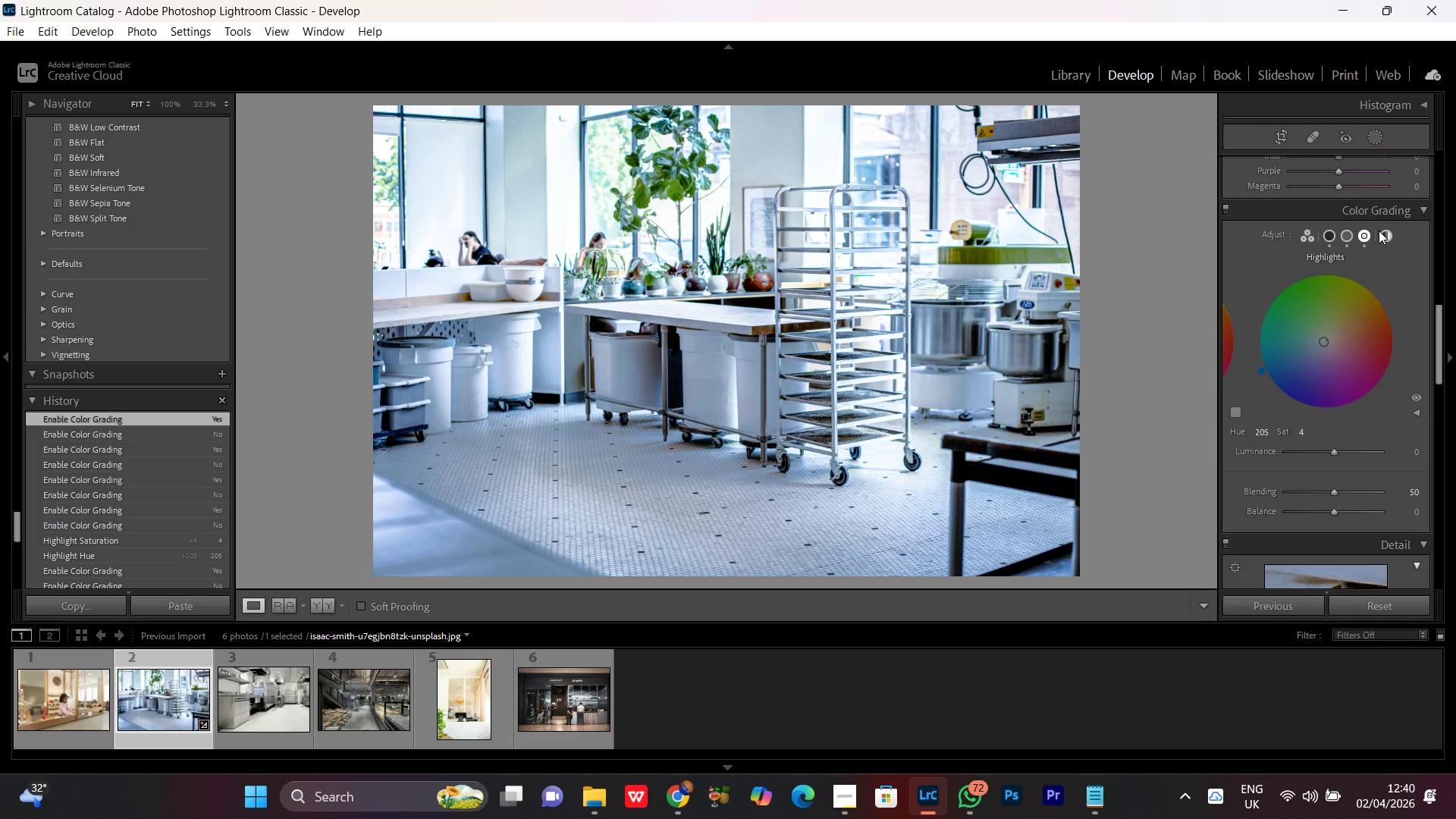 
left_click([1379, 231])
 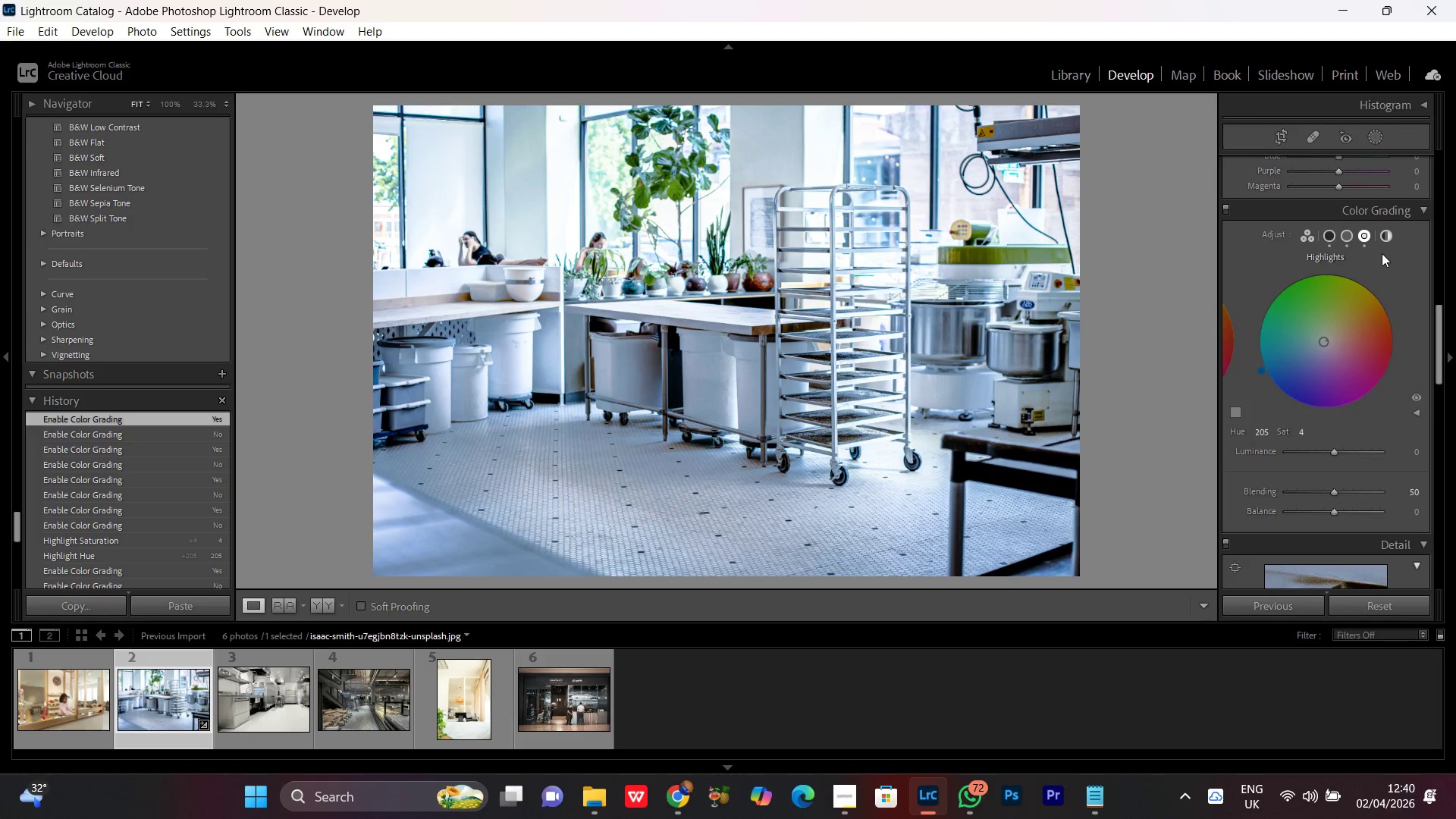 
left_click([1384, 238])
 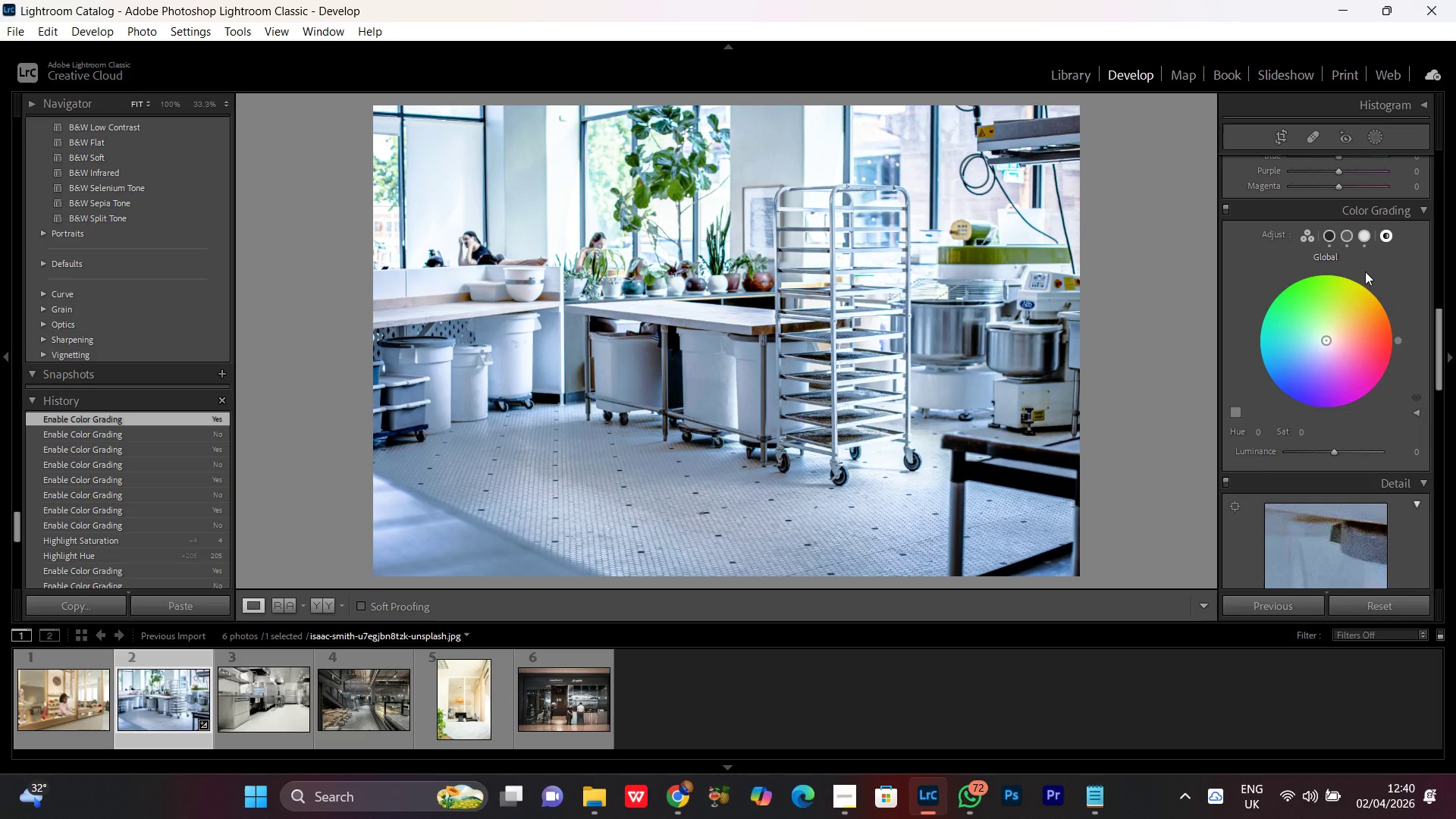 
left_click([1364, 231])
 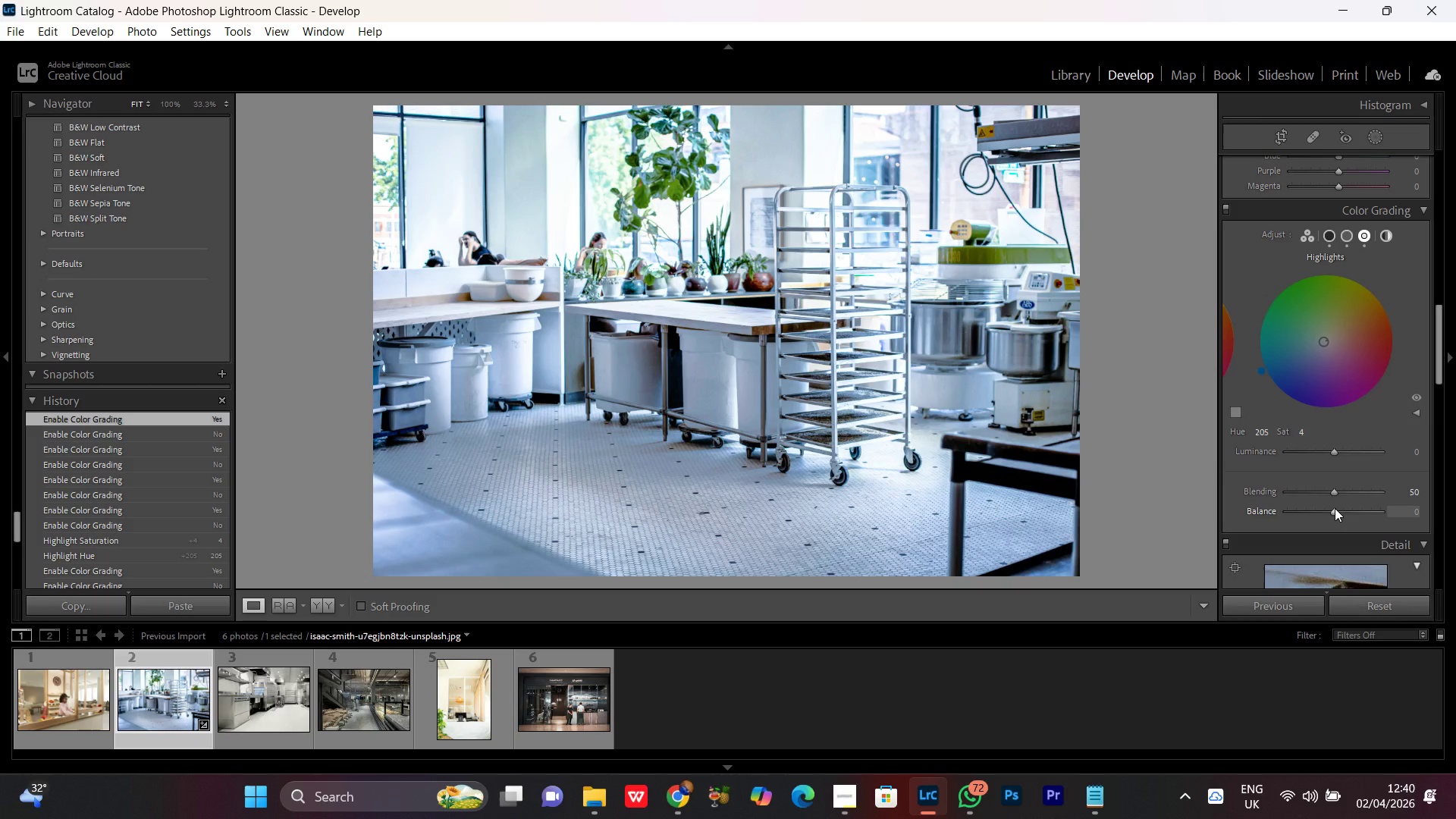 
left_click([1333, 508])
 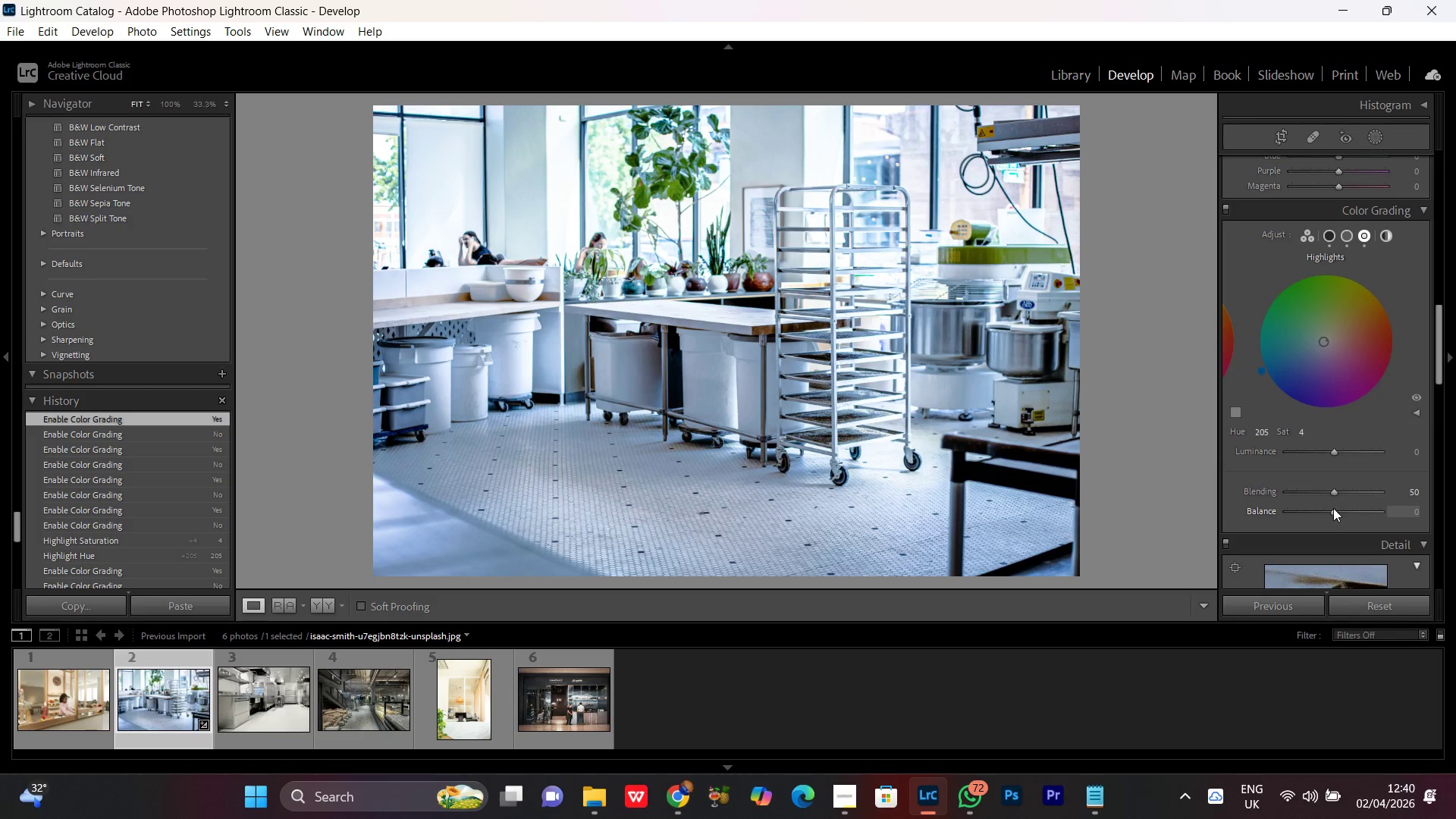 
scroll: coordinate [1334, 508], scroll_direction: up, amount: 6.0
 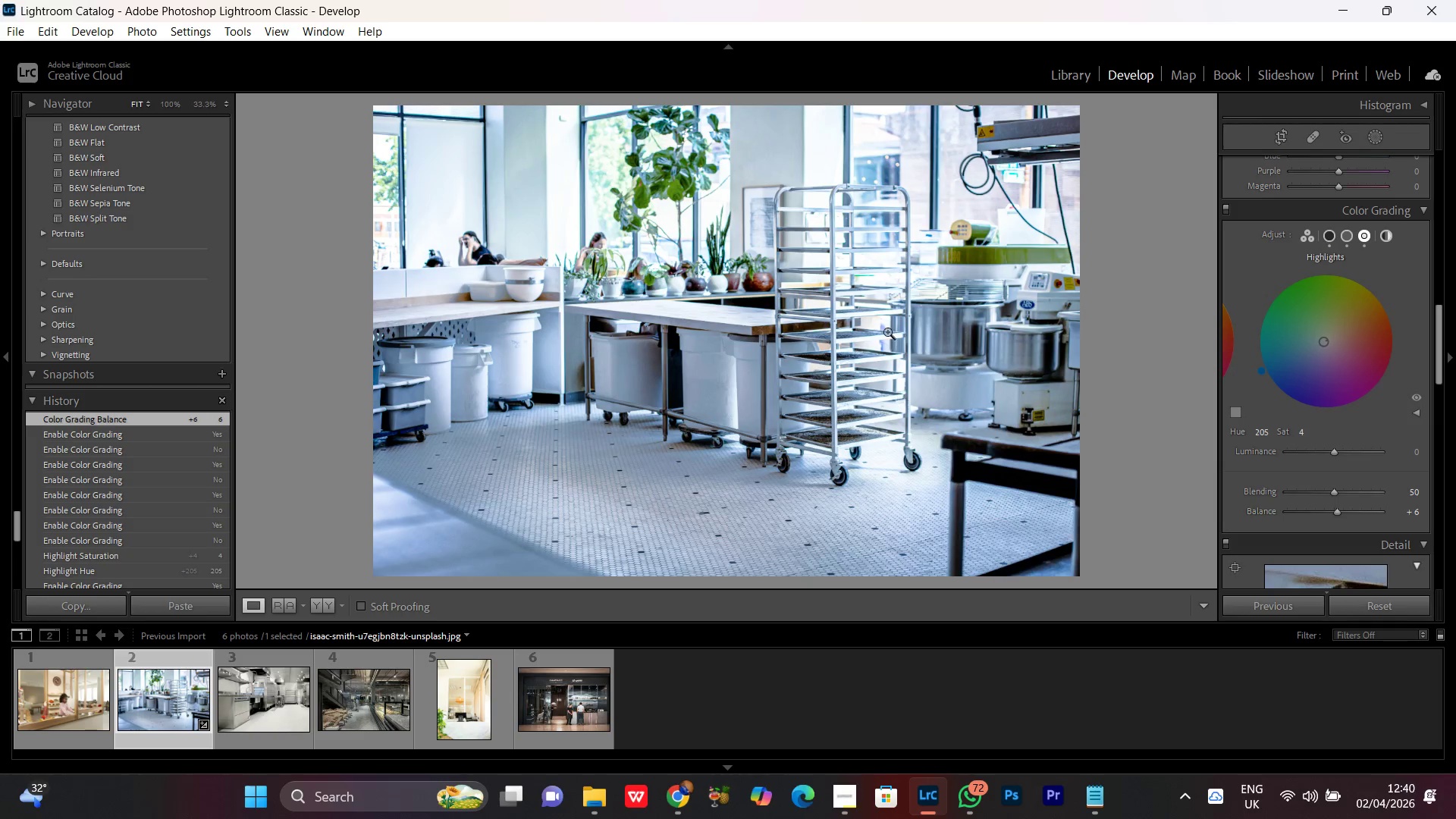 
double_click([884, 324])
 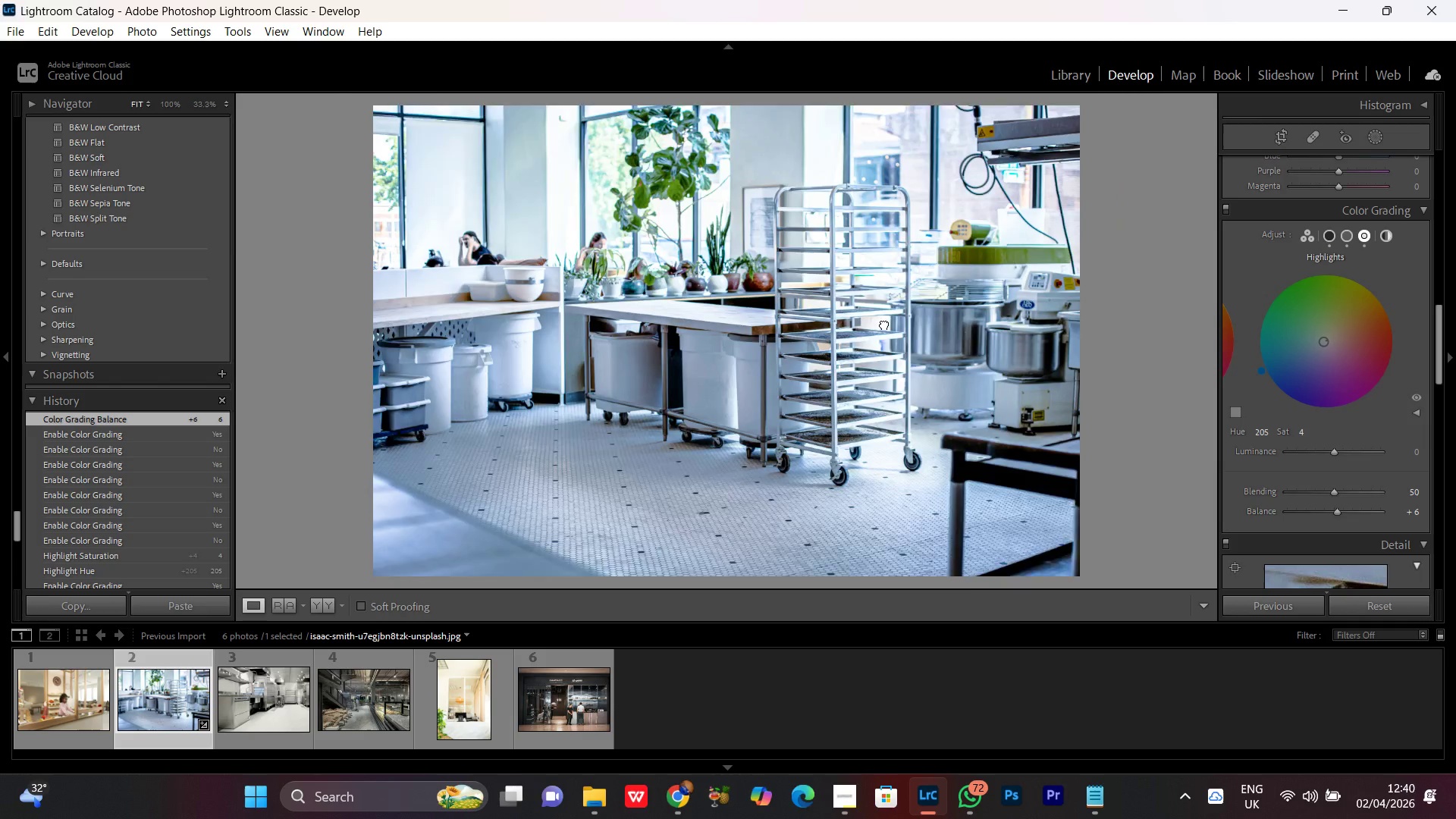 
triple_click([884, 324])
 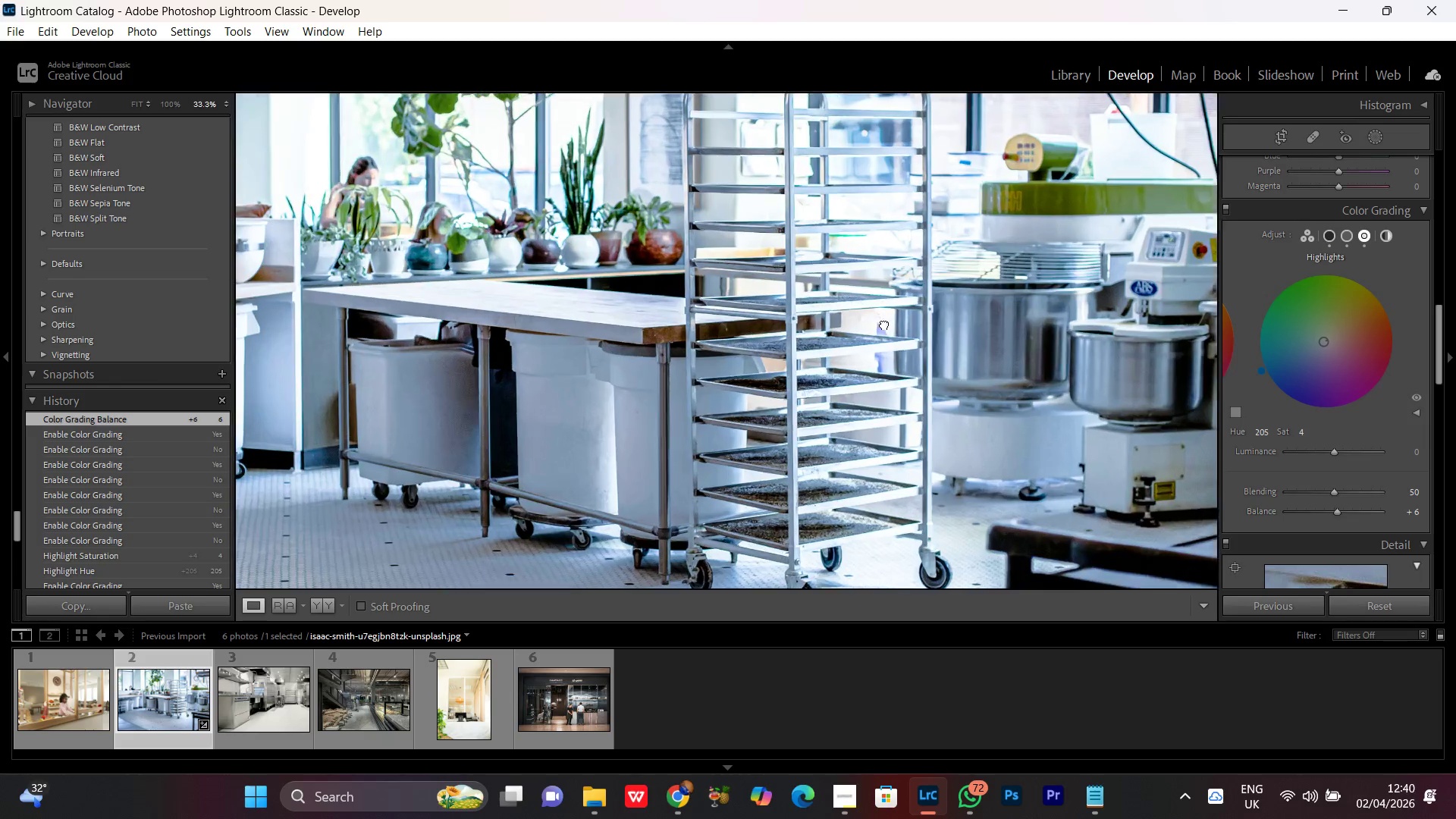 
triple_click([884, 324])
 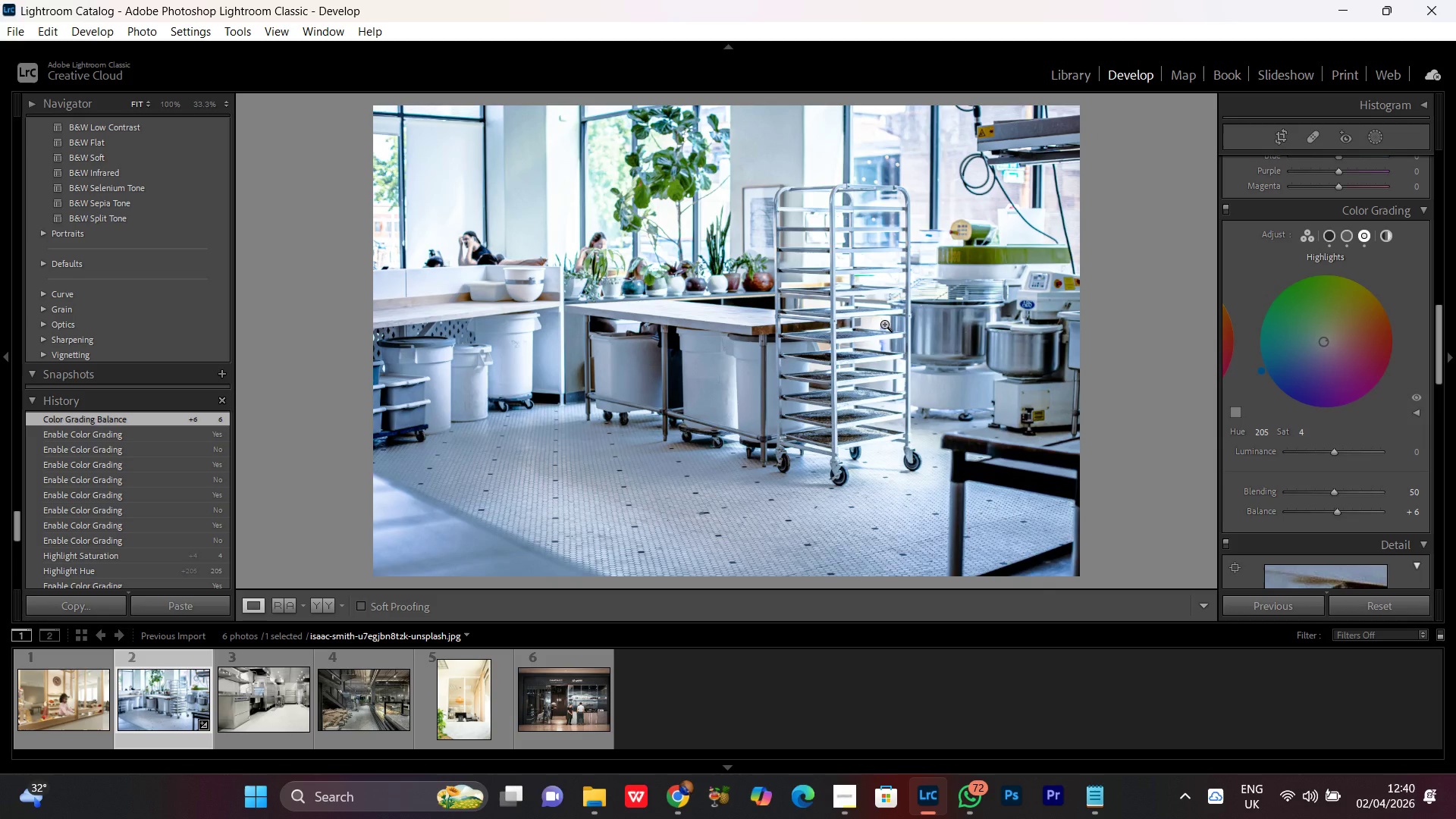 
left_click([884, 324])
 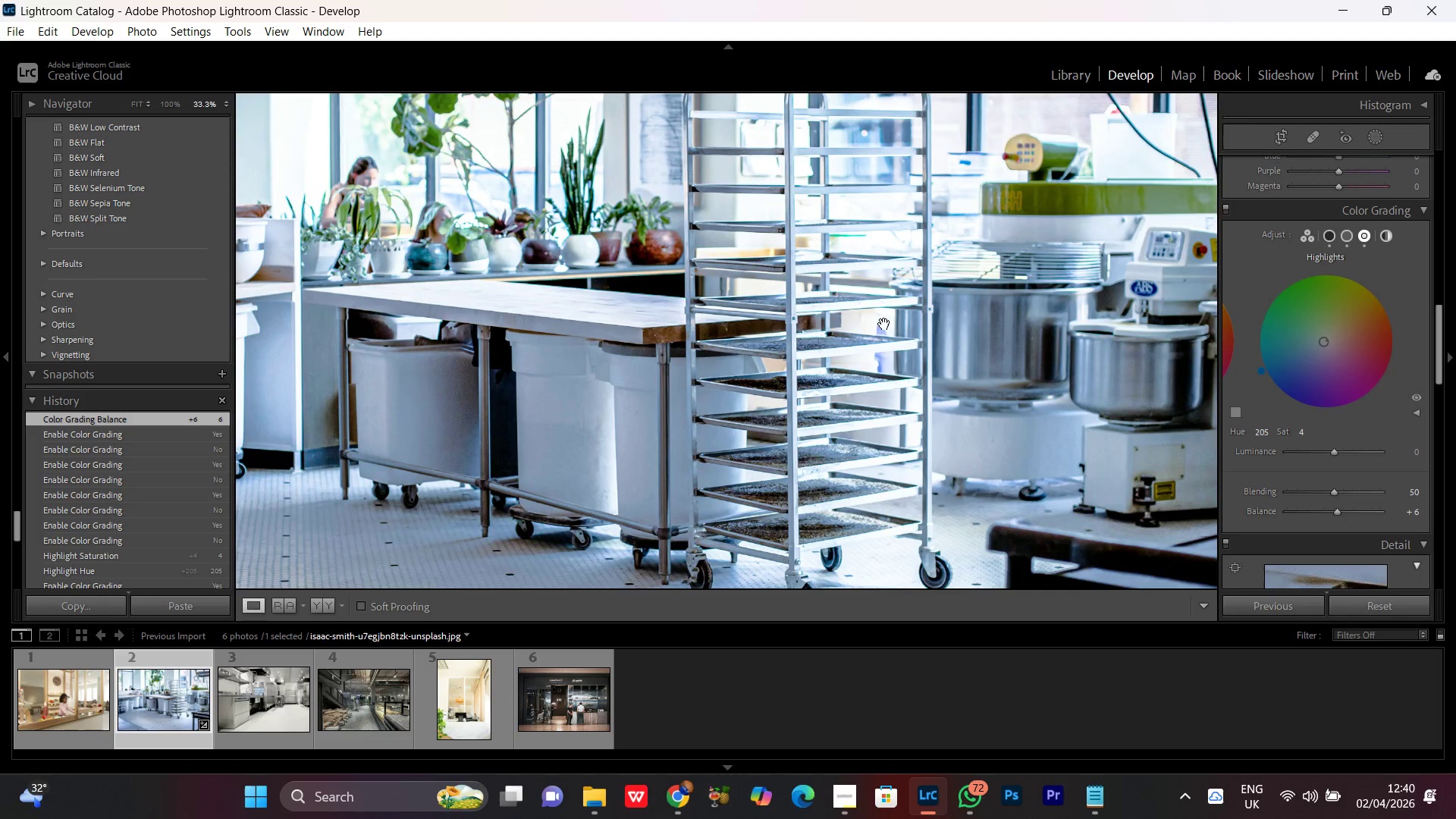 
left_click([884, 324])
 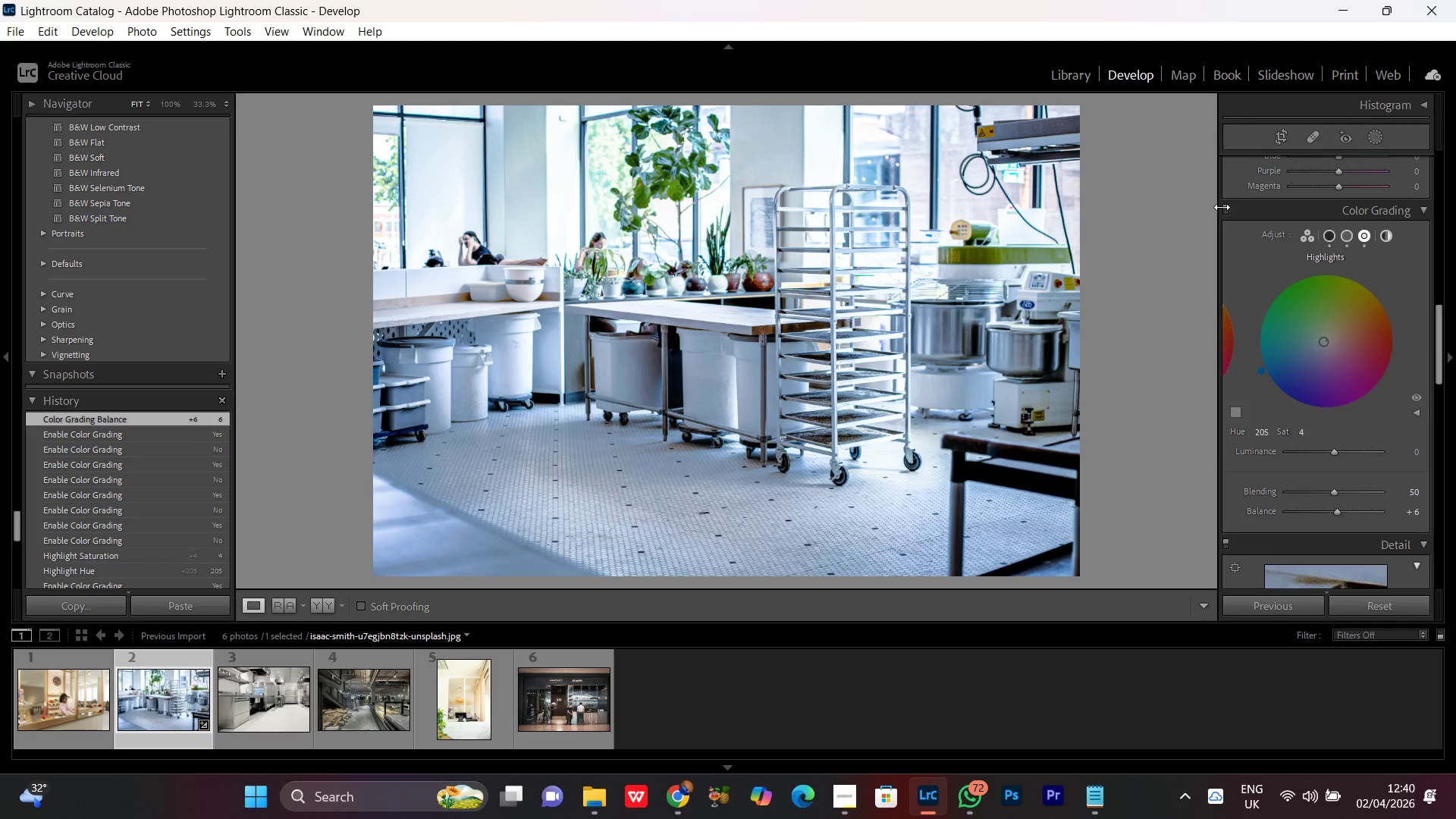 
left_click([1225, 211])
 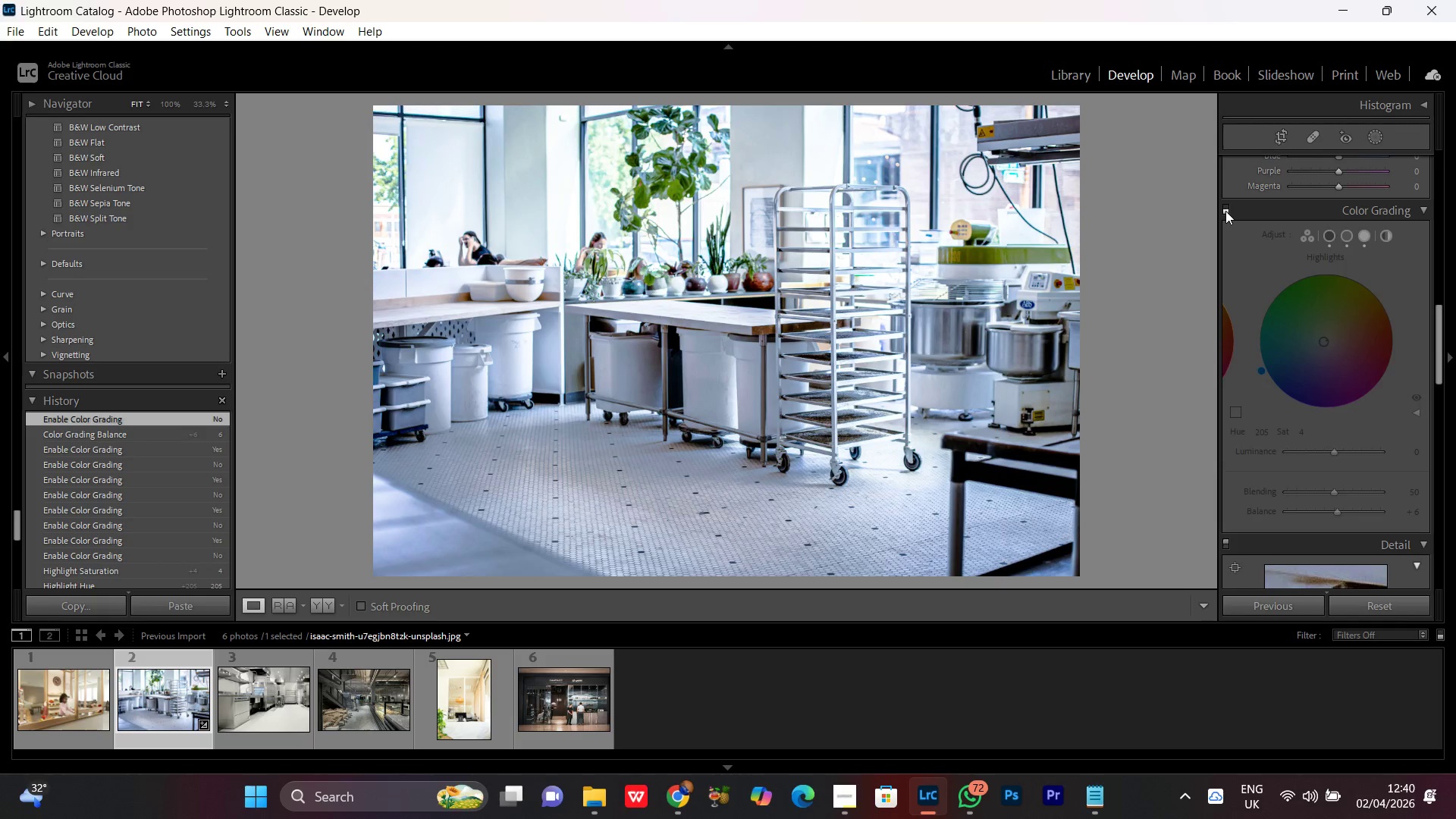 
left_click([1225, 211])
 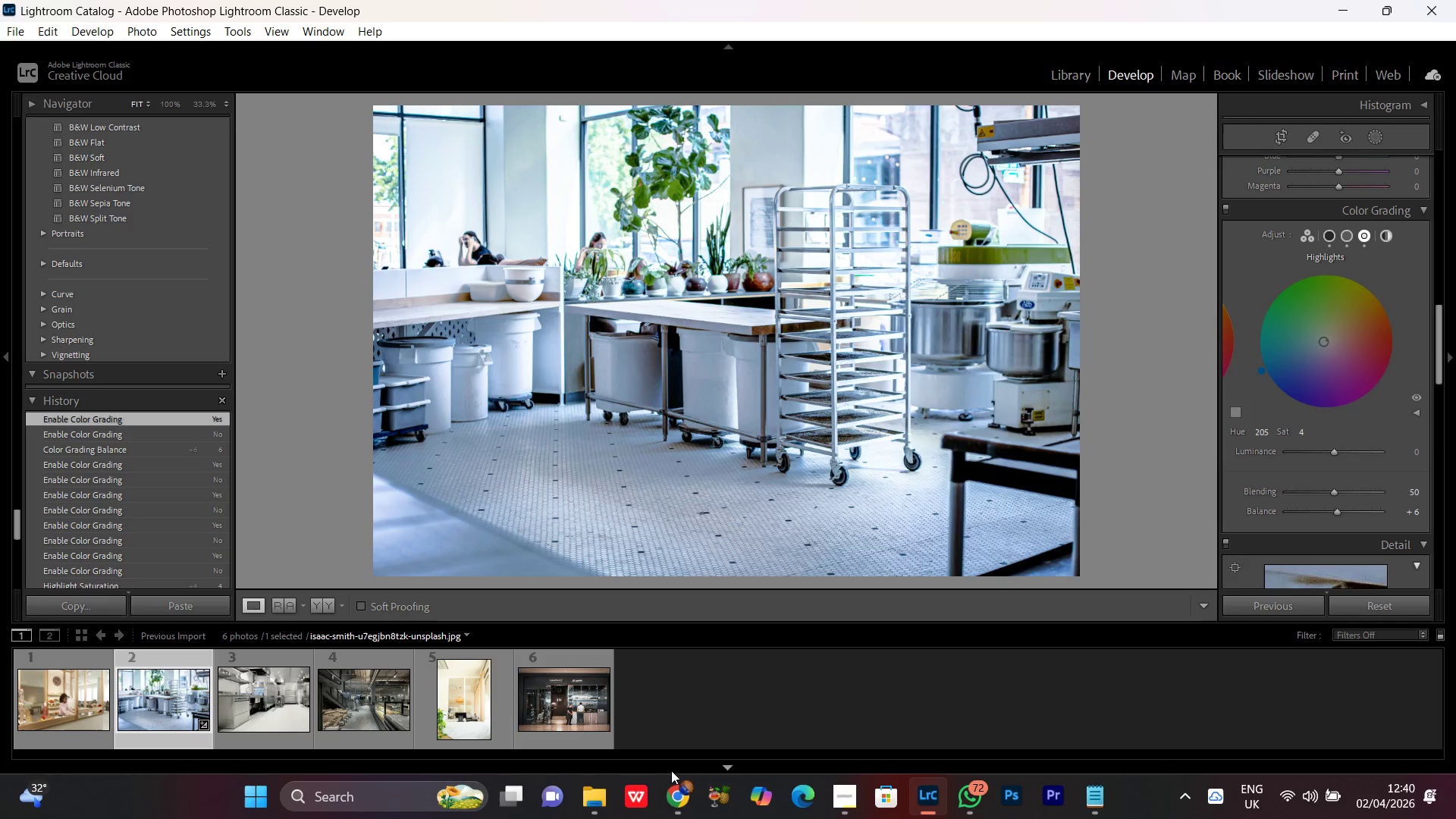 
left_click([679, 795])
 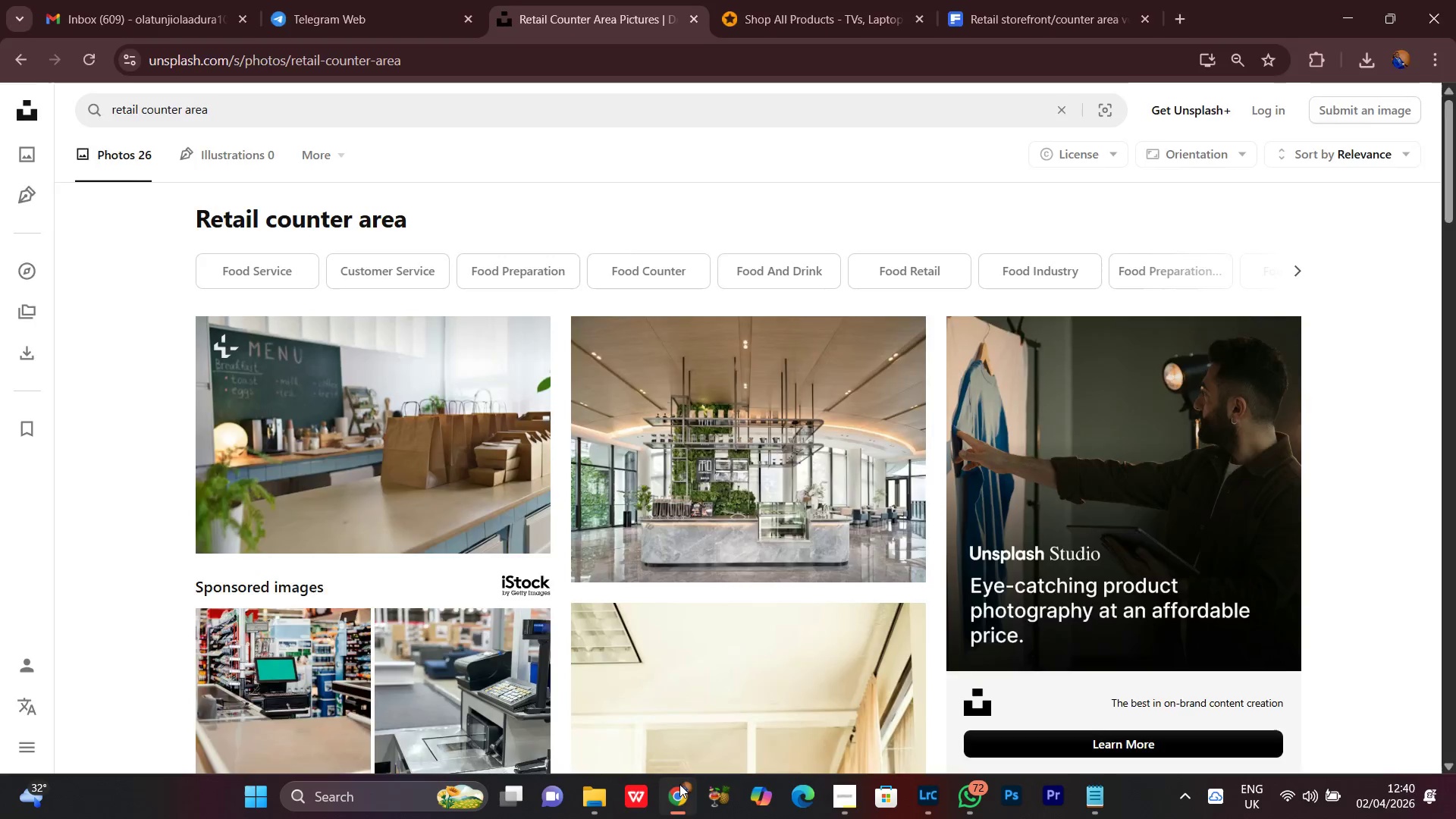 
double_click([679, 784])
 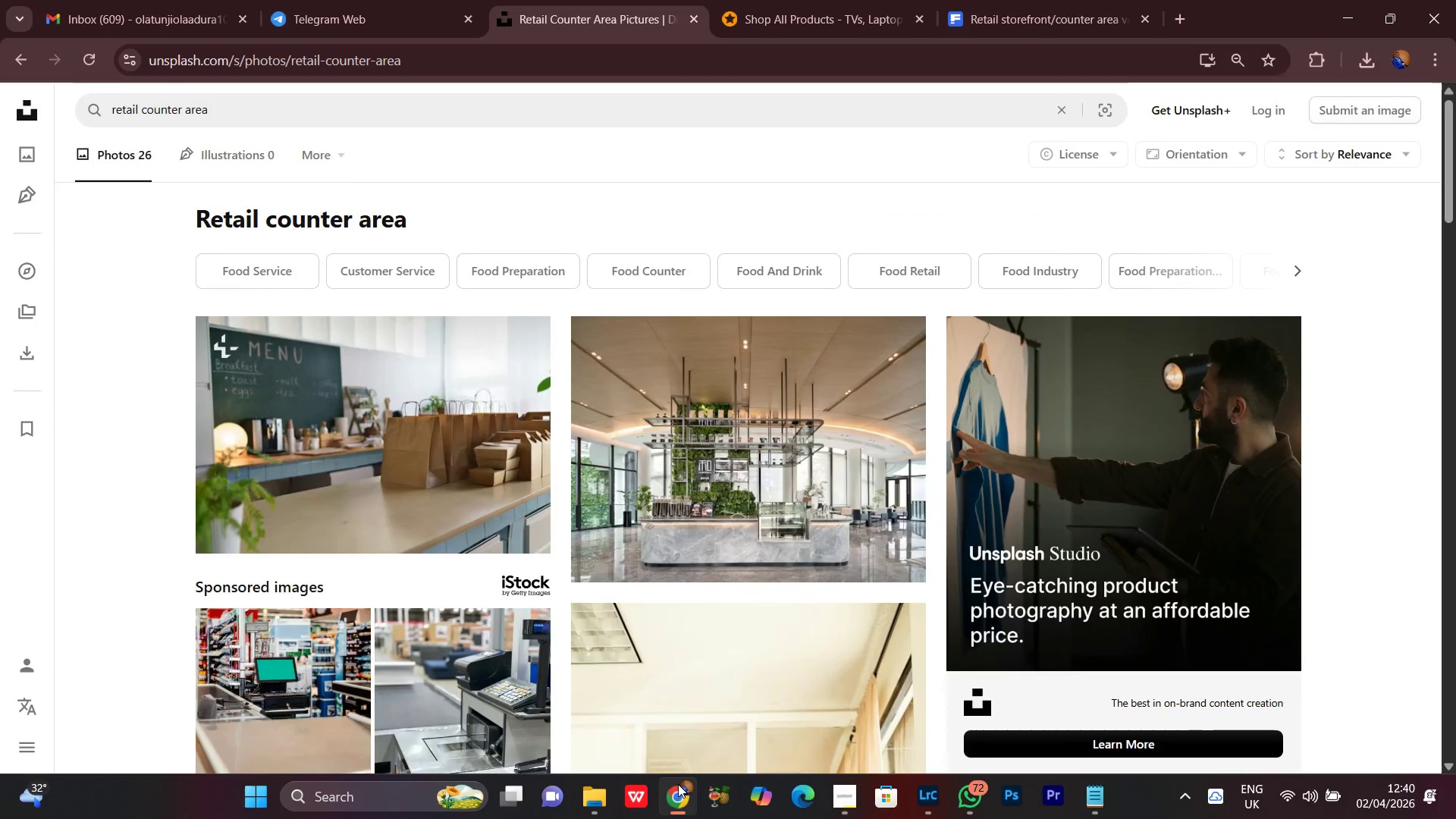 
left_click([678, 783])
 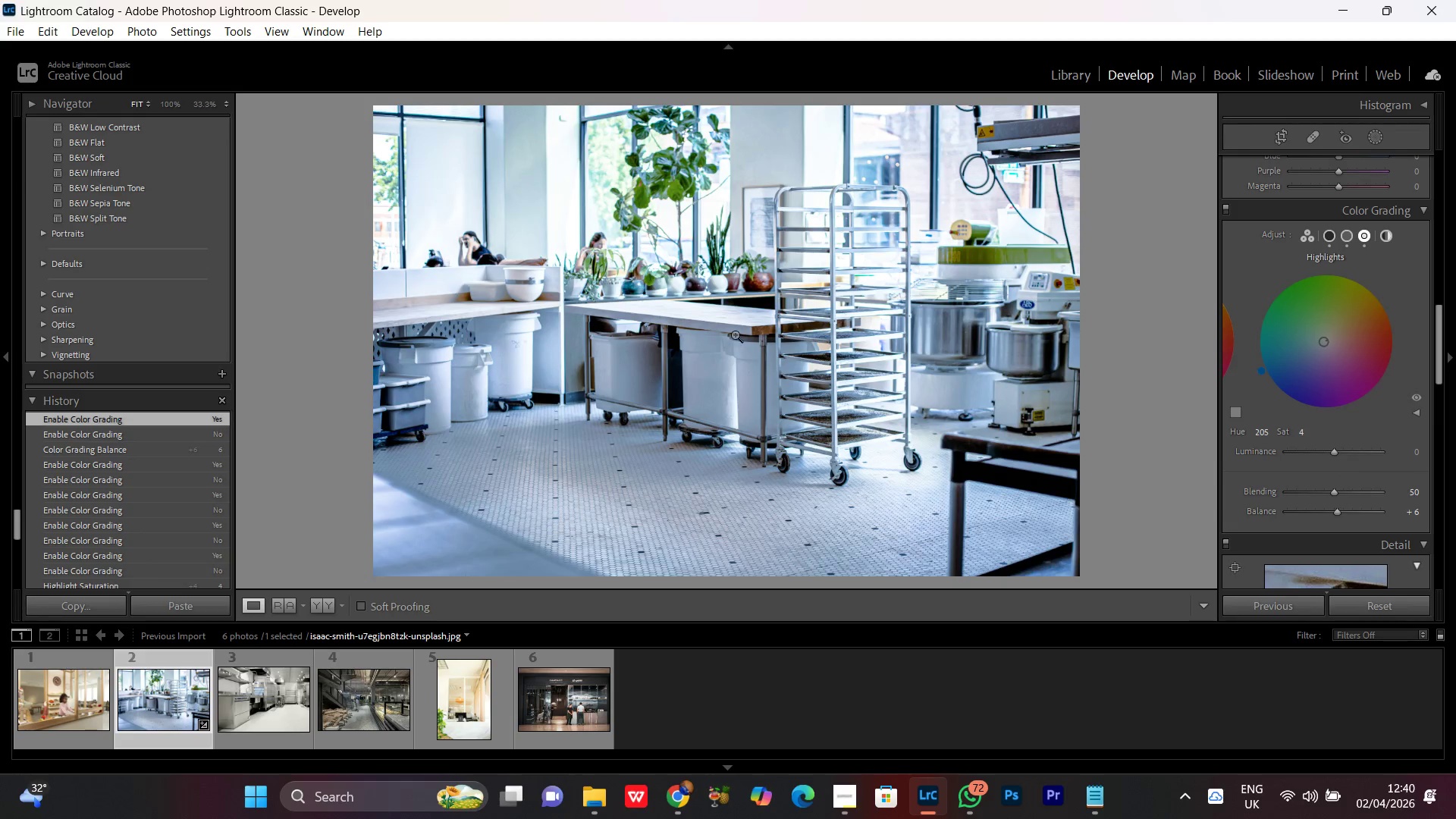 
double_click([734, 334])
 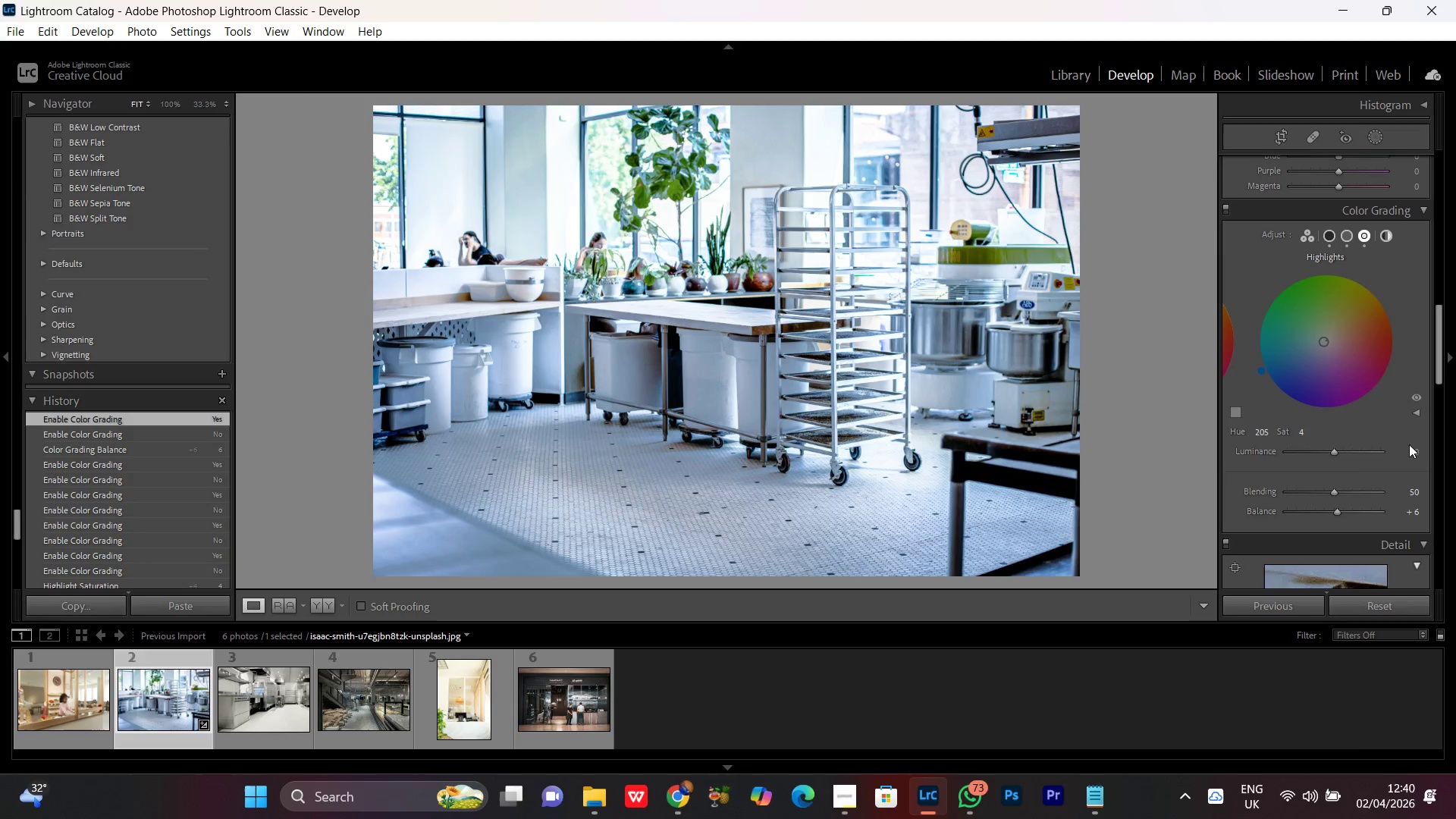 
scroll: coordinate [1402, 467], scroll_direction: down, amount: 1.0
 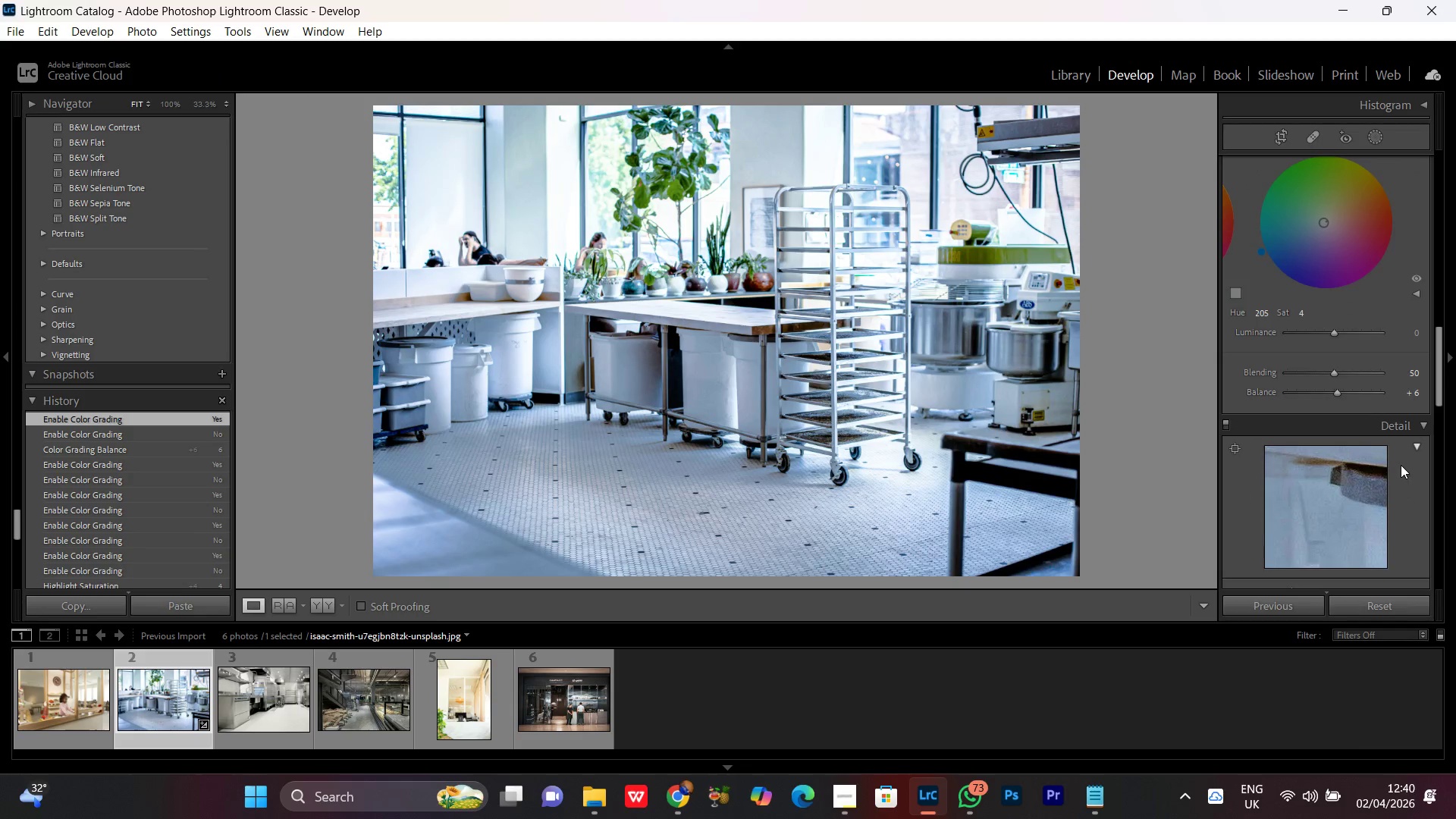 
scroll: coordinate [1401, 465], scroll_direction: up, amount: 1.0
 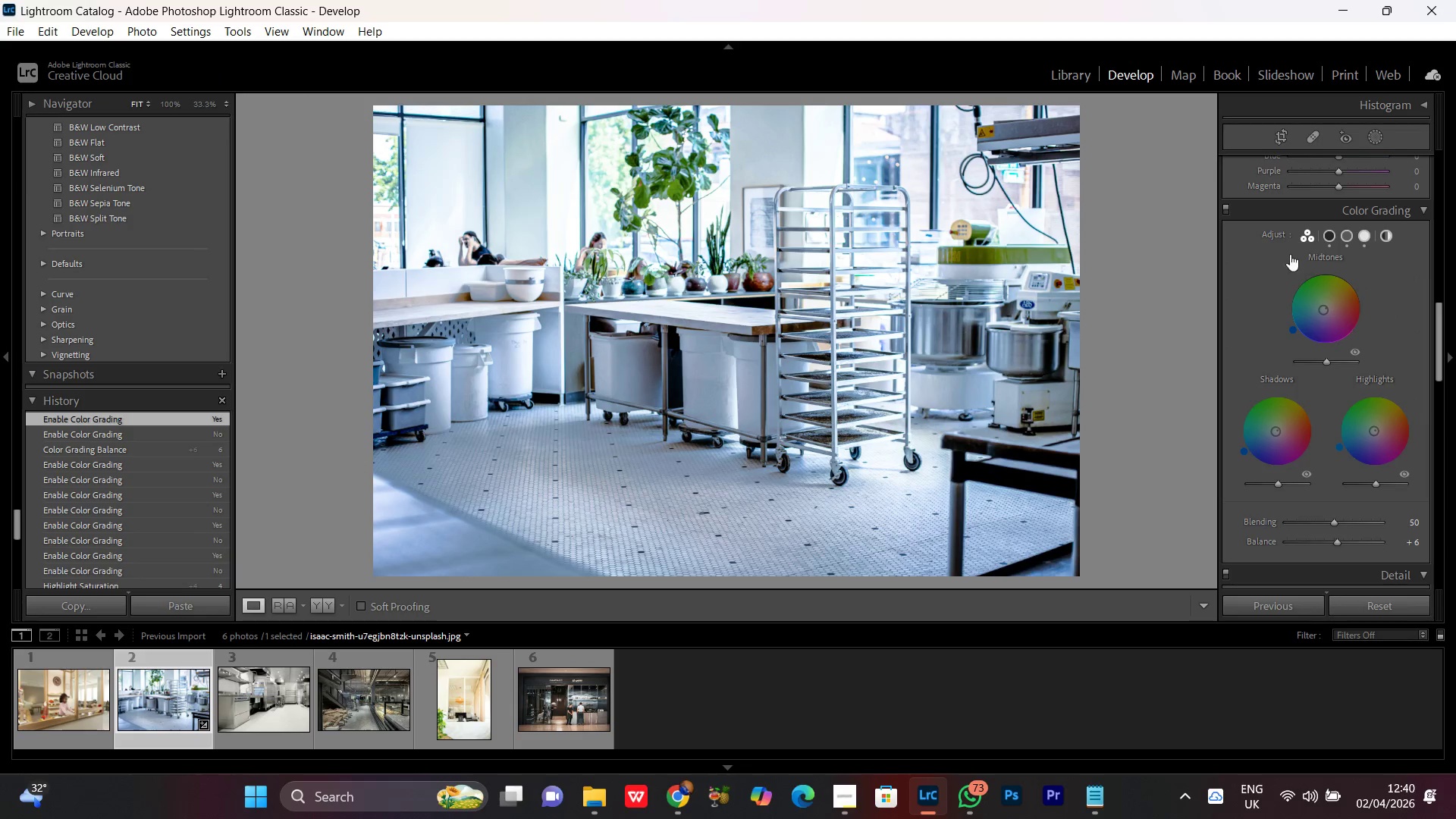 
scroll: coordinate [1341, 470], scroll_direction: down, amount: 3.0
 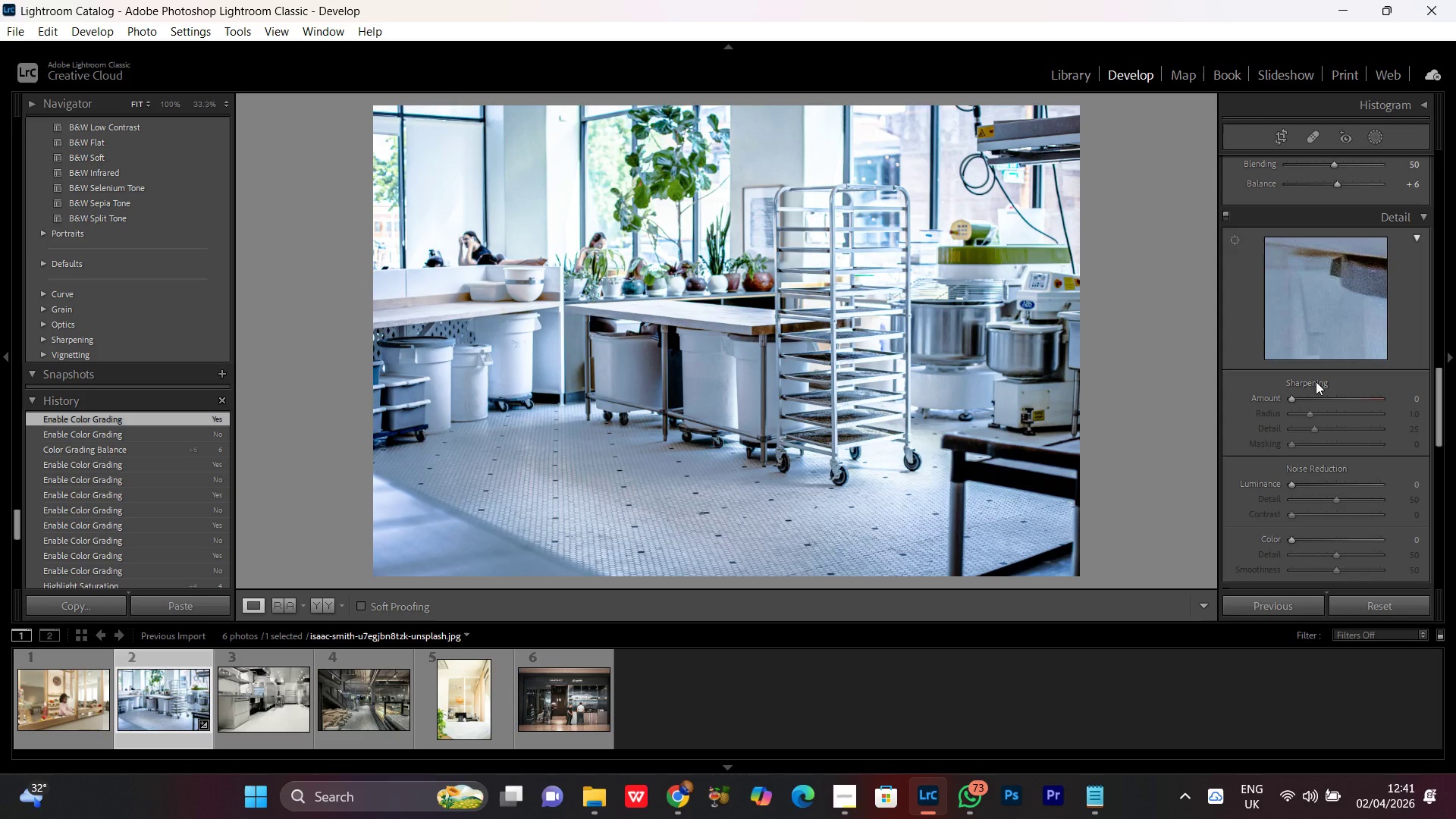 
wait(17.64)
 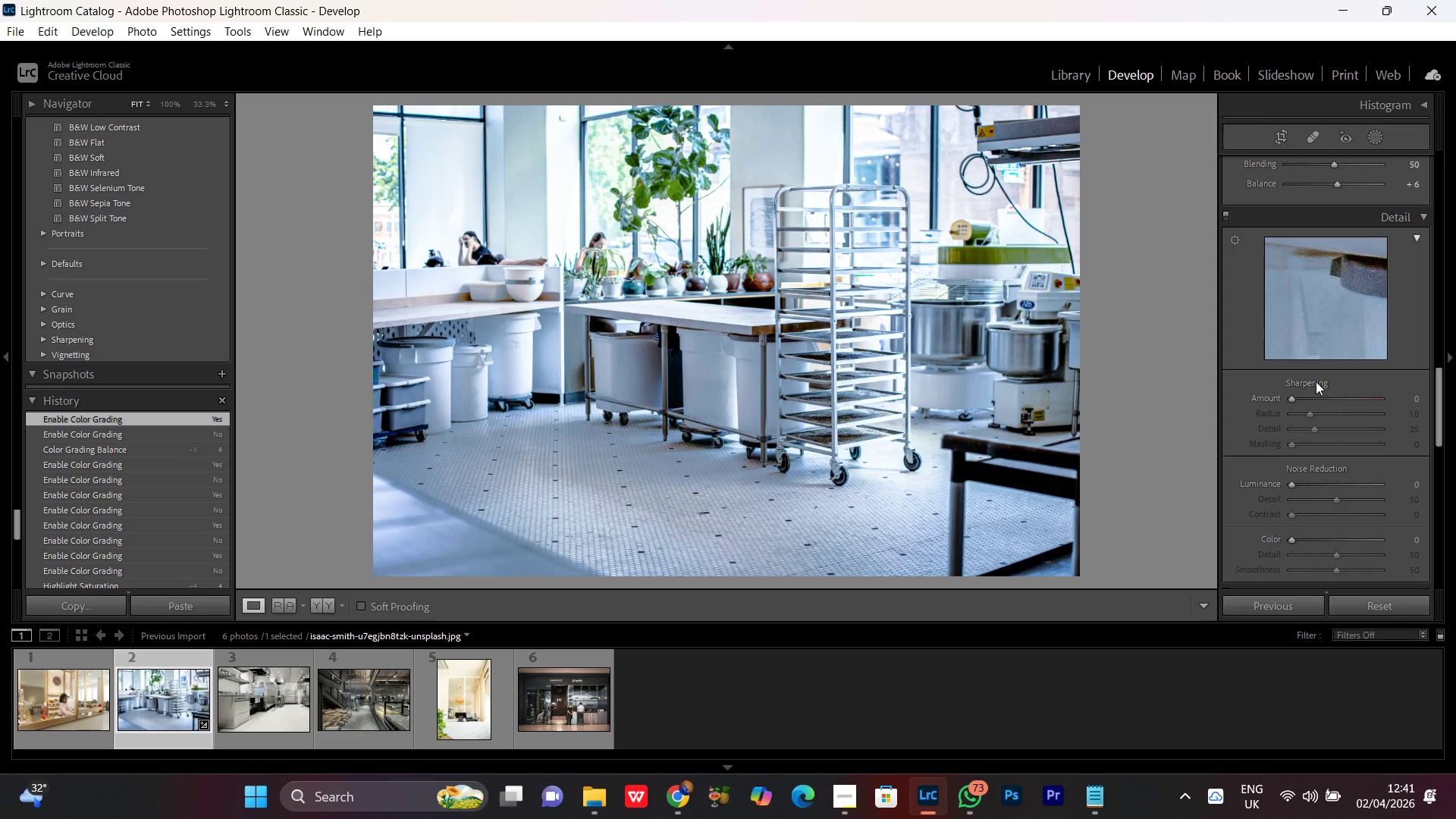 
left_click([1290, 397])
 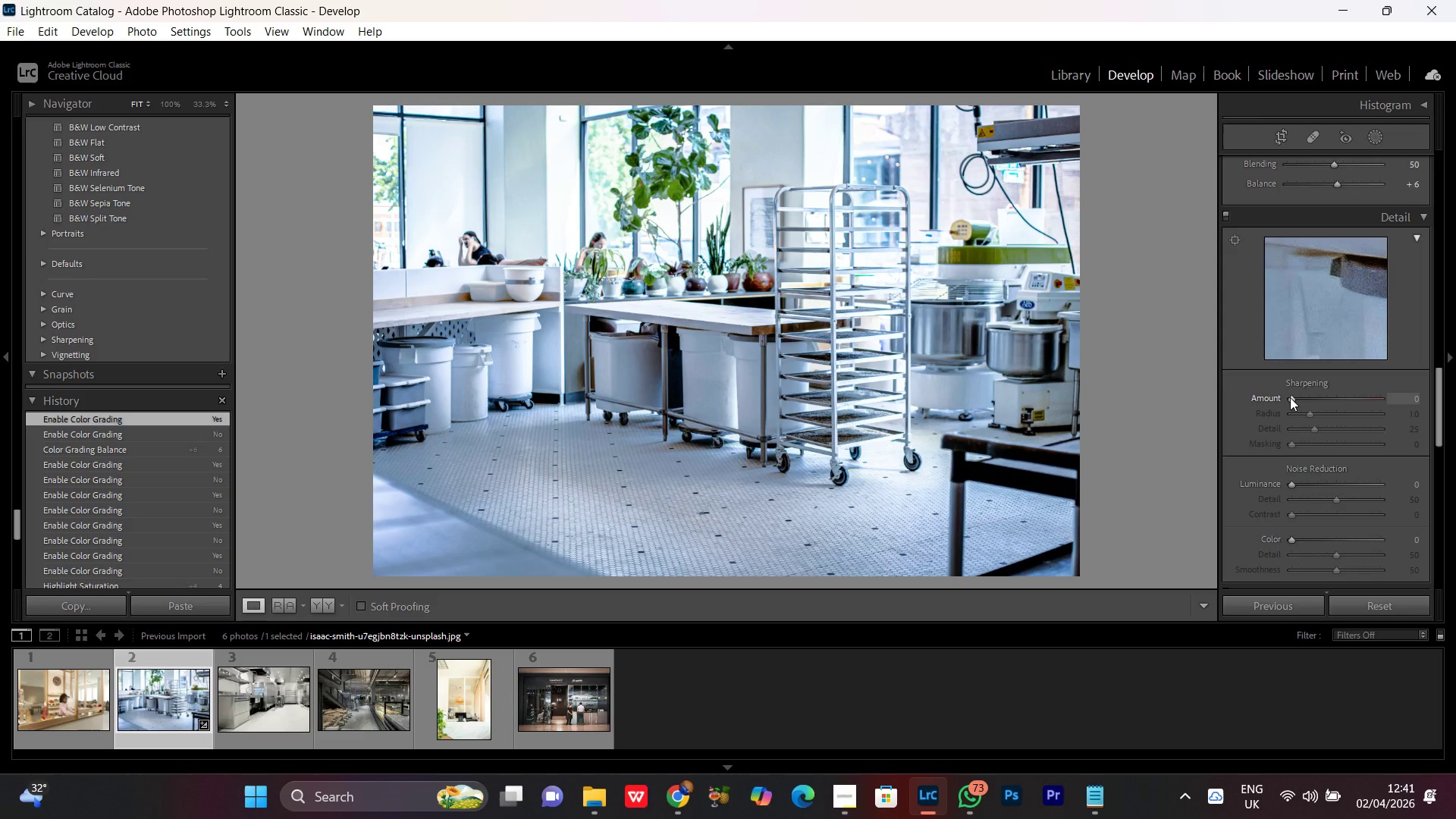 
scroll: coordinate [1288, 395], scroll_direction: up, amount: 10.0
 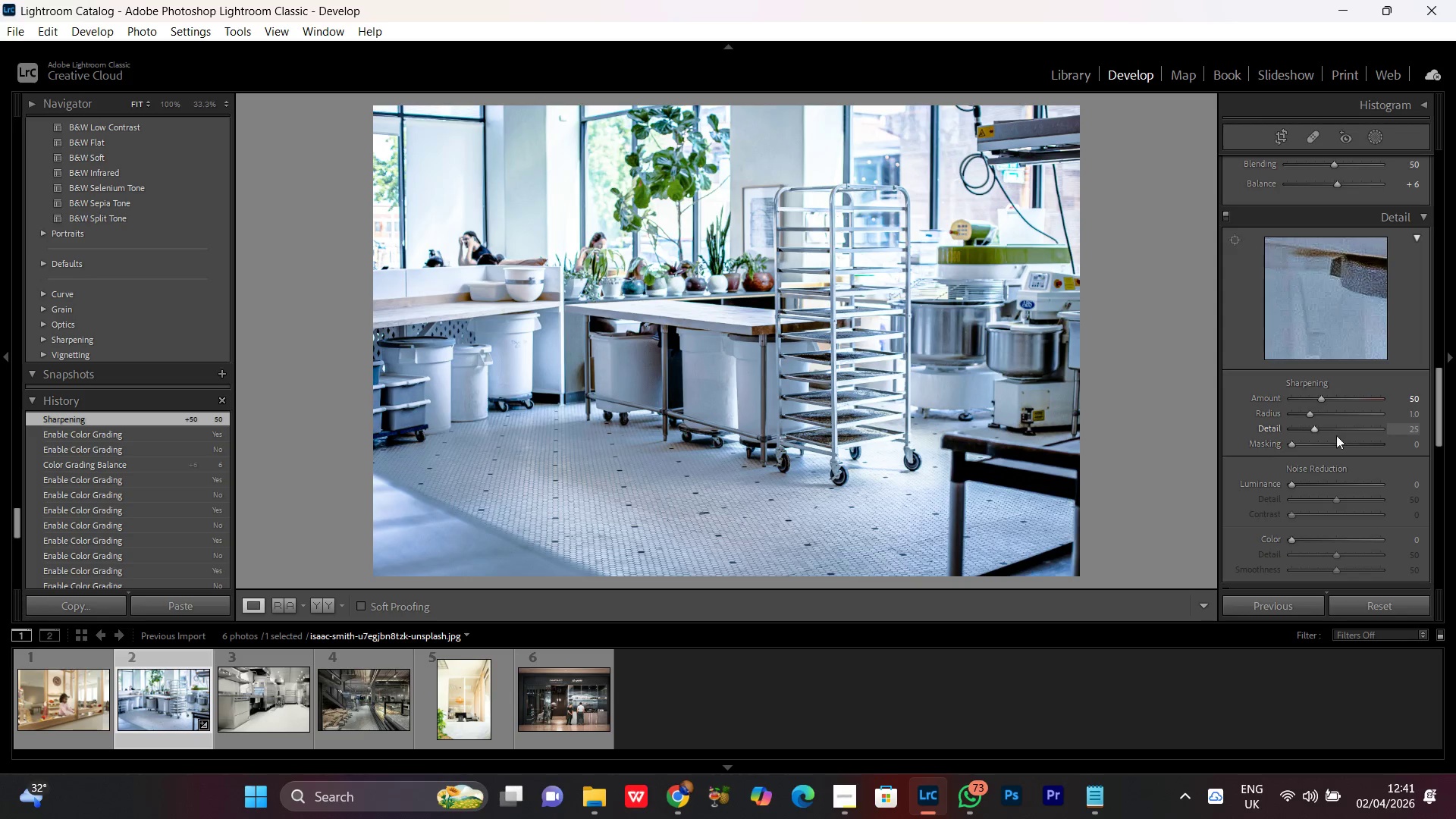 
wait(5.15)
 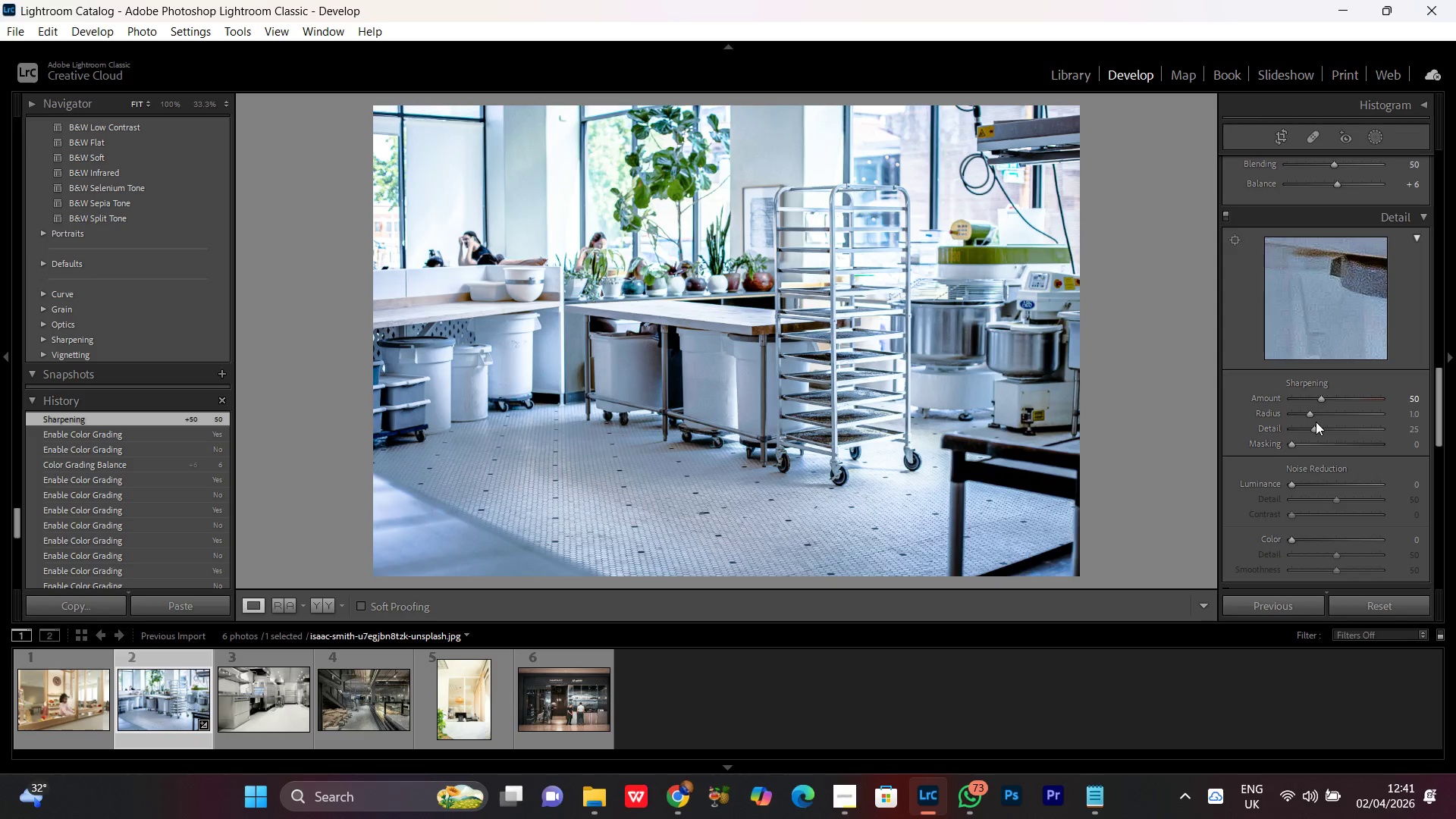 
left_click([1291, 442])
 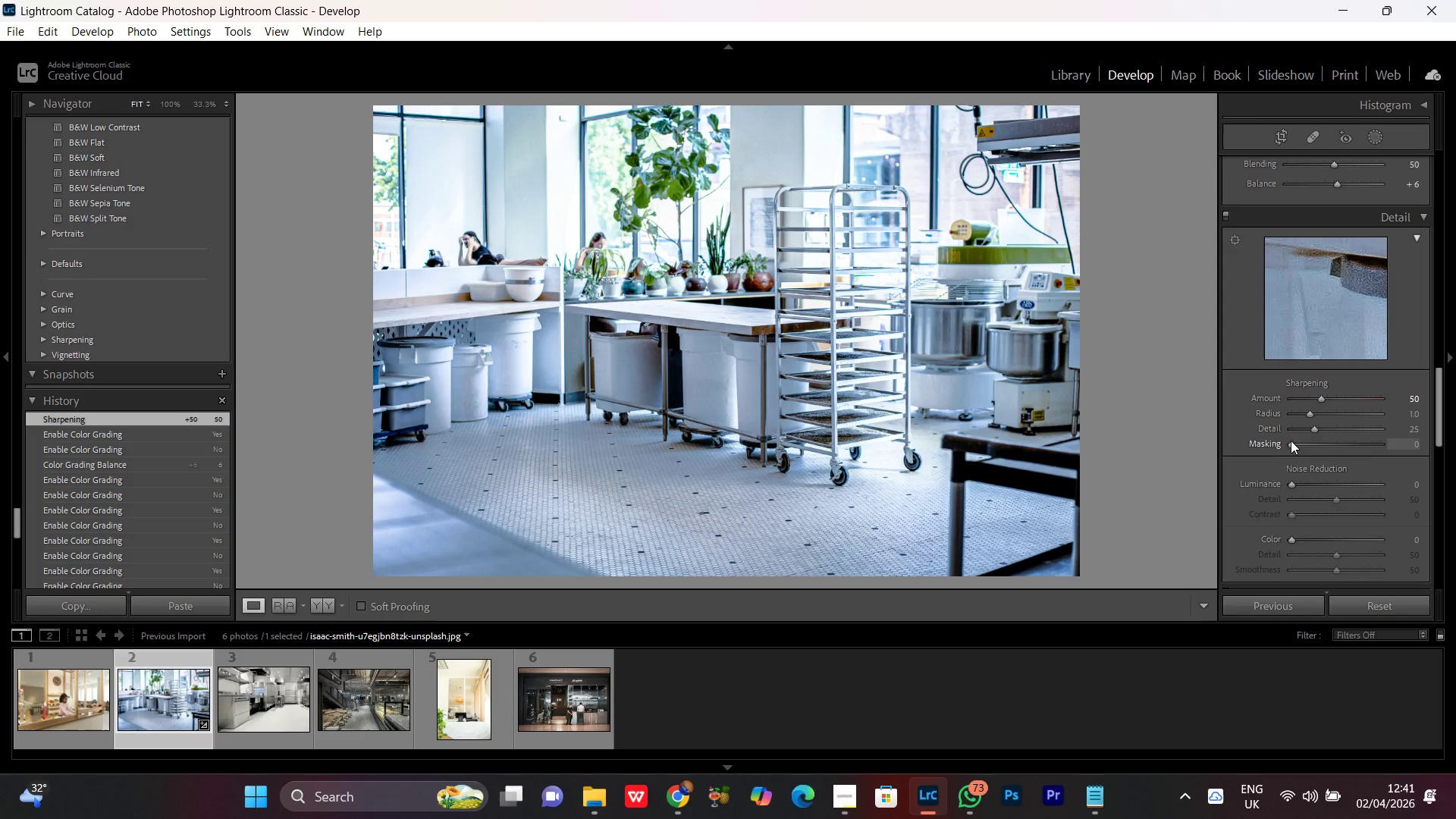 
scroll: coordinate [1283, 435], scroll_direction: up, amount: 11.0
 